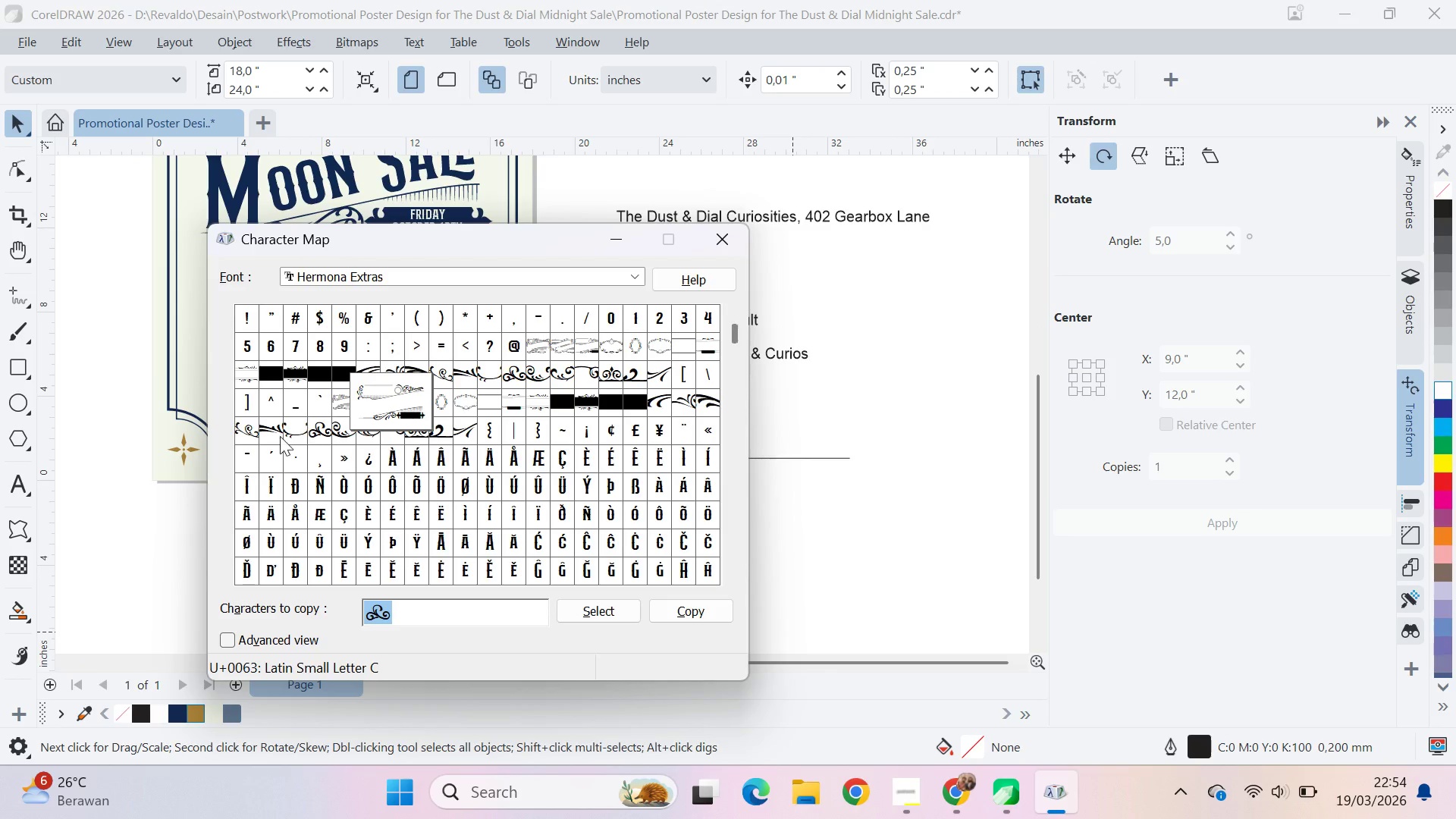 
triple_click([280, 436])
 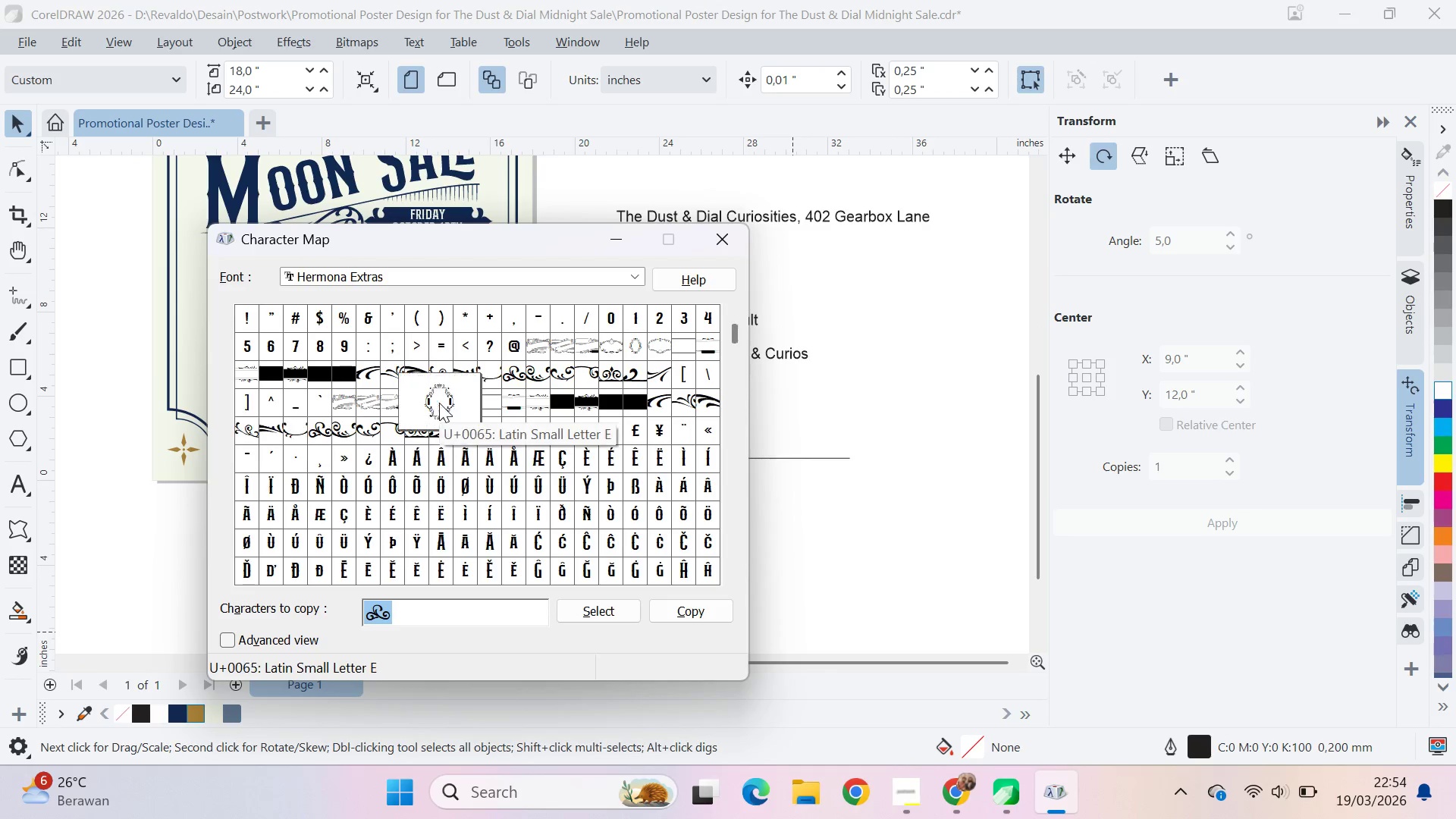 
triple_click([439, 403])
 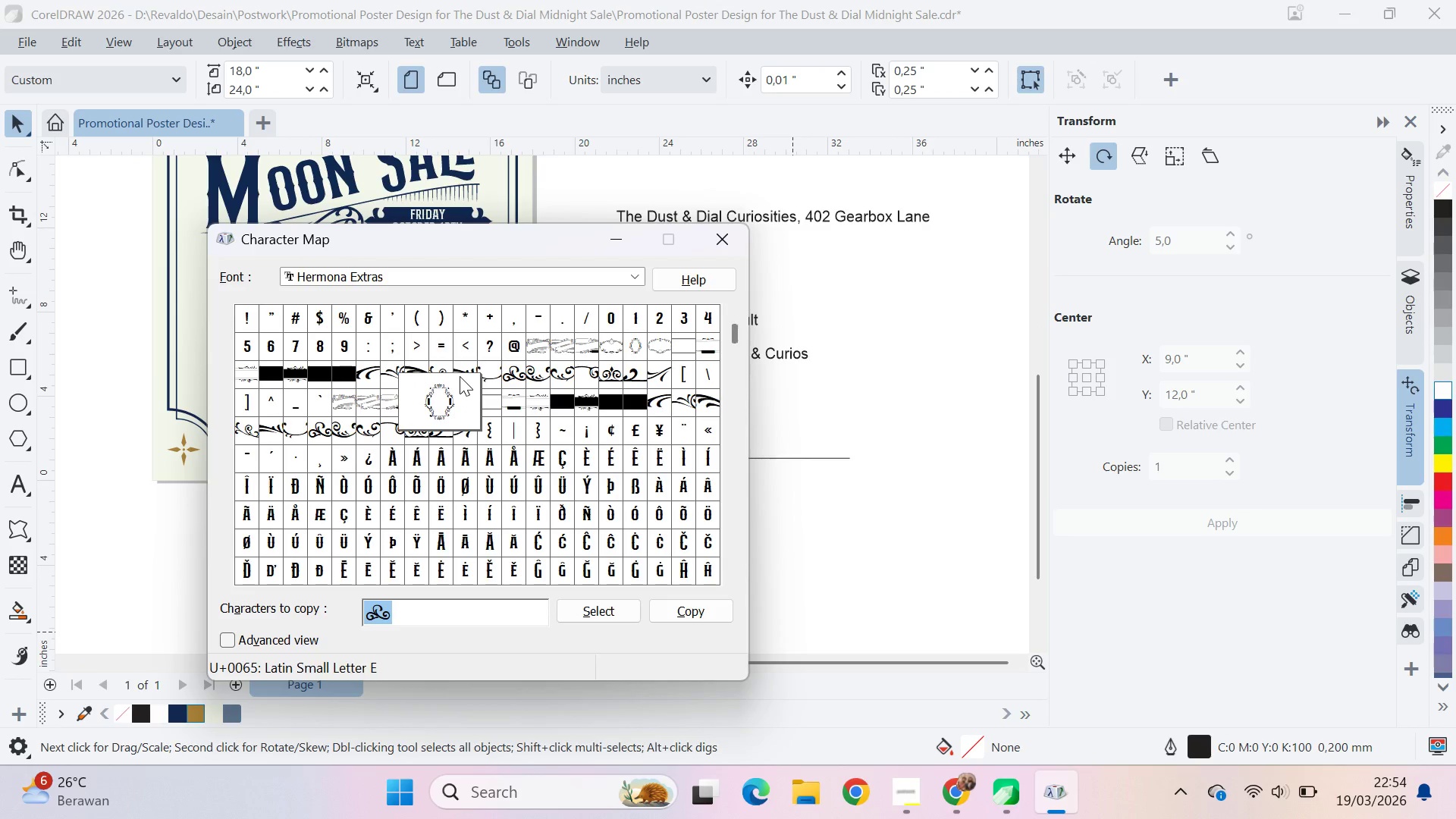 
triple_click([460, 375])
 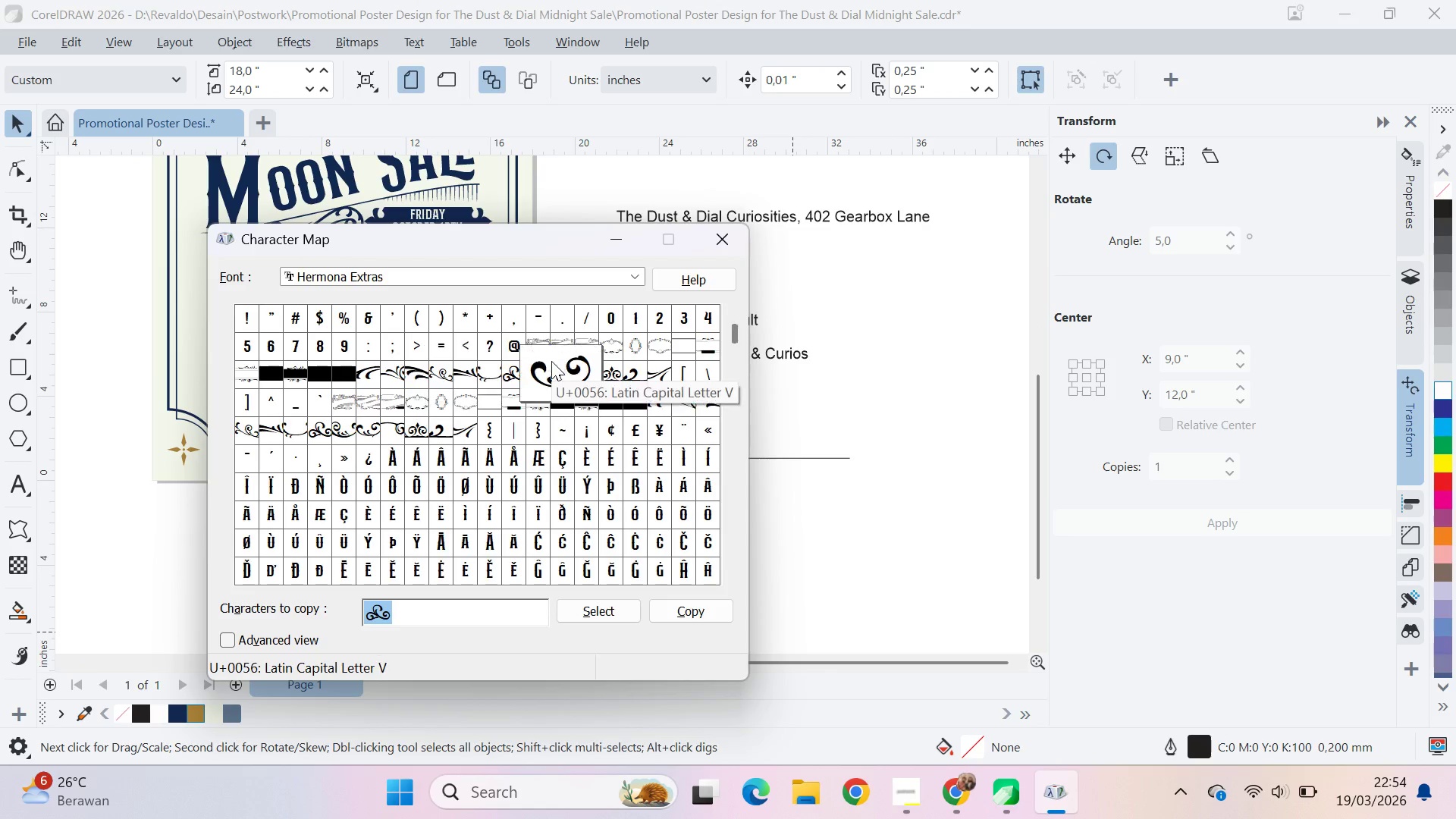 
triple_click([551, 361])
 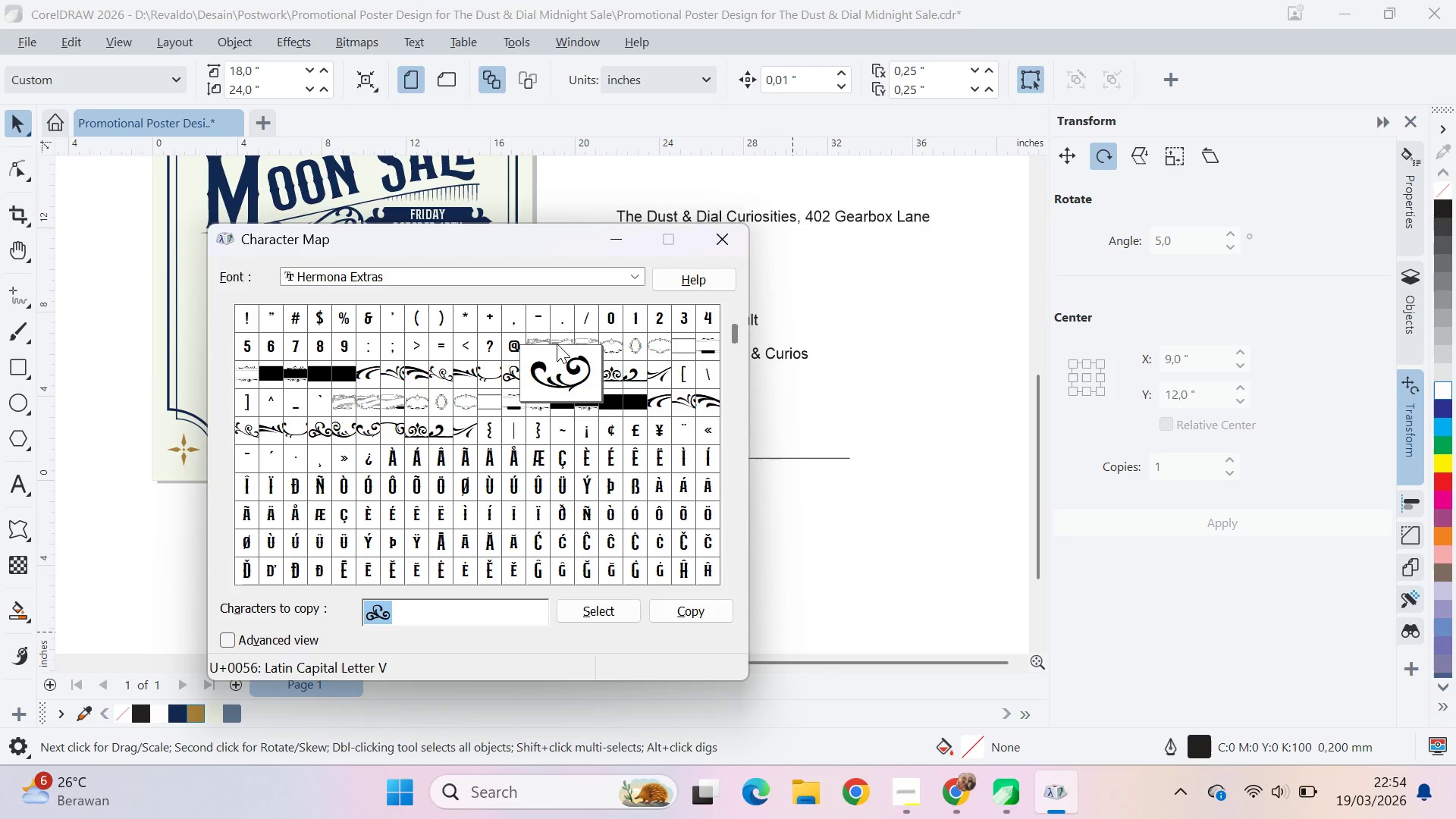 
triple_click([557, 344])
 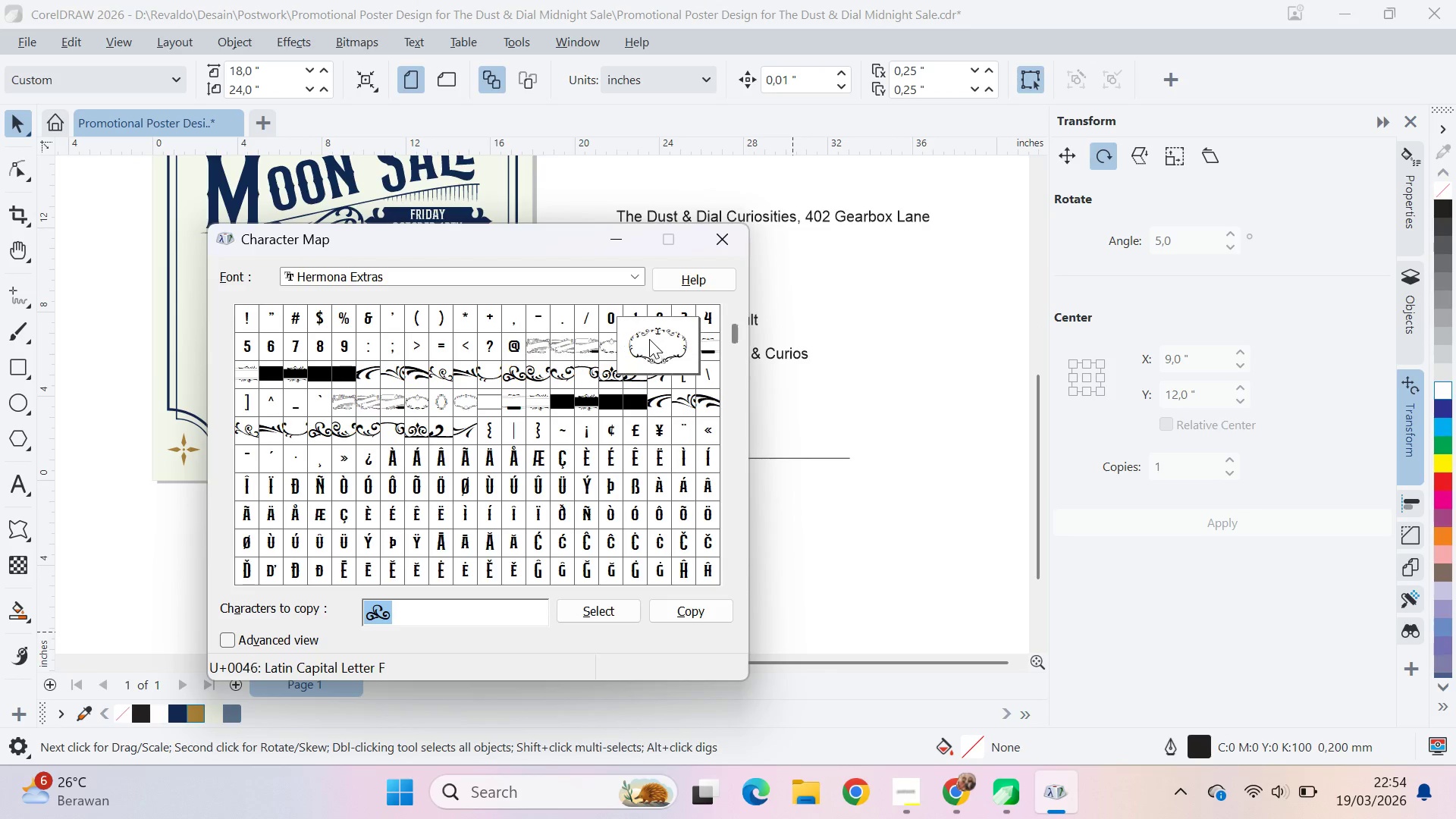 
triple_click([649, 339])
 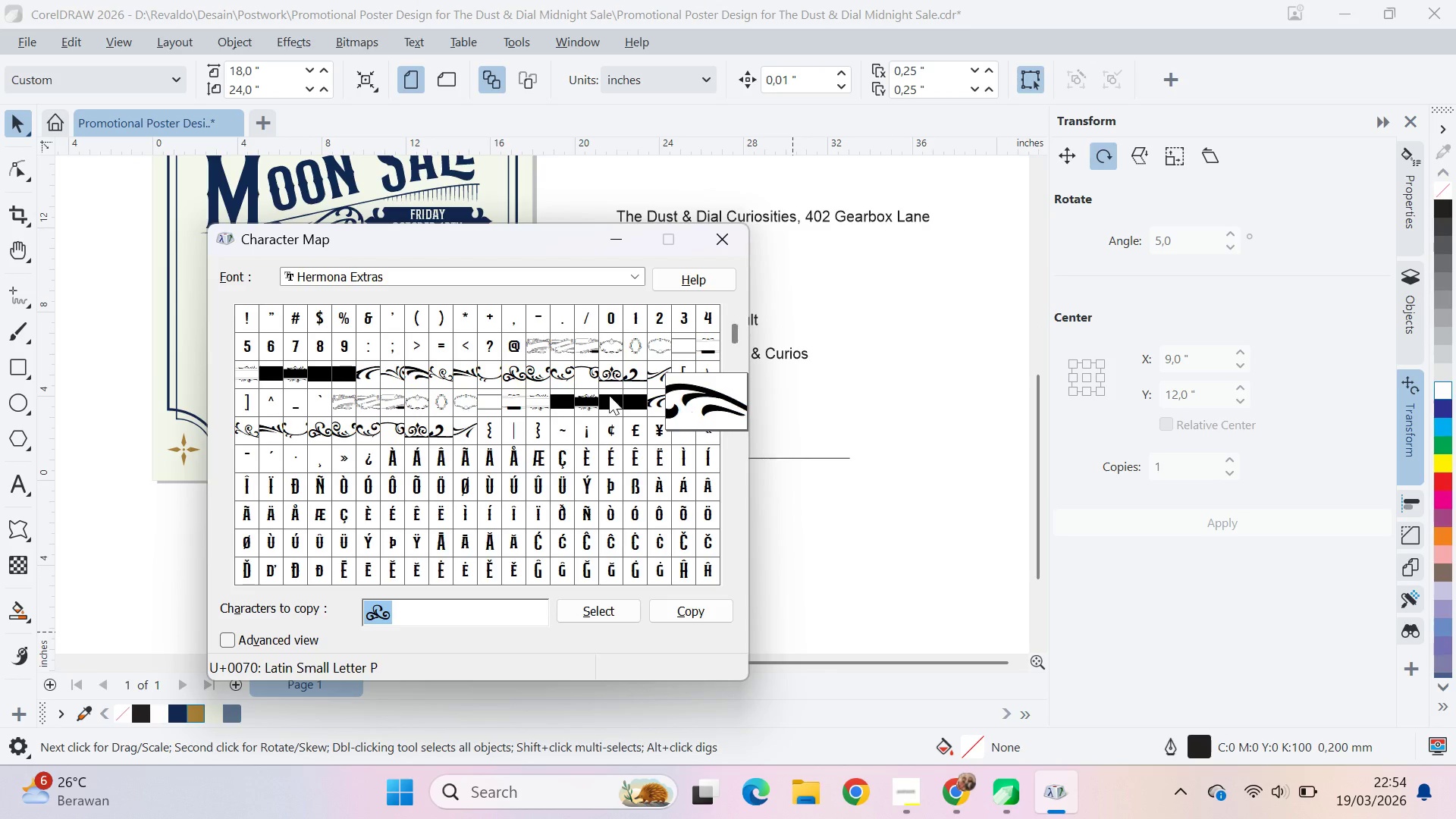 
triple_click([507, 400])
 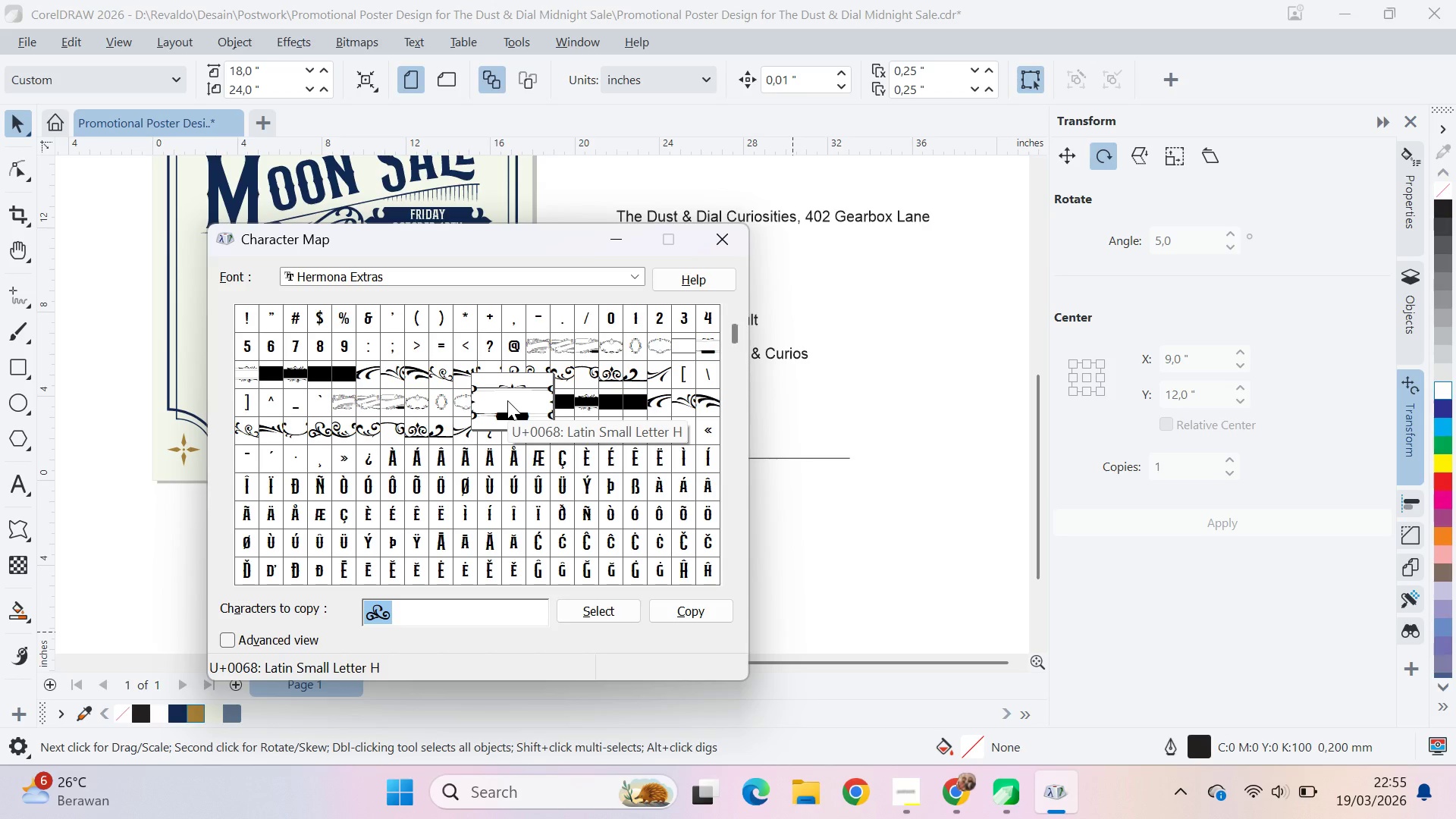 
wait(69.61)
 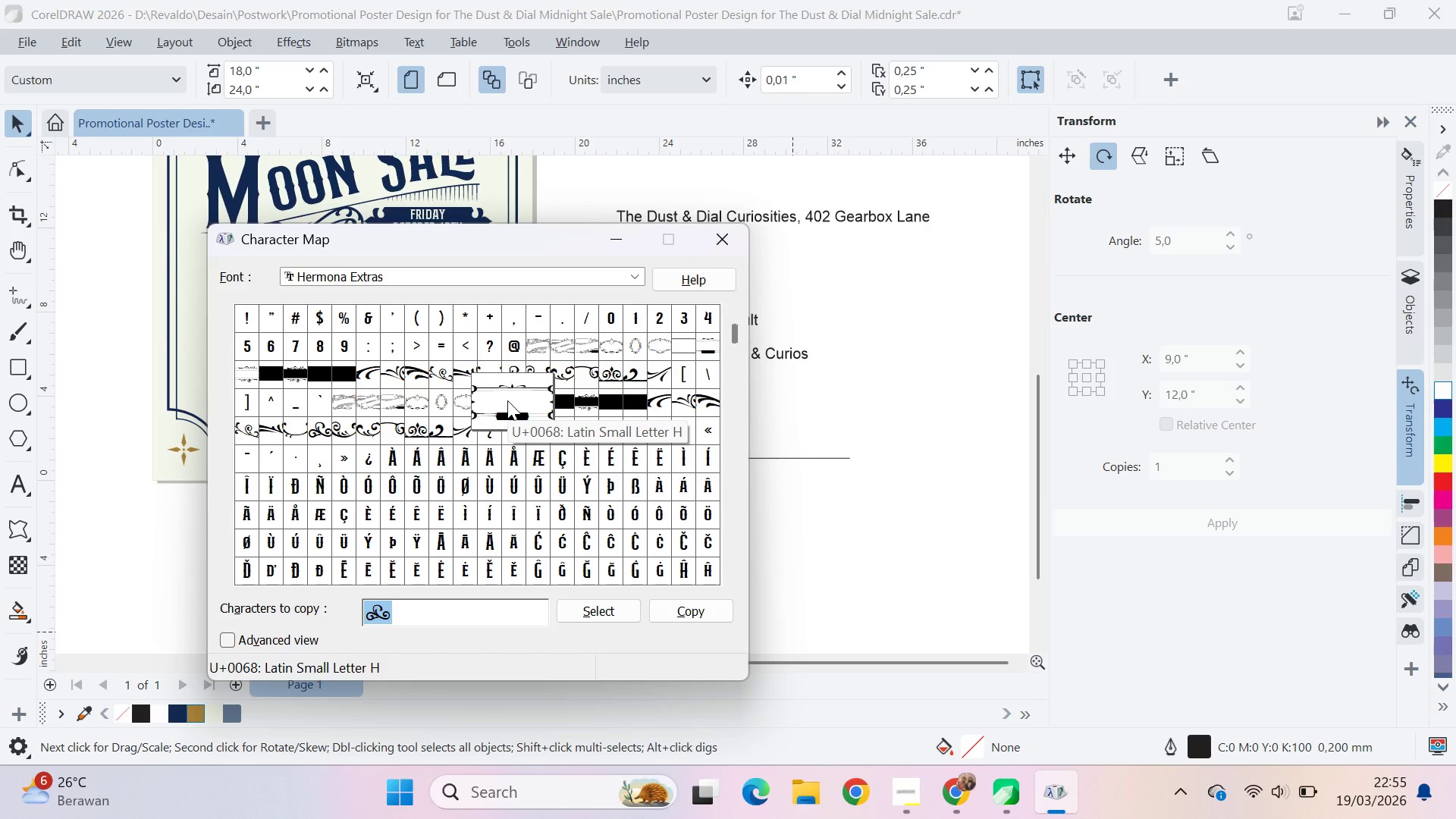 
double_click([720, 243])
 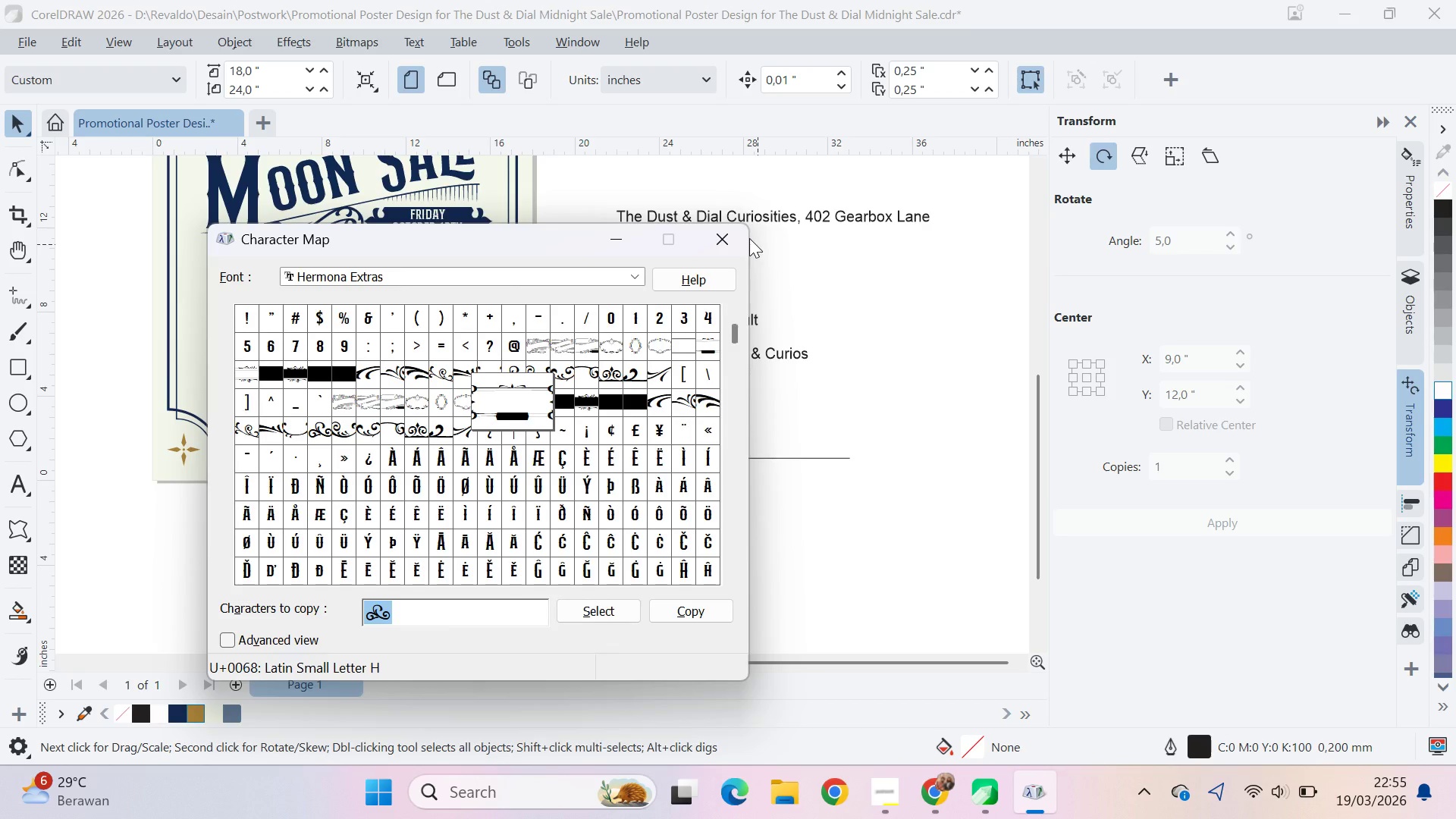 
left_click([876, 378])
 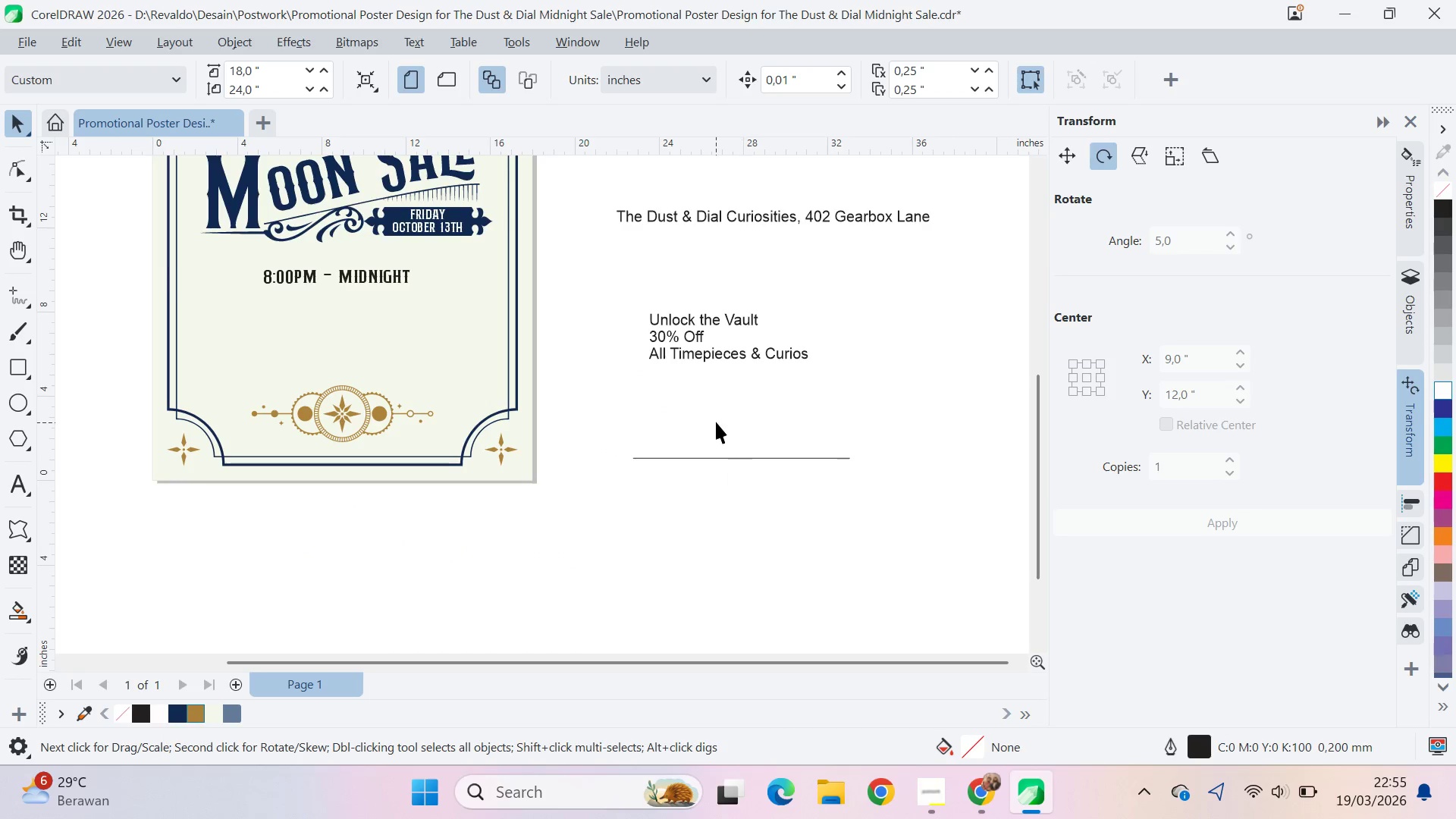 
key(Alt+AltLeft)
 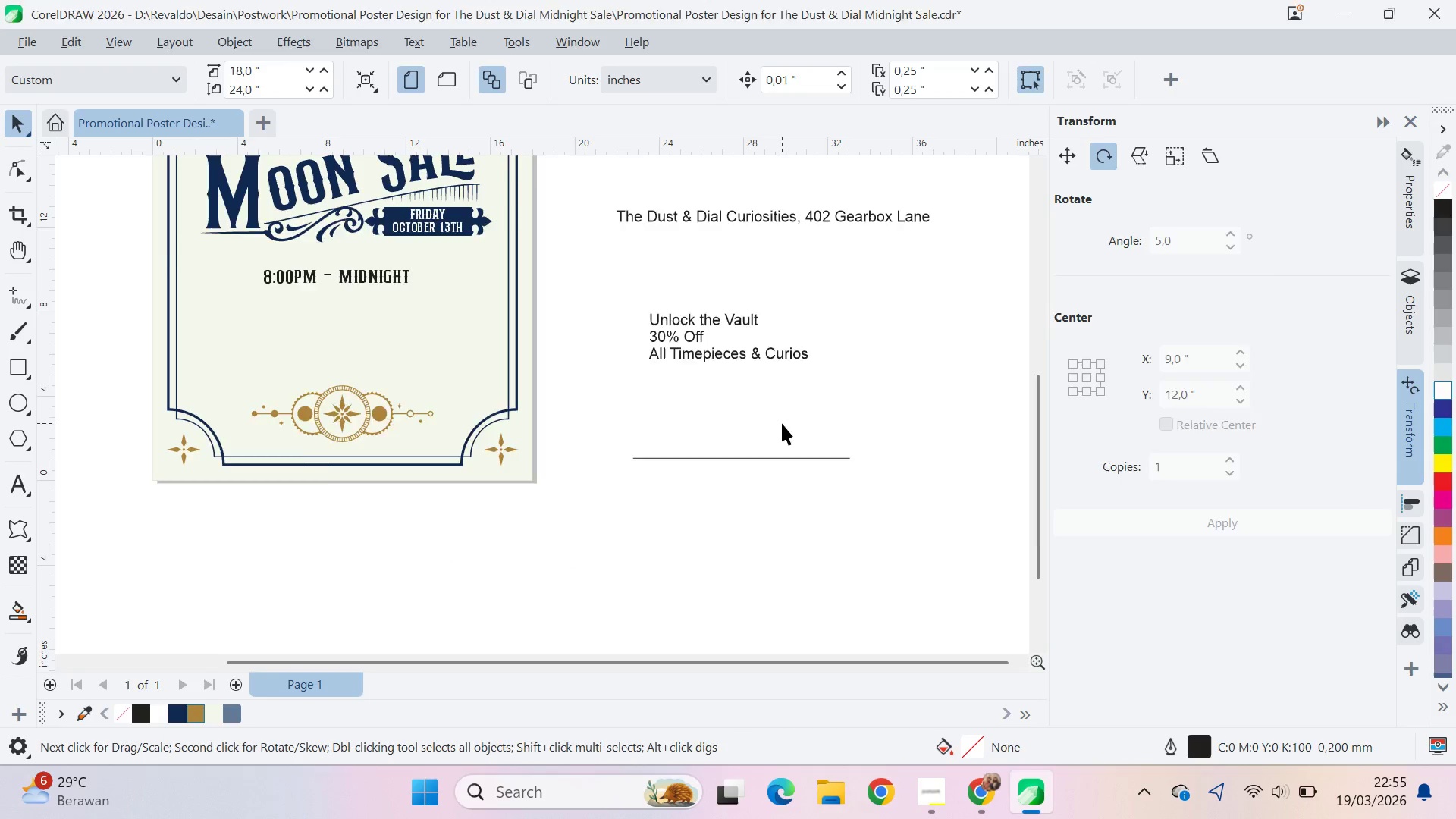 
key(Alt+Tab)
 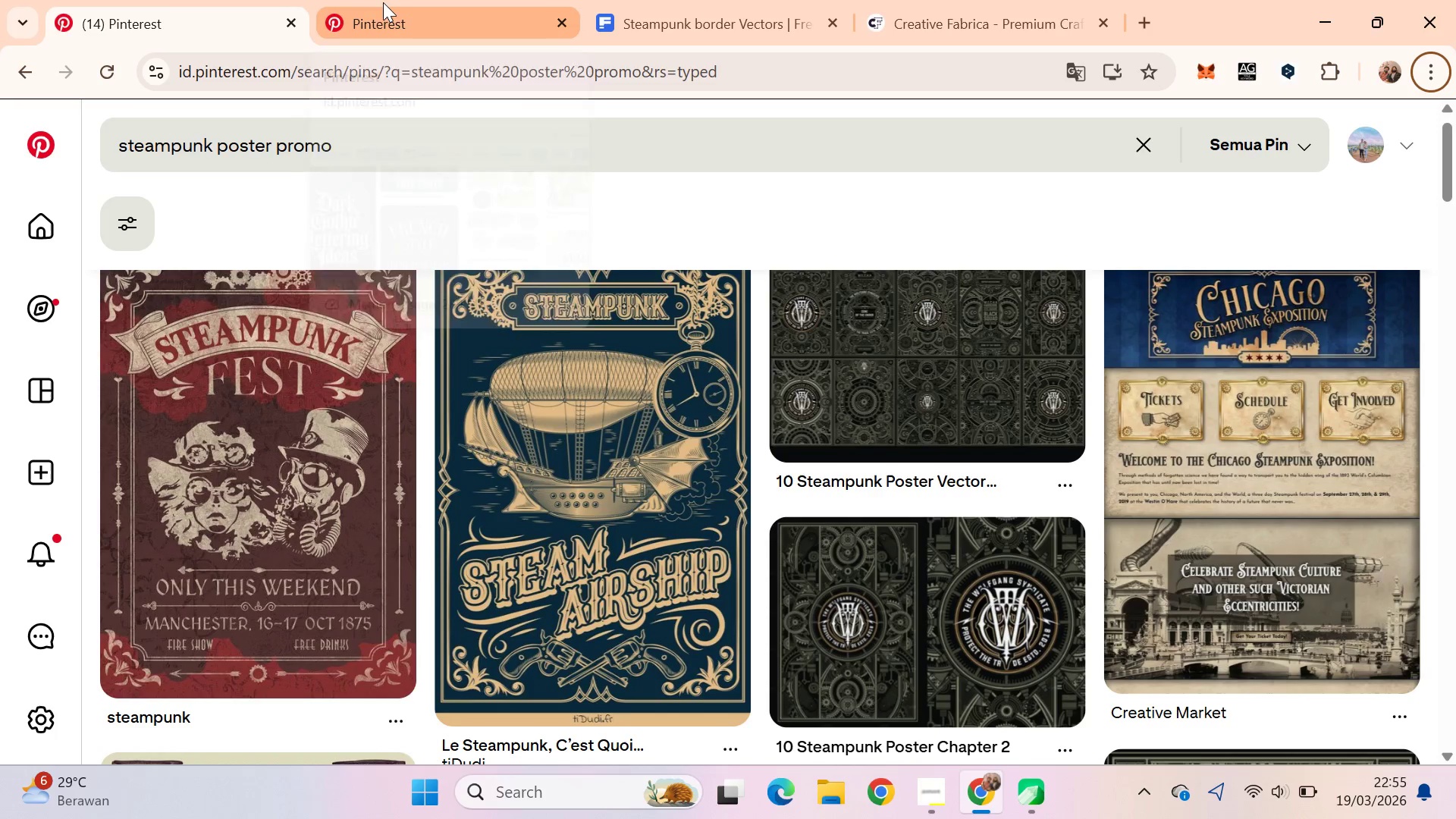 
left_click([764, 0])
 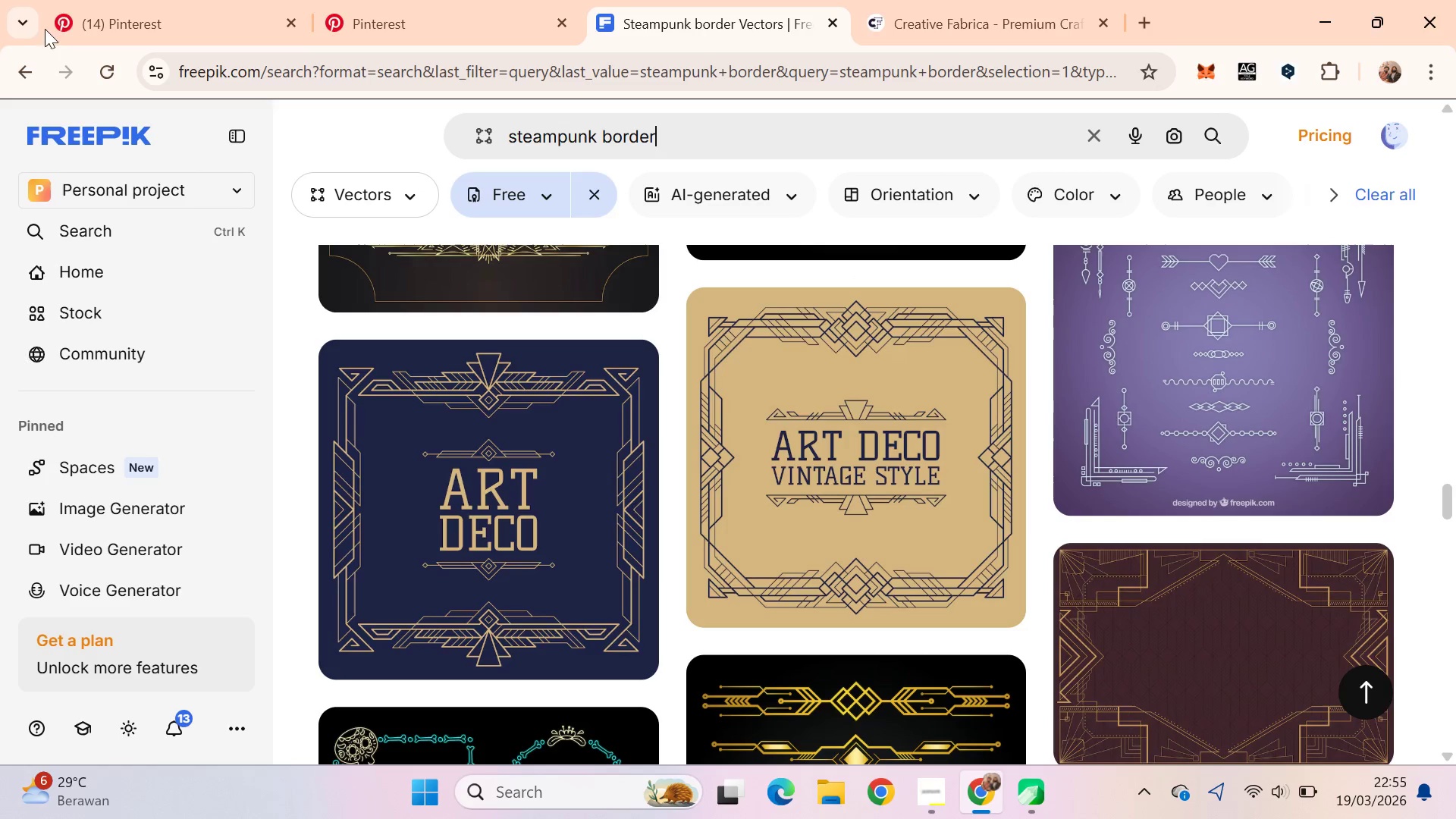 
left_click([24, 74])
 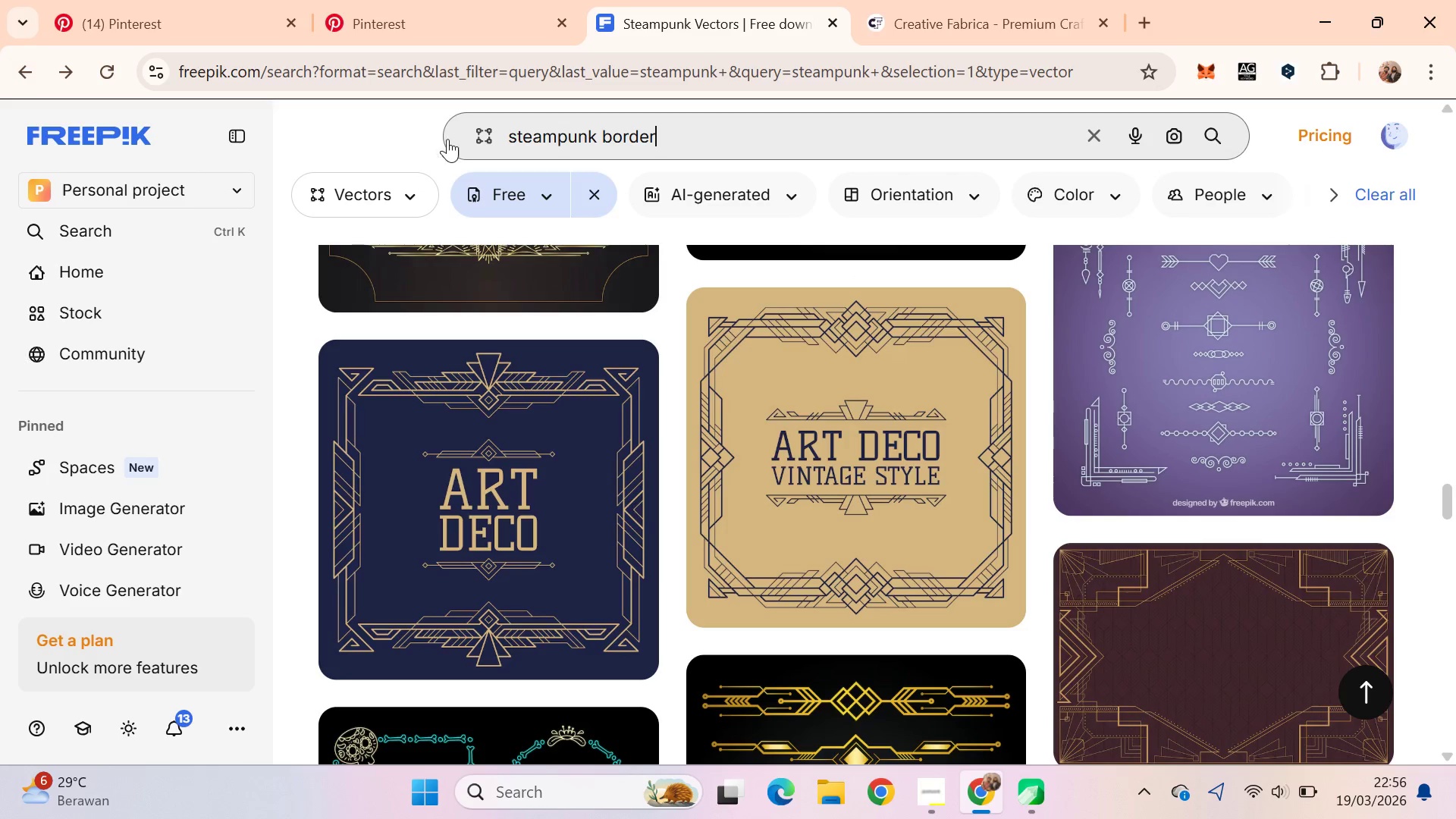 
left_click([548, 142])
 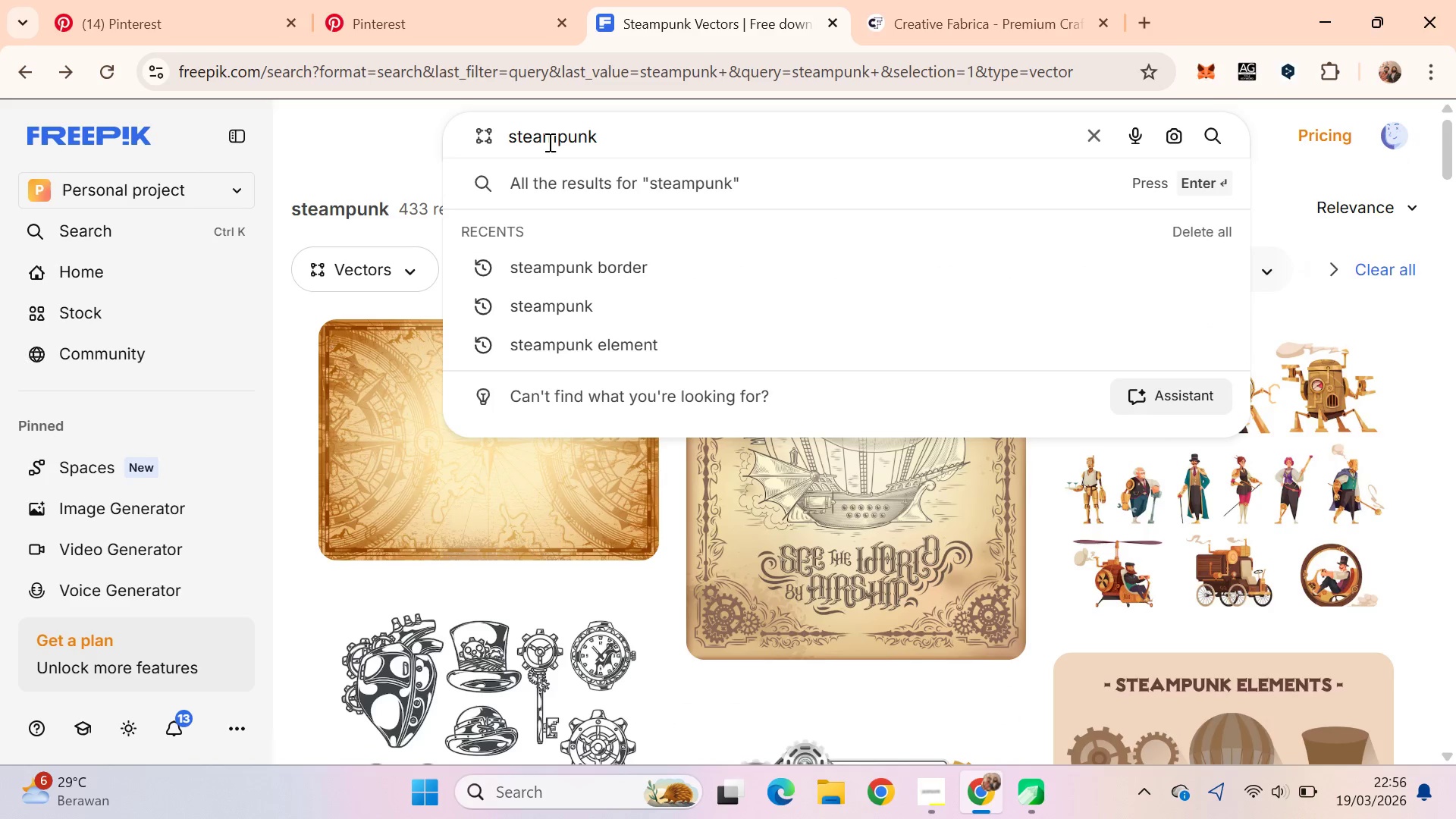 
double_click([548, 142])
 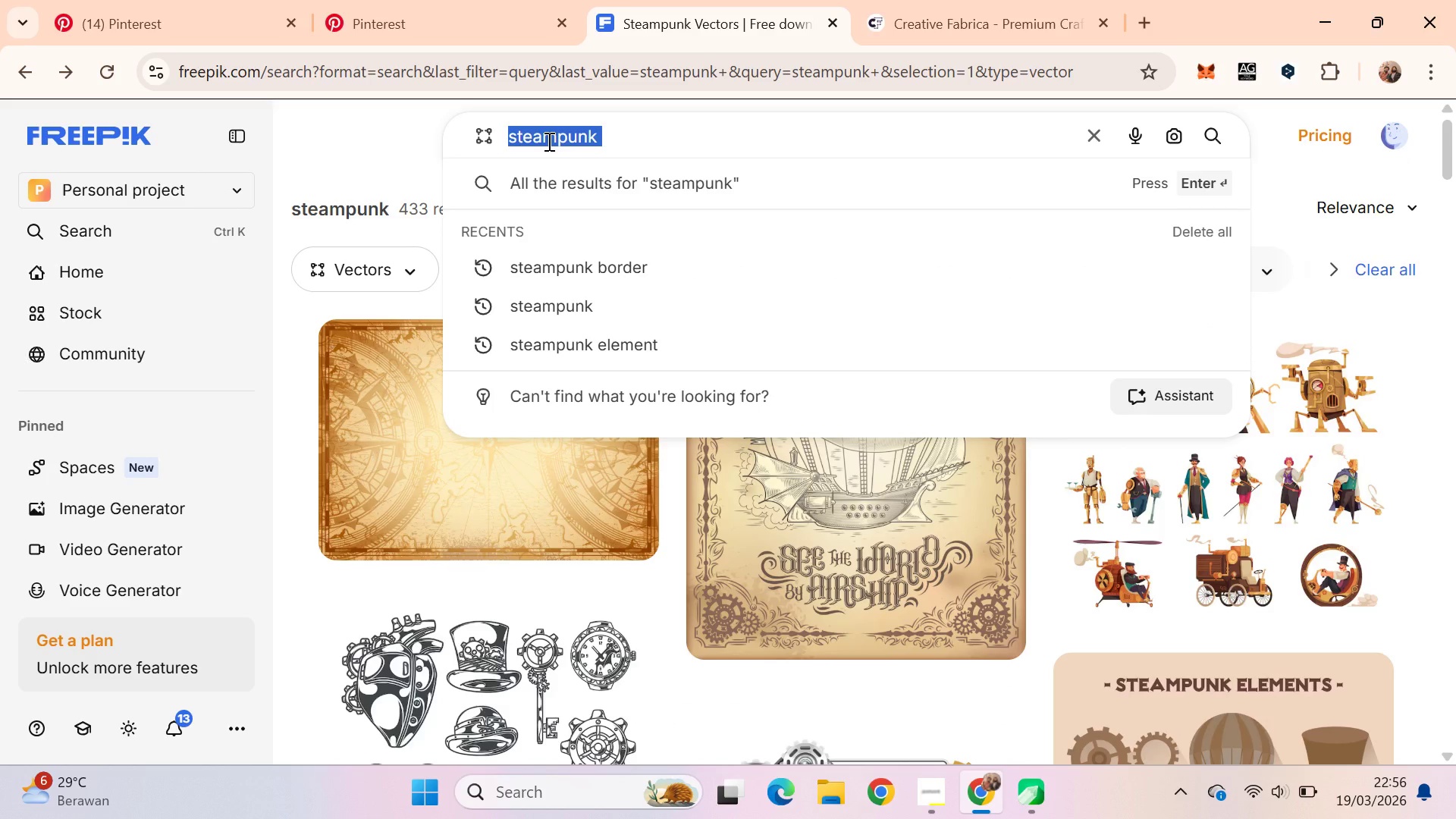 
key(Alt+AltLeft)
 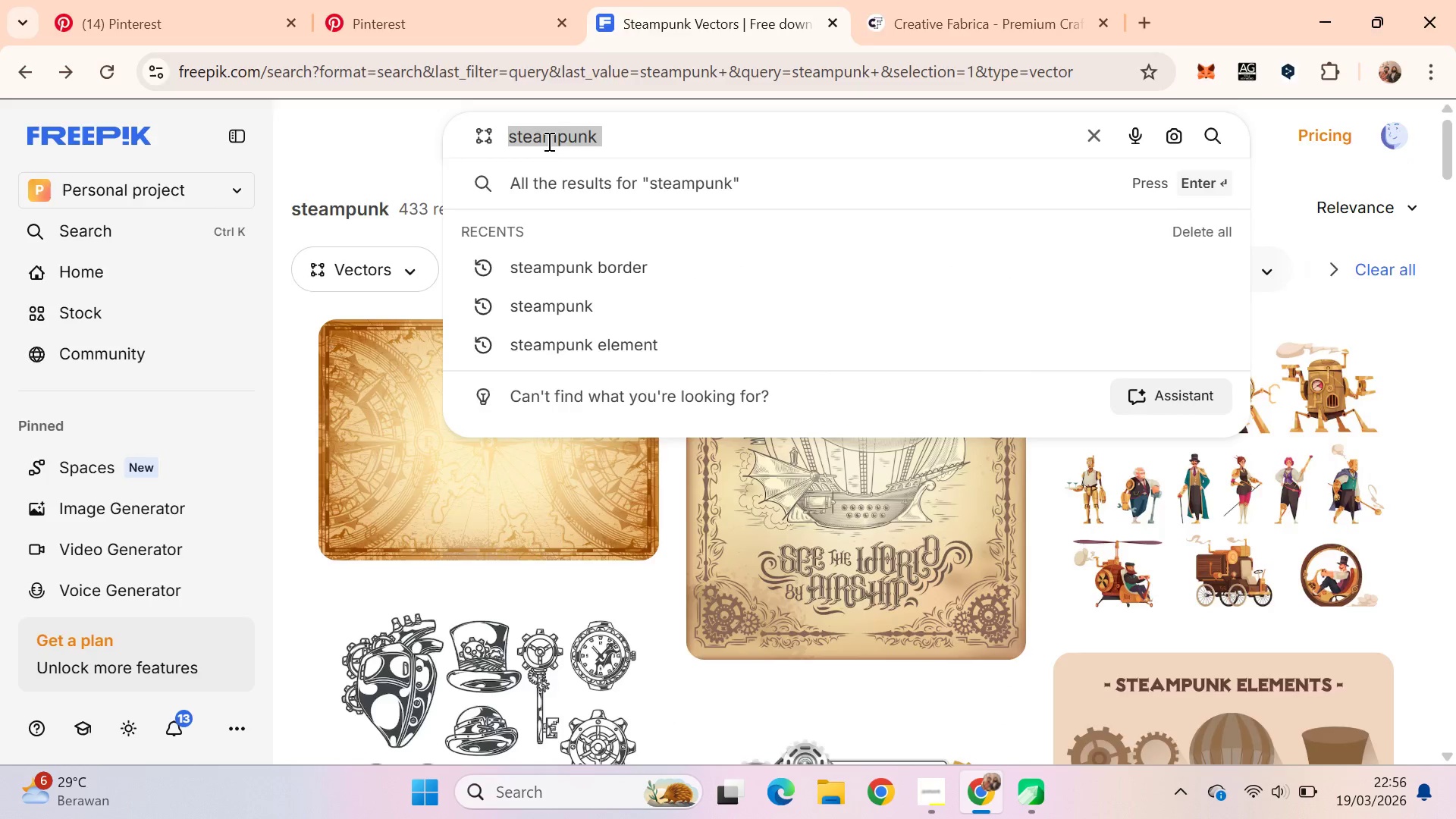 
key(Alt+Tab)
 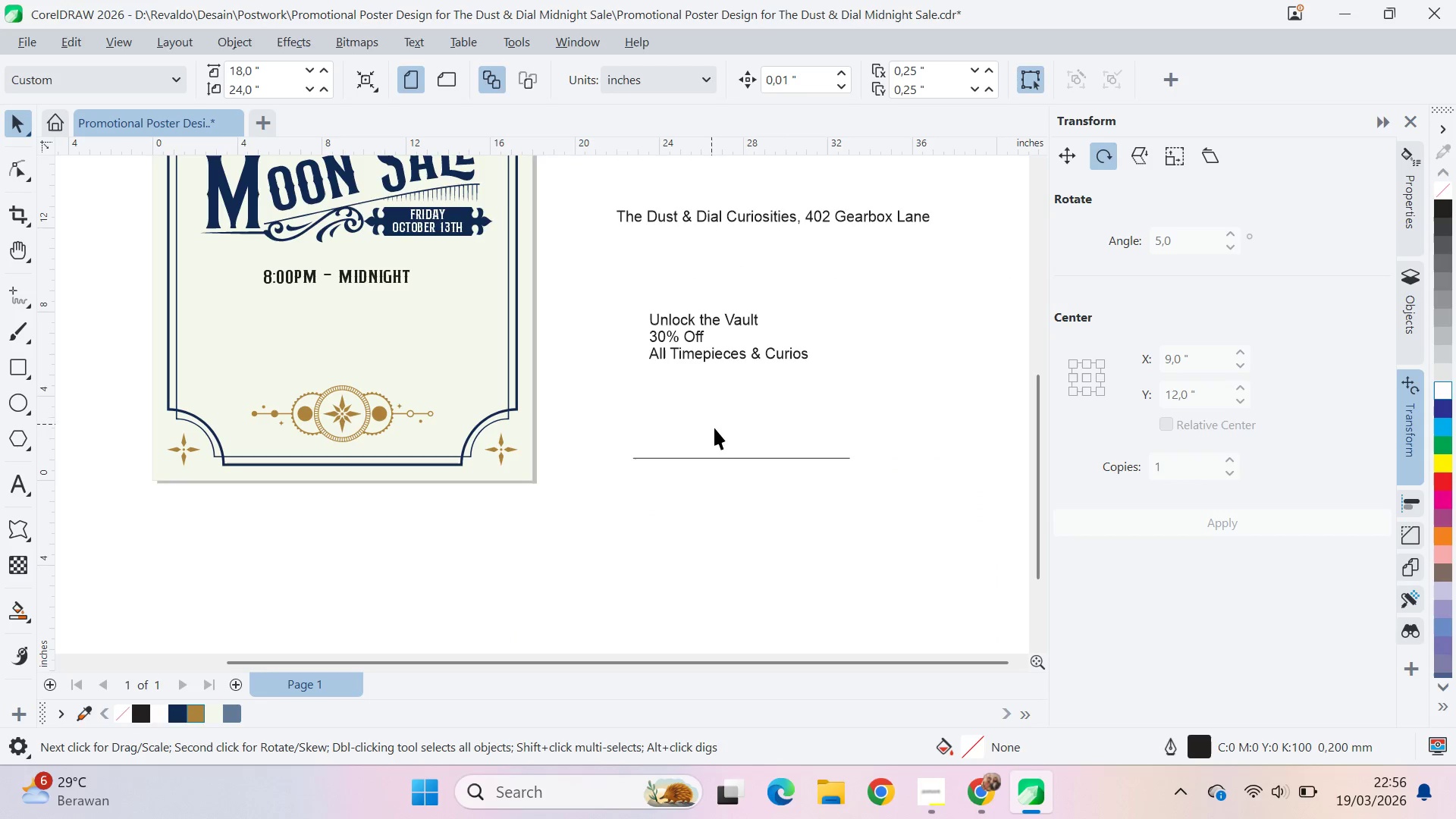 
key(Alt+Tab)
 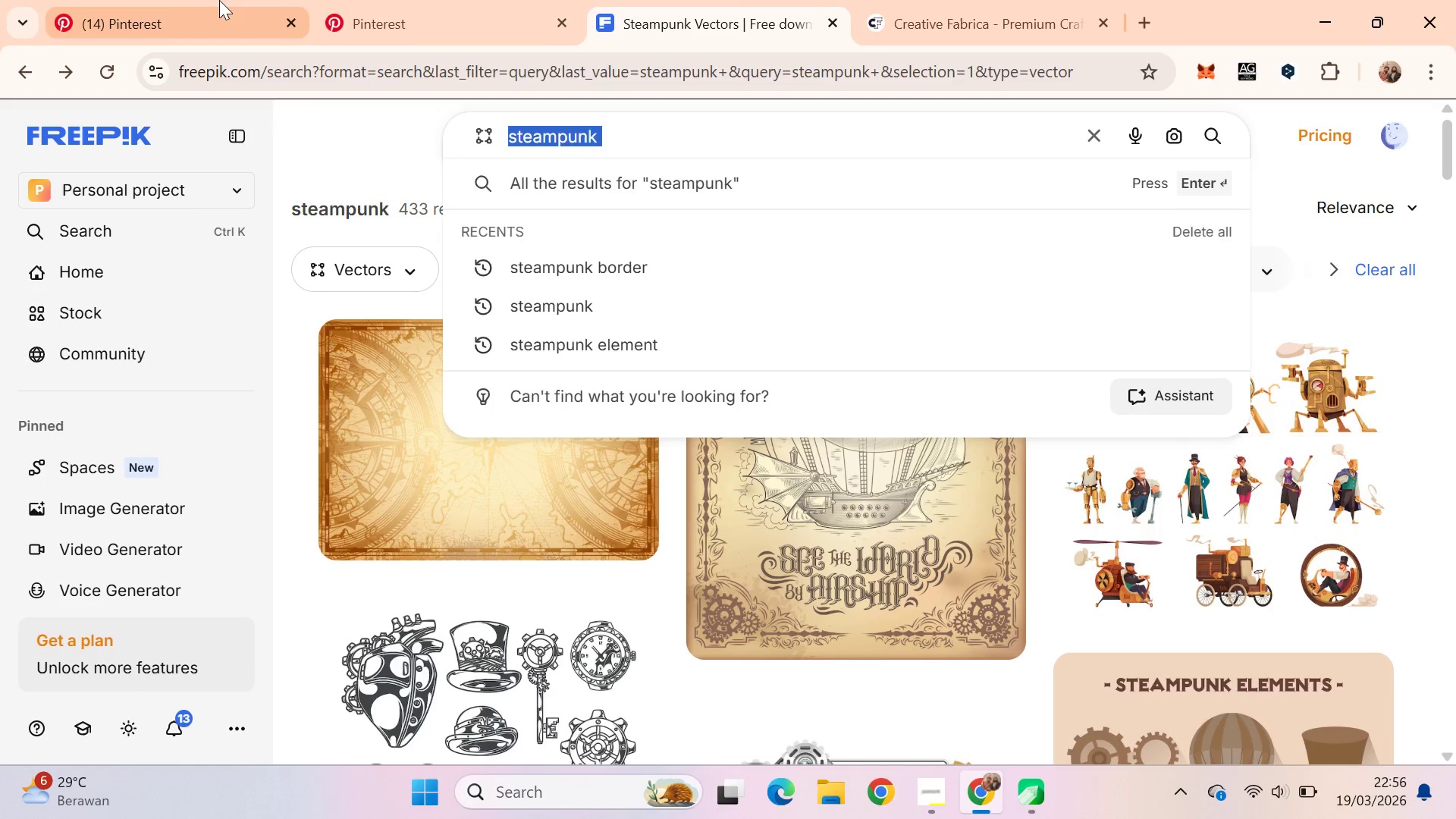 
left_click([210, 0])
 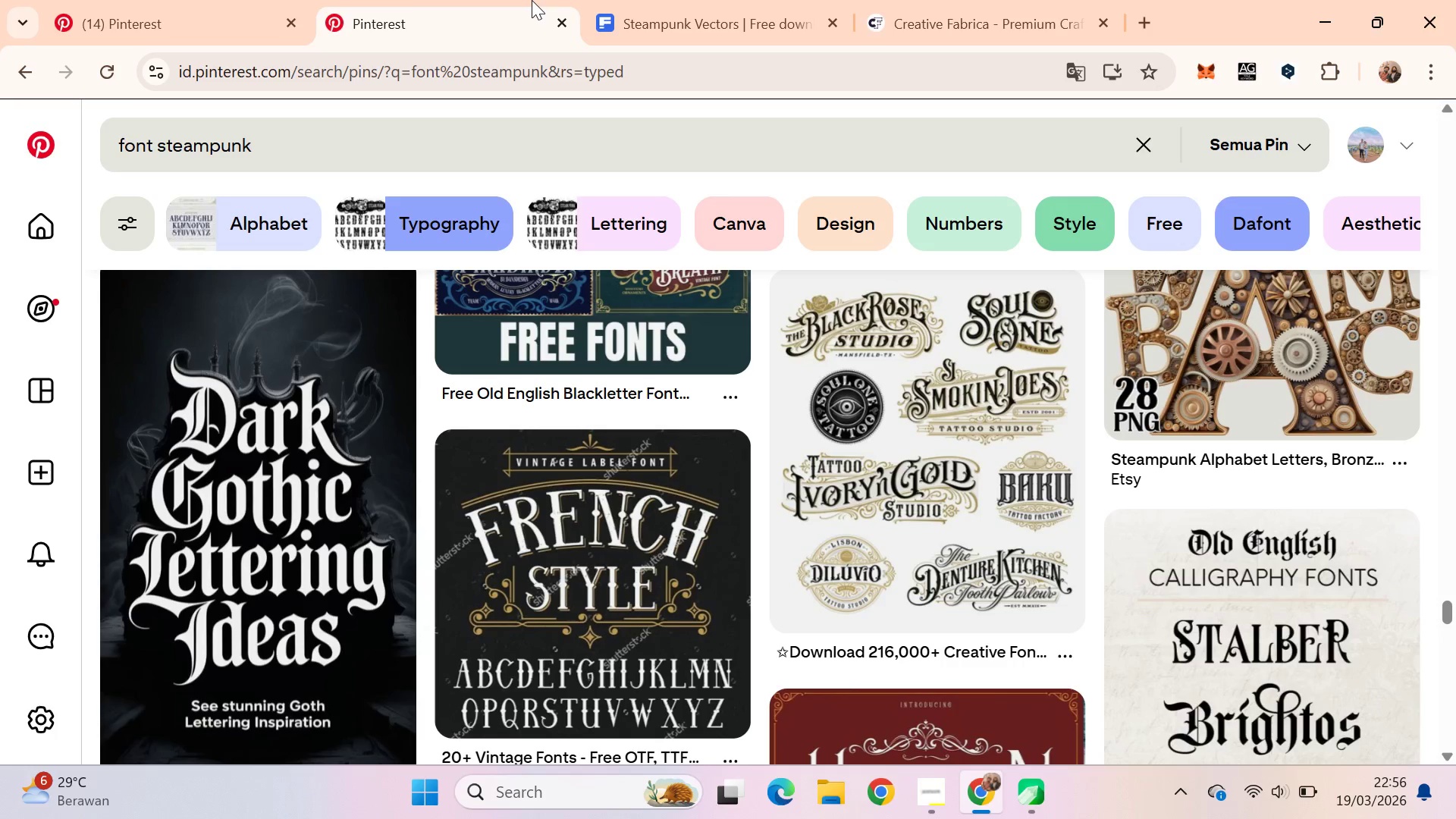 
wait(10.22)
 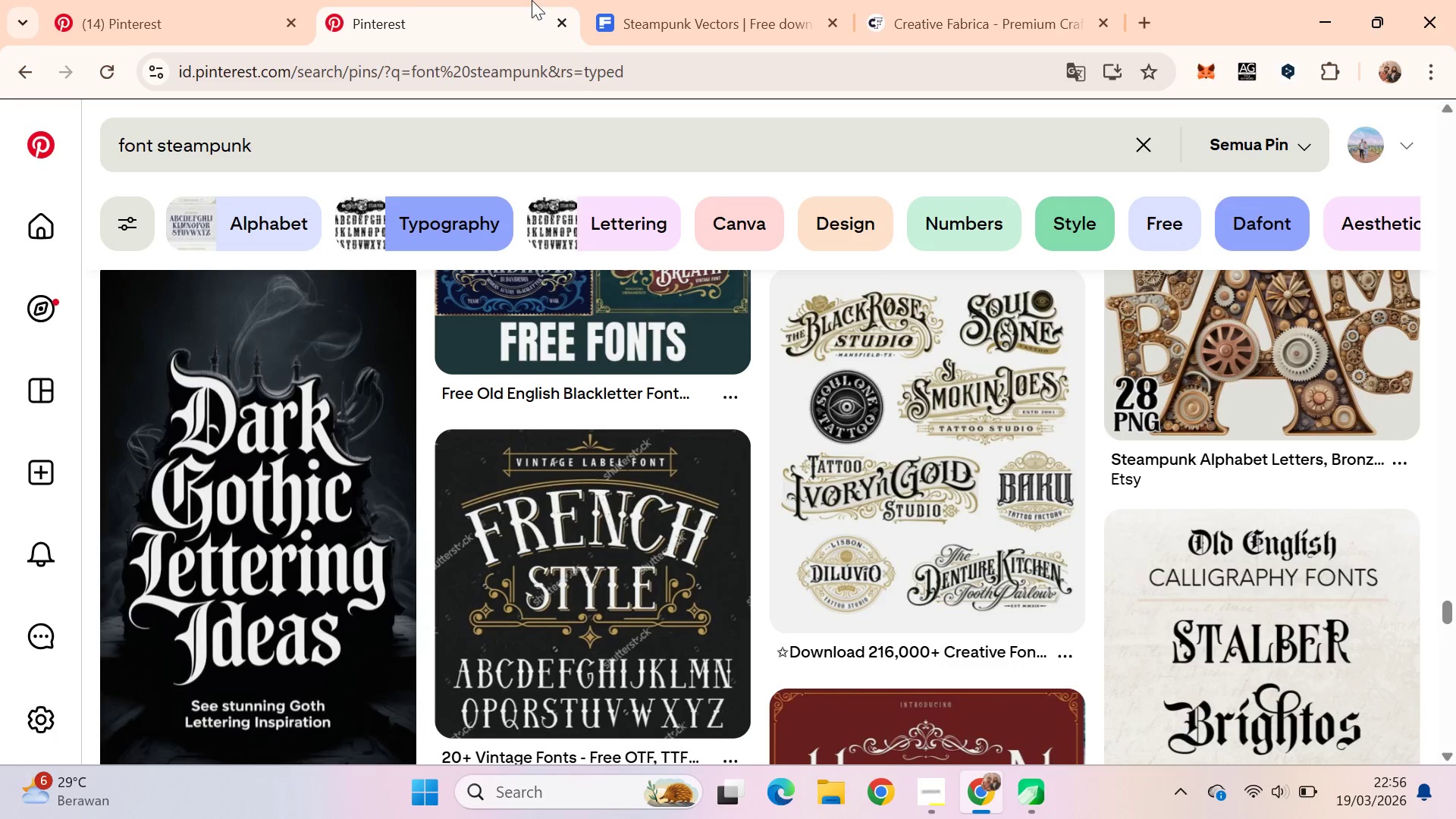 
left_click_drag(start_coordinate=[1455, 133], to_coordinate=[1455, 196])
 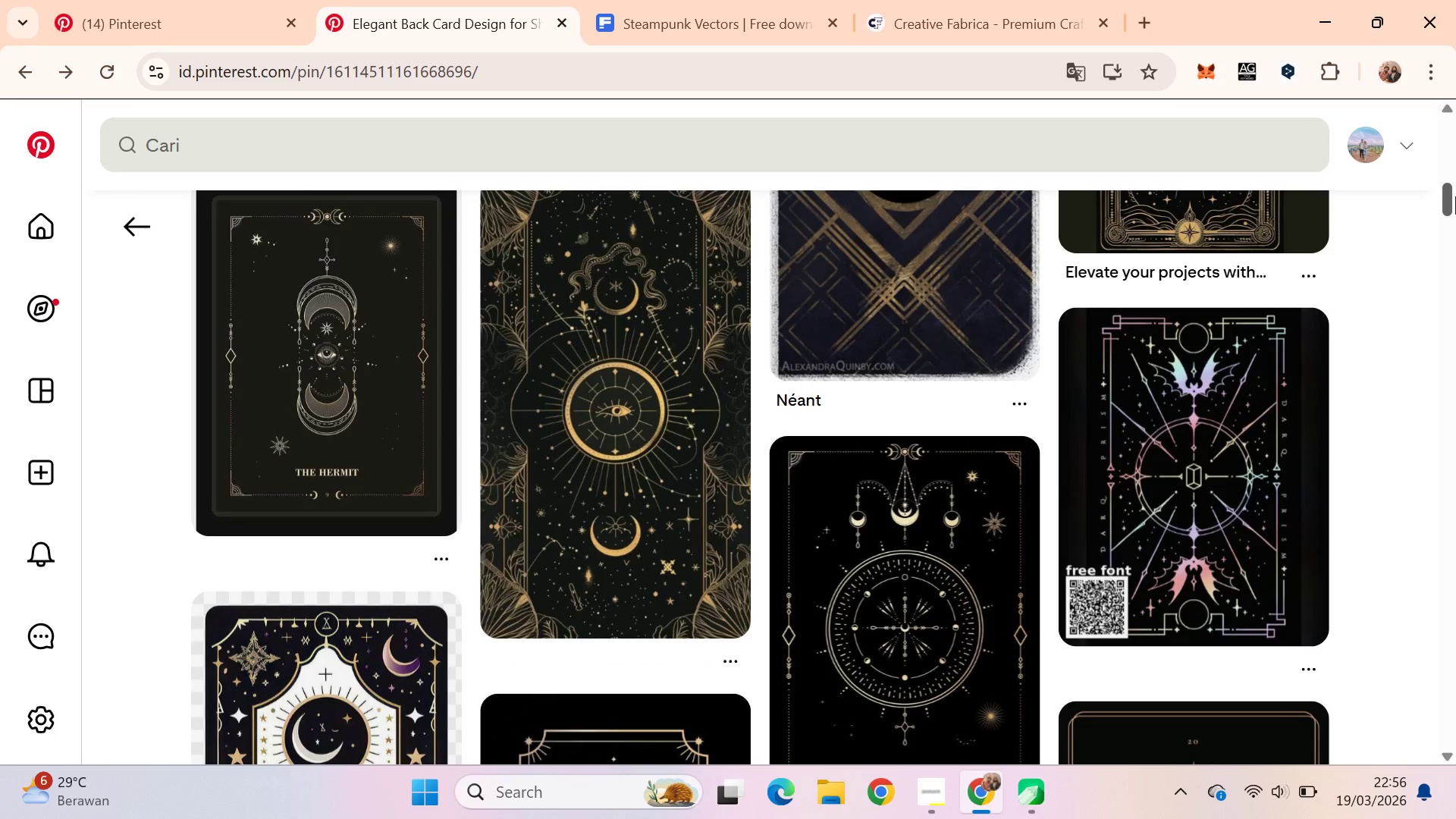 
key(Alt+AltLeft)
 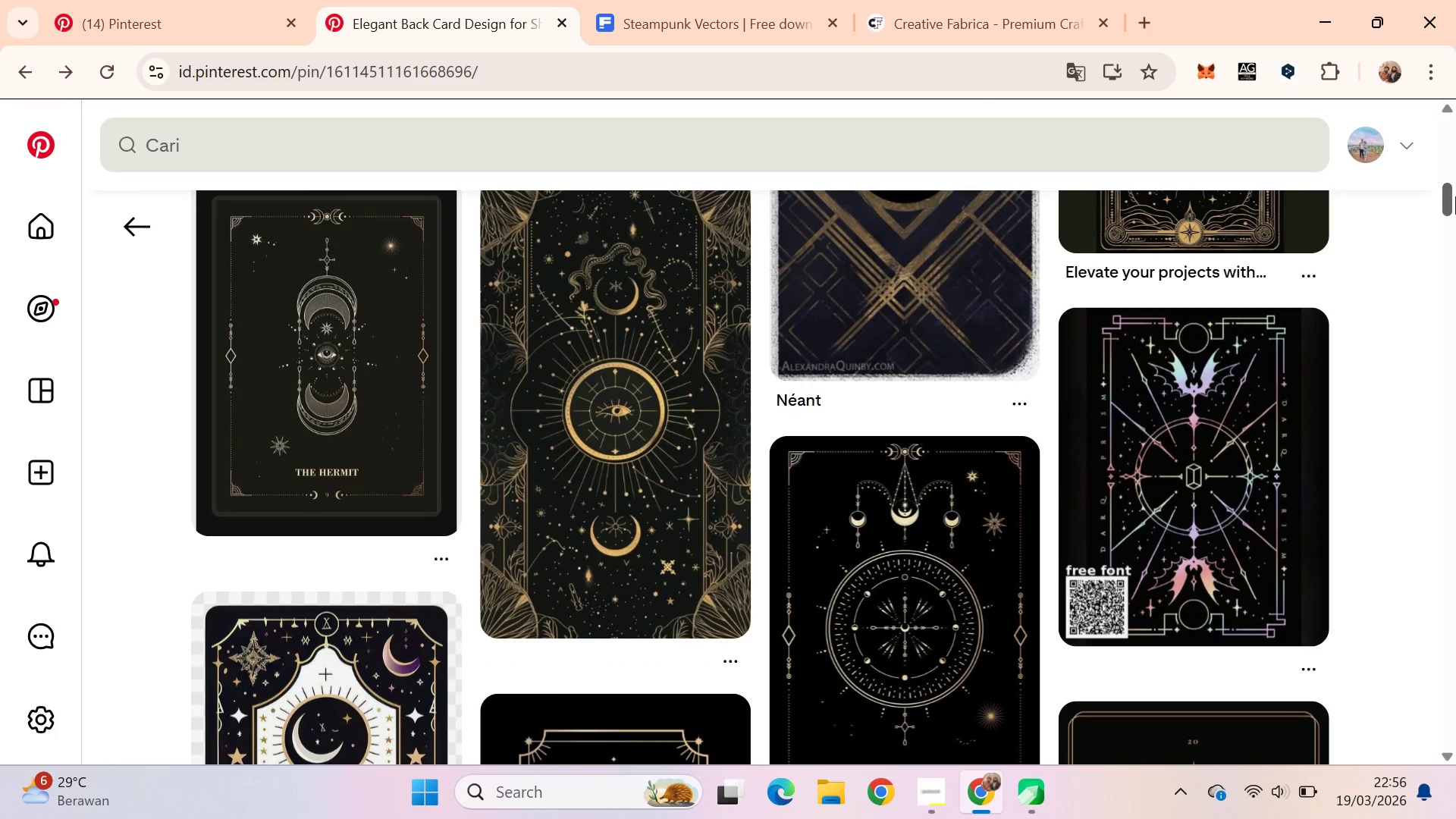 
key(Alt+Tab)
 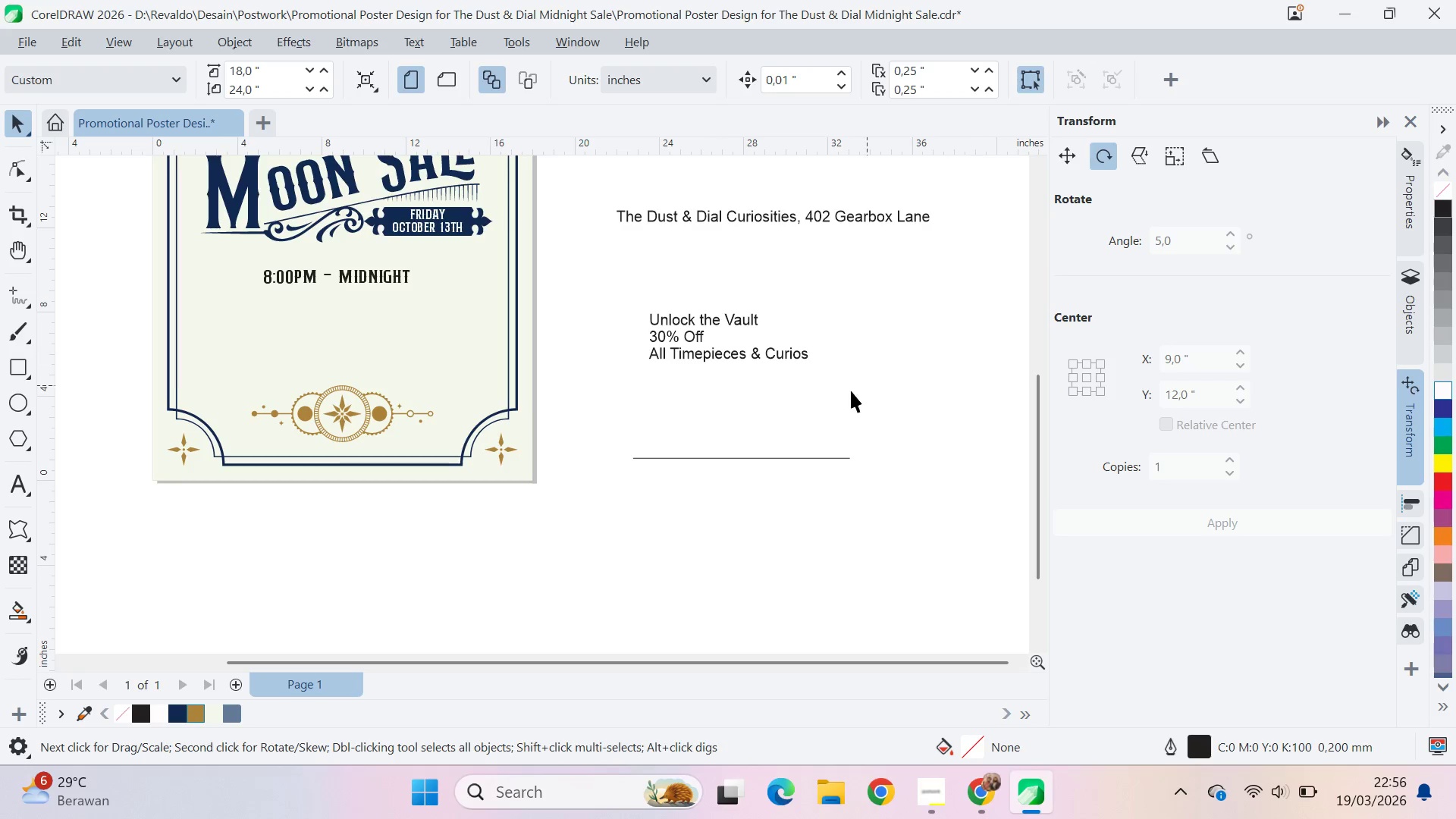 
scroll: coordinate [764, 472], scroll_direction: up, amount: 7.0
 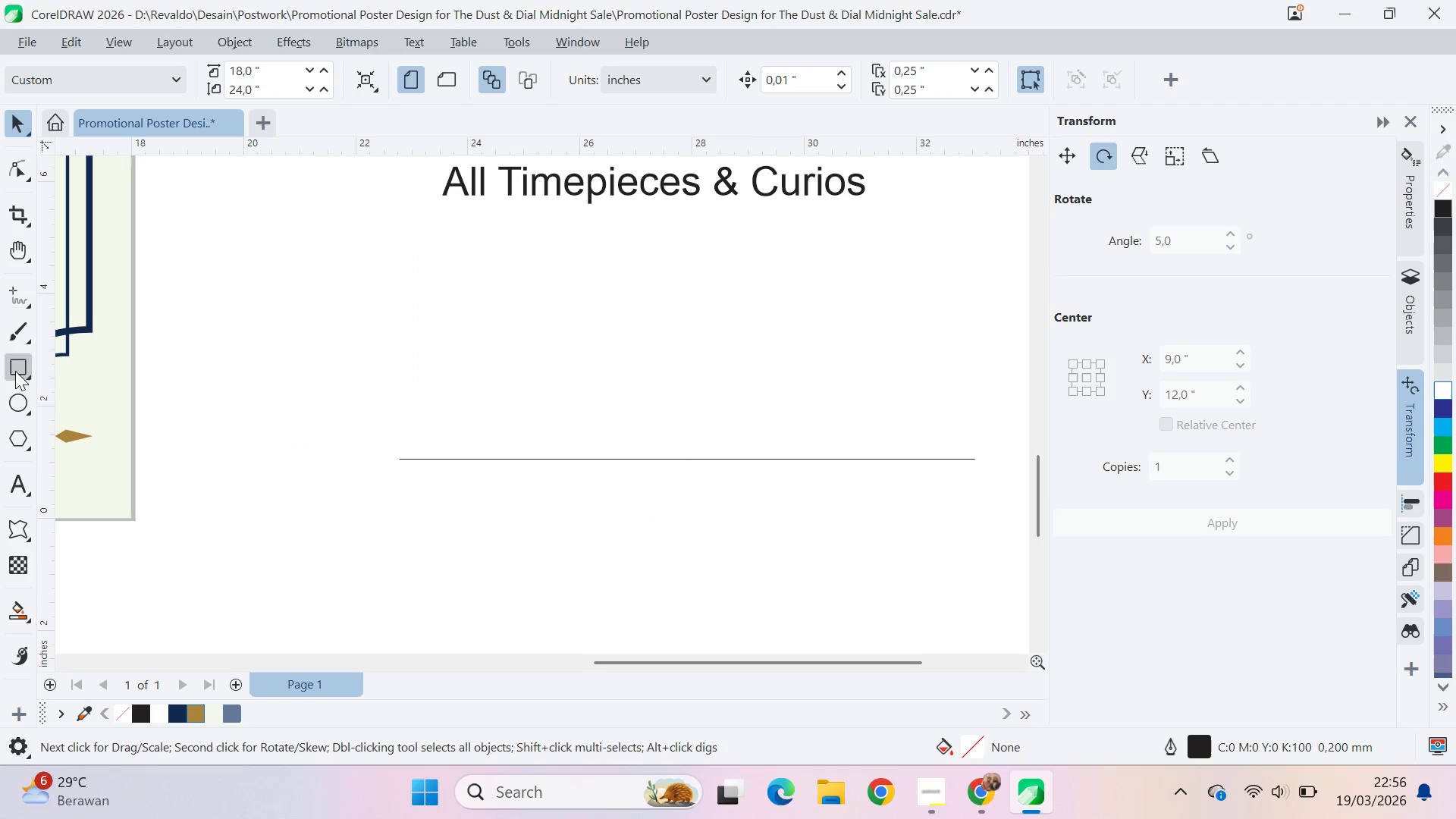 
hold_key(key=ControlLeft, duration=0.56)
left_click_drag(start_coordinate=[626, 349], to_coordinate=[650, 364])
 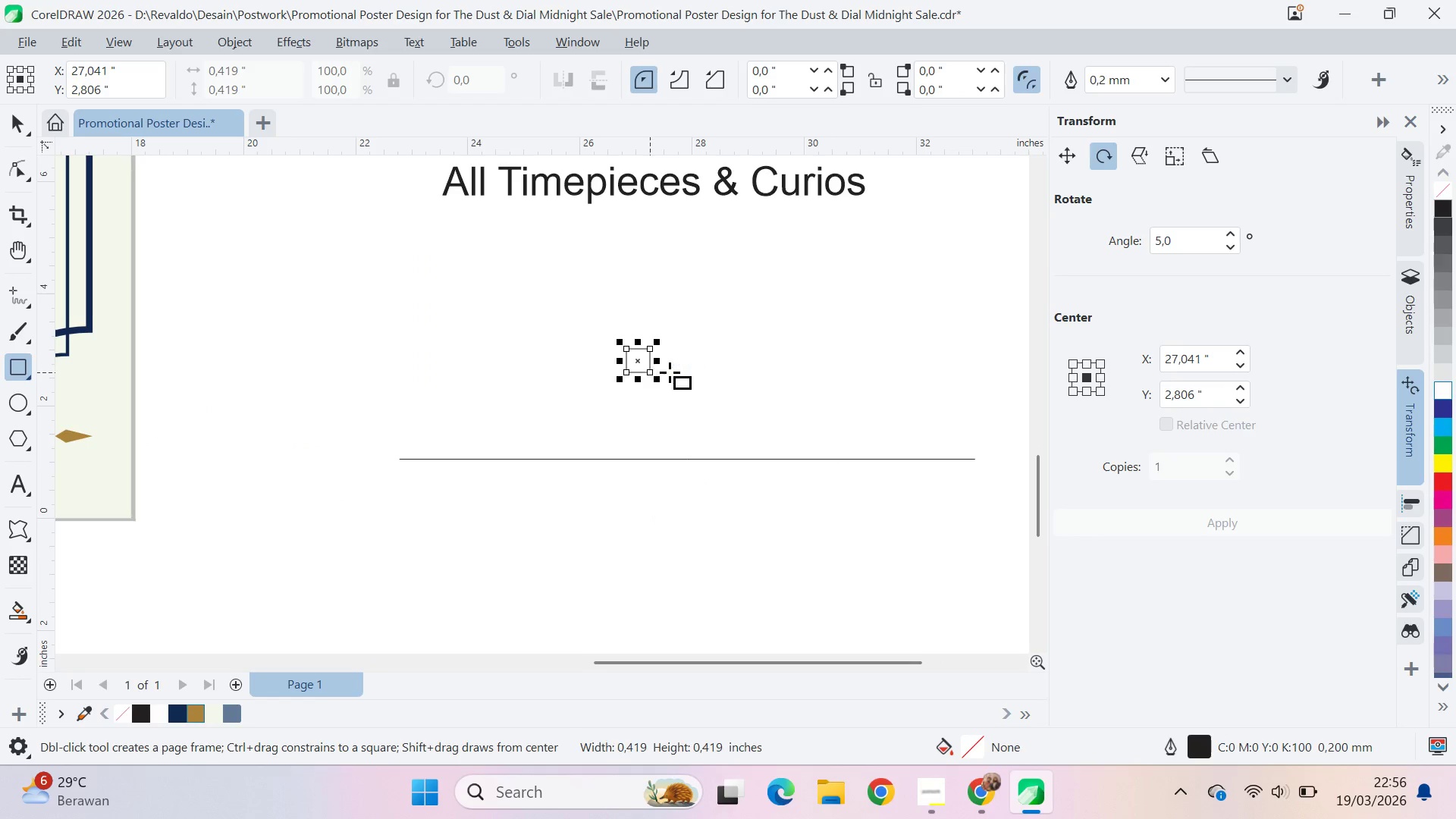 
key(V)
 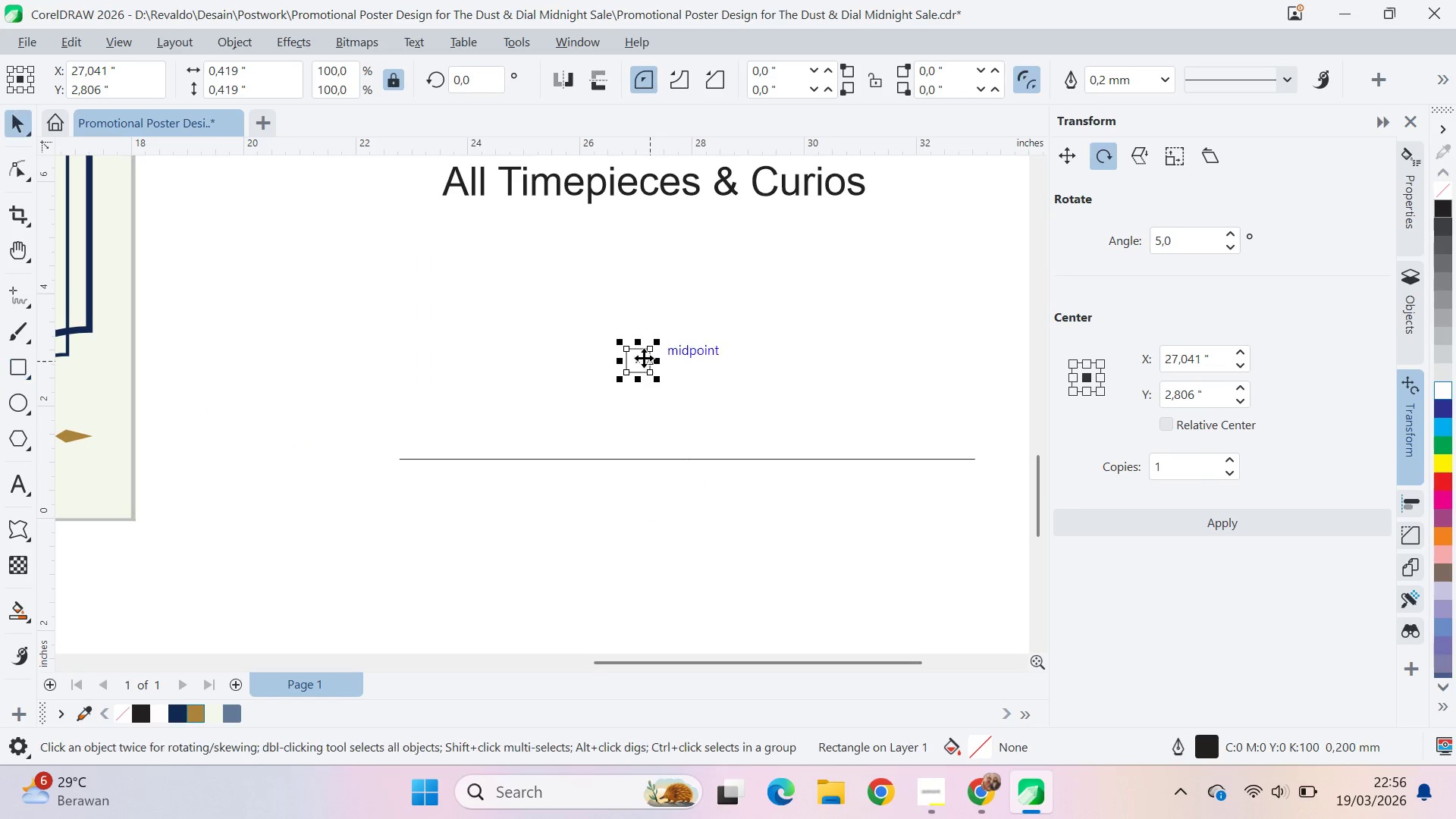 
left_click([643, 358])
 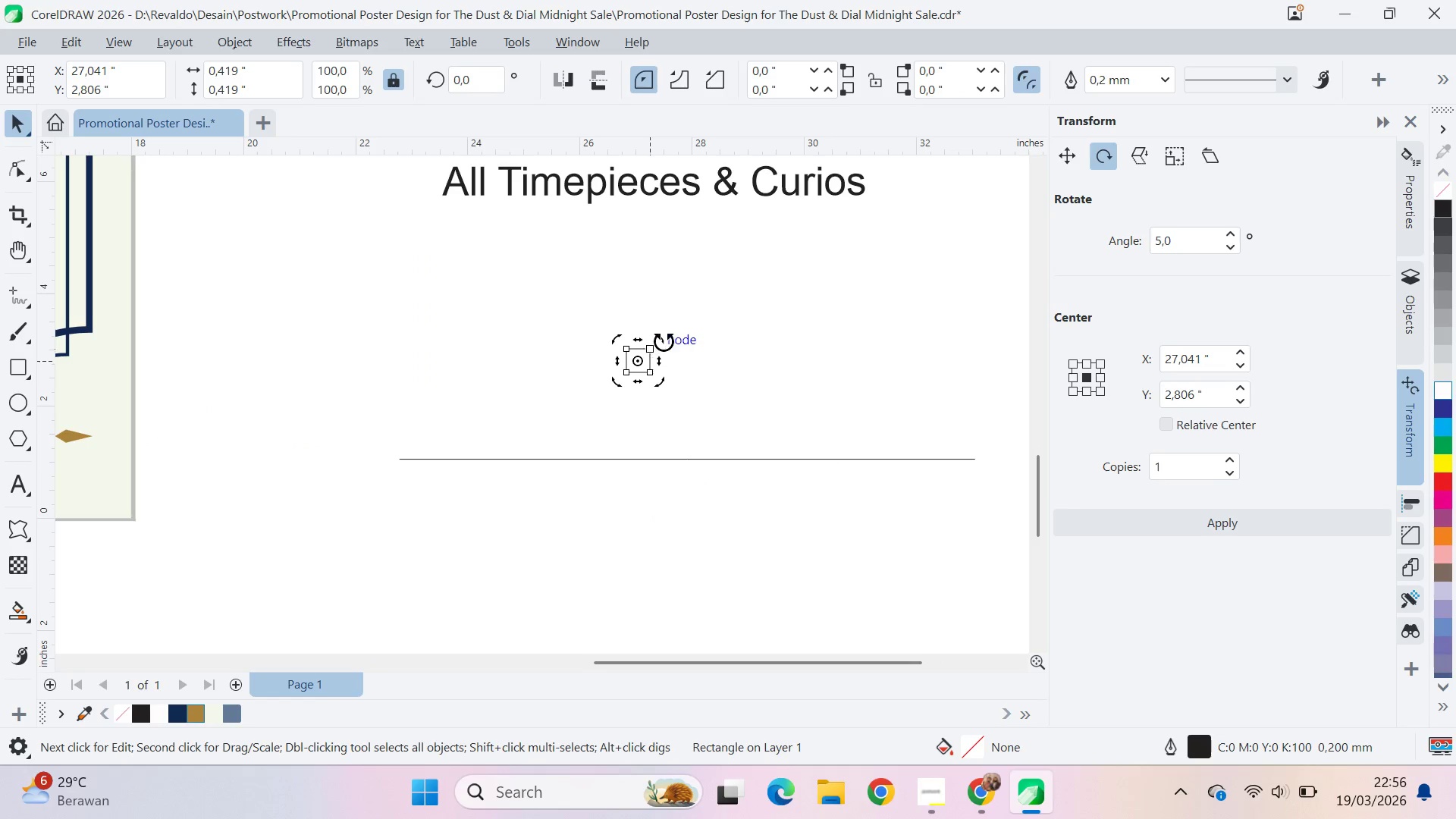 
hold_key(key=ControlLeft, duration=0.98)
left_click_drag(start_coordinate=[665, 340], to_coordinate=[684, 360])
 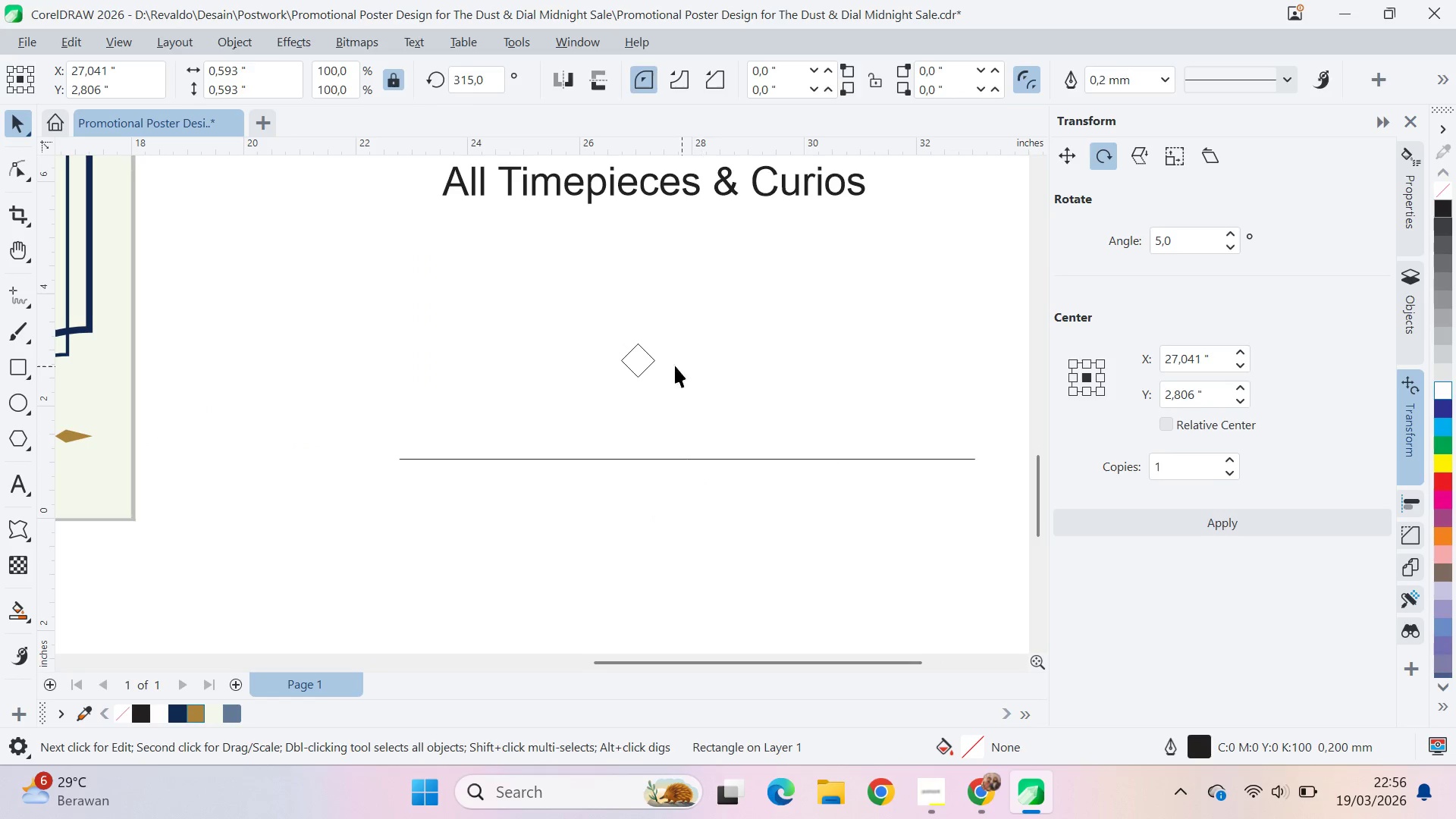 
double_click([629, 363])
 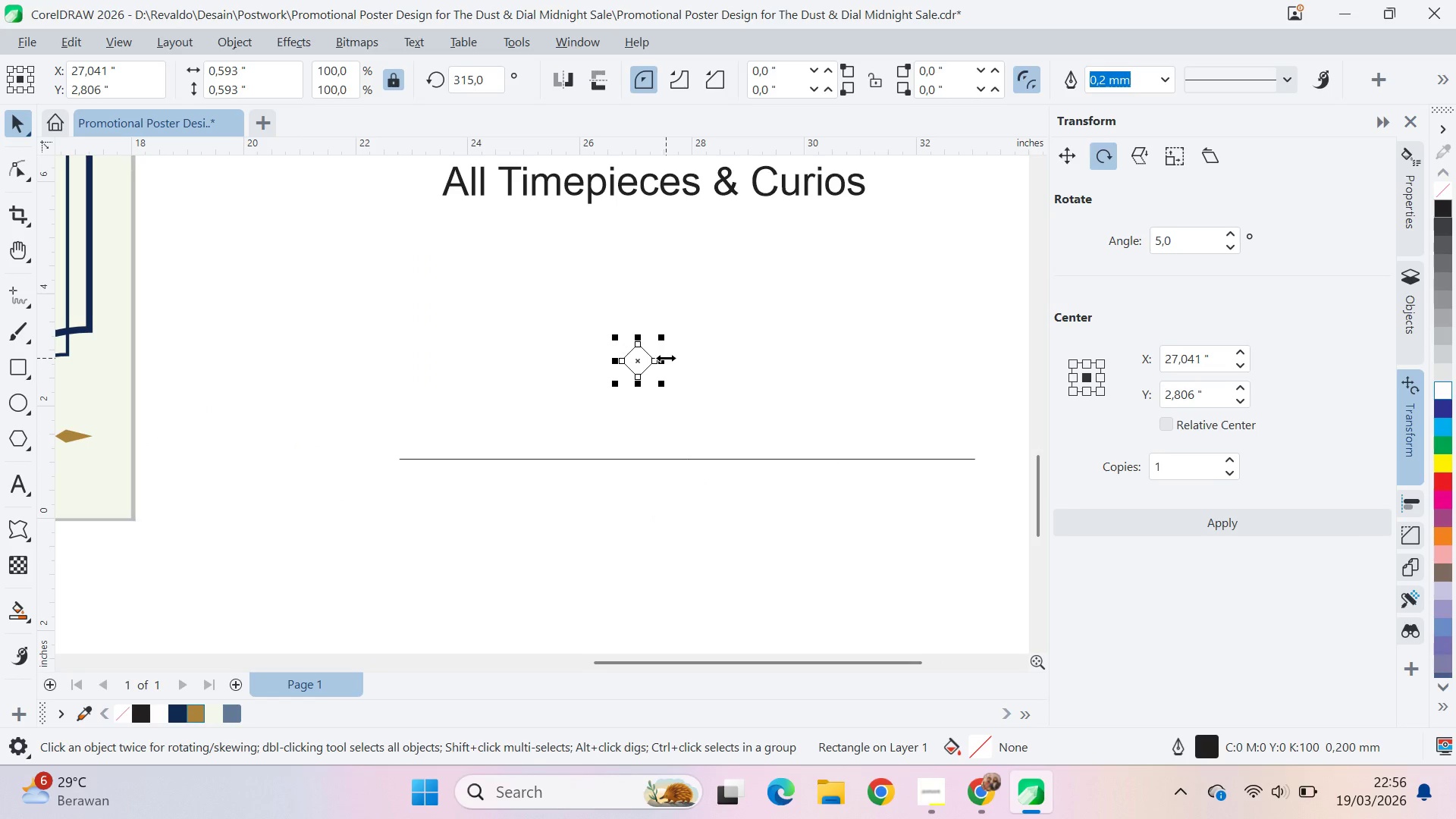 
left_click_drag(start_coordinate=[666, 359], to_coordinate=[707, 365])
 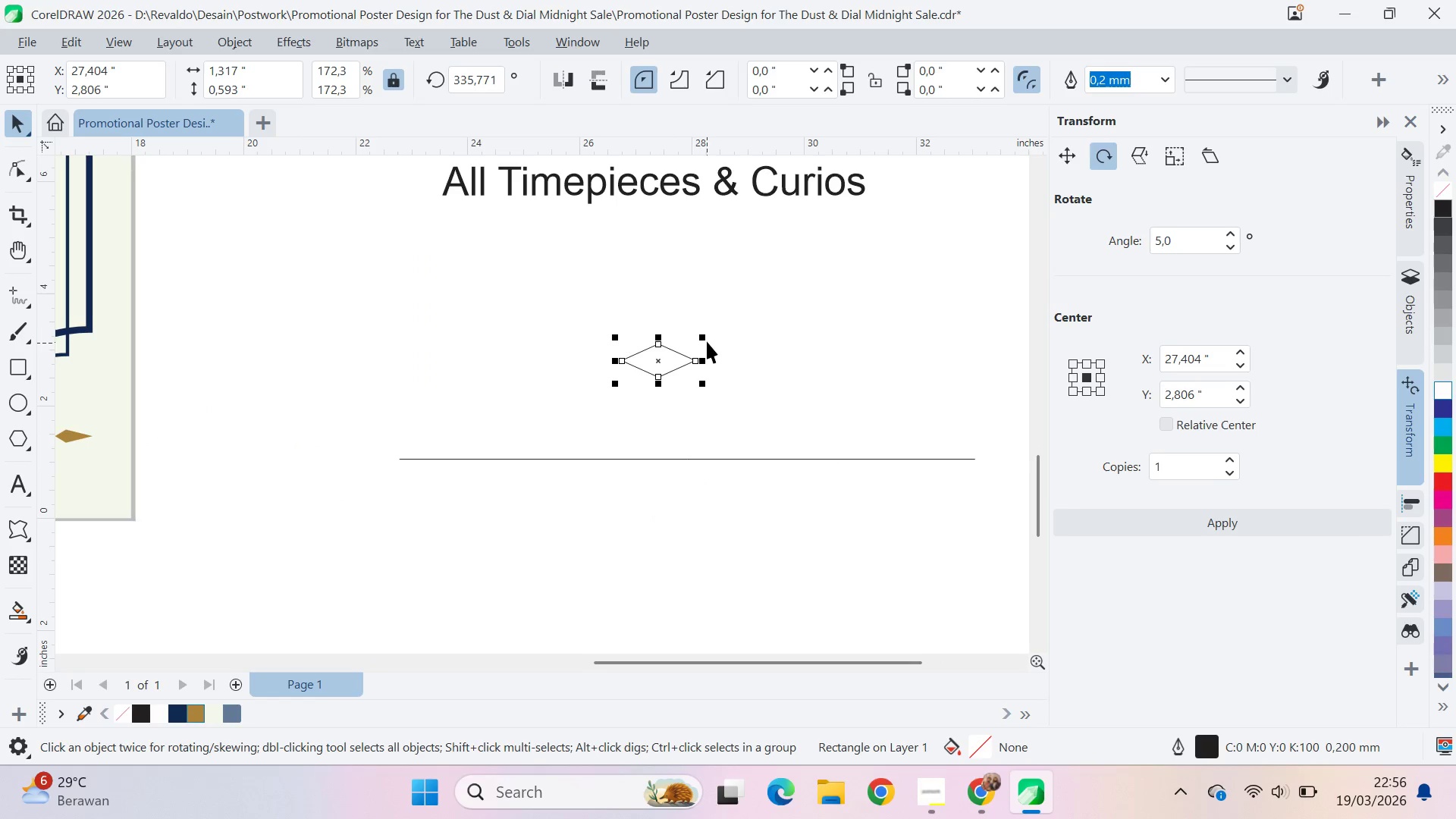 
left_click_drag(start_coordinate=[707, 339], to_coordinate=[734, 345])
 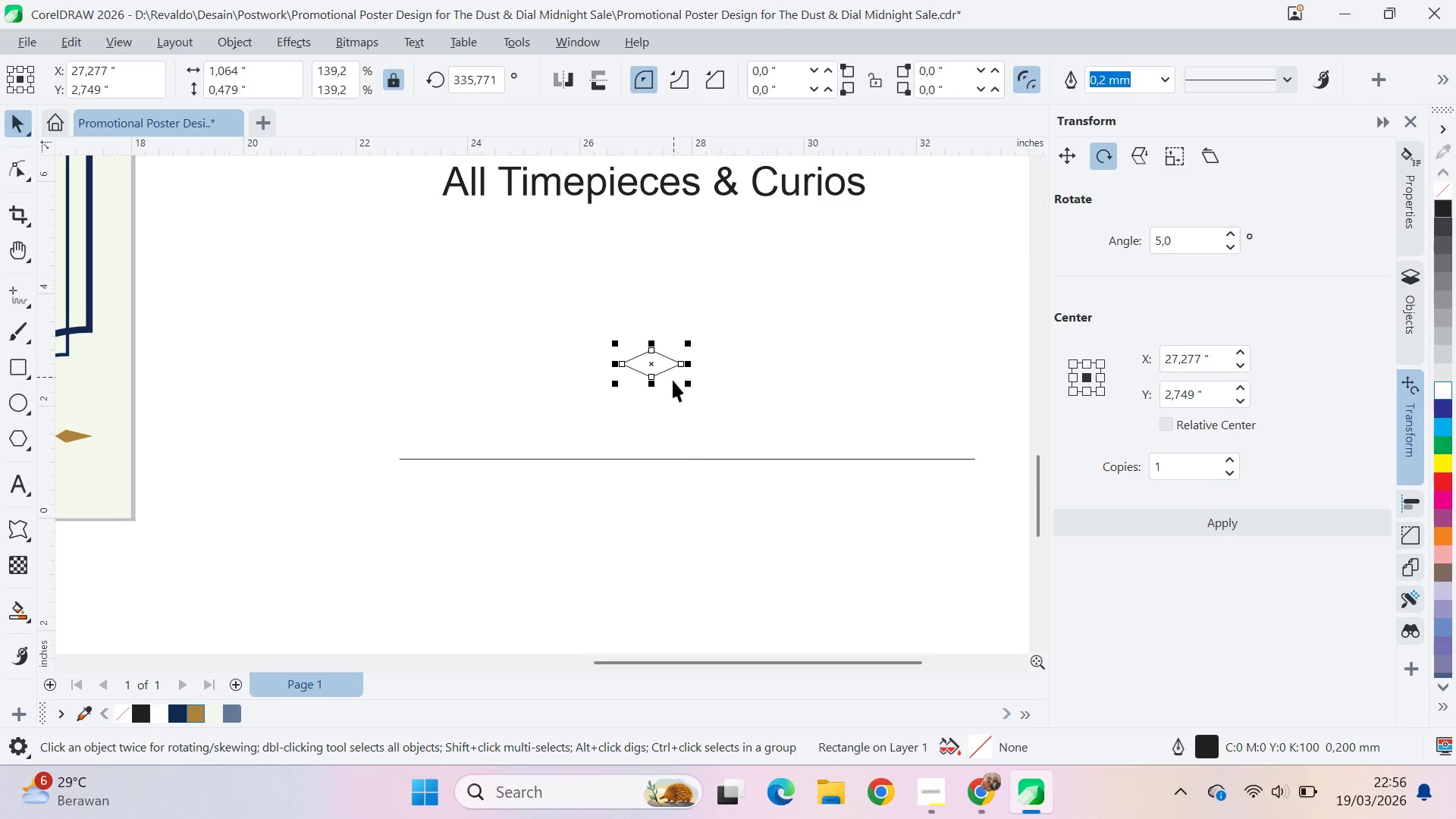 
hold_key(key=ShiftLeft, duration=0.8)
left_click_drag(start_coordinate=[692, 462], to_coordinate=[692, 455])
 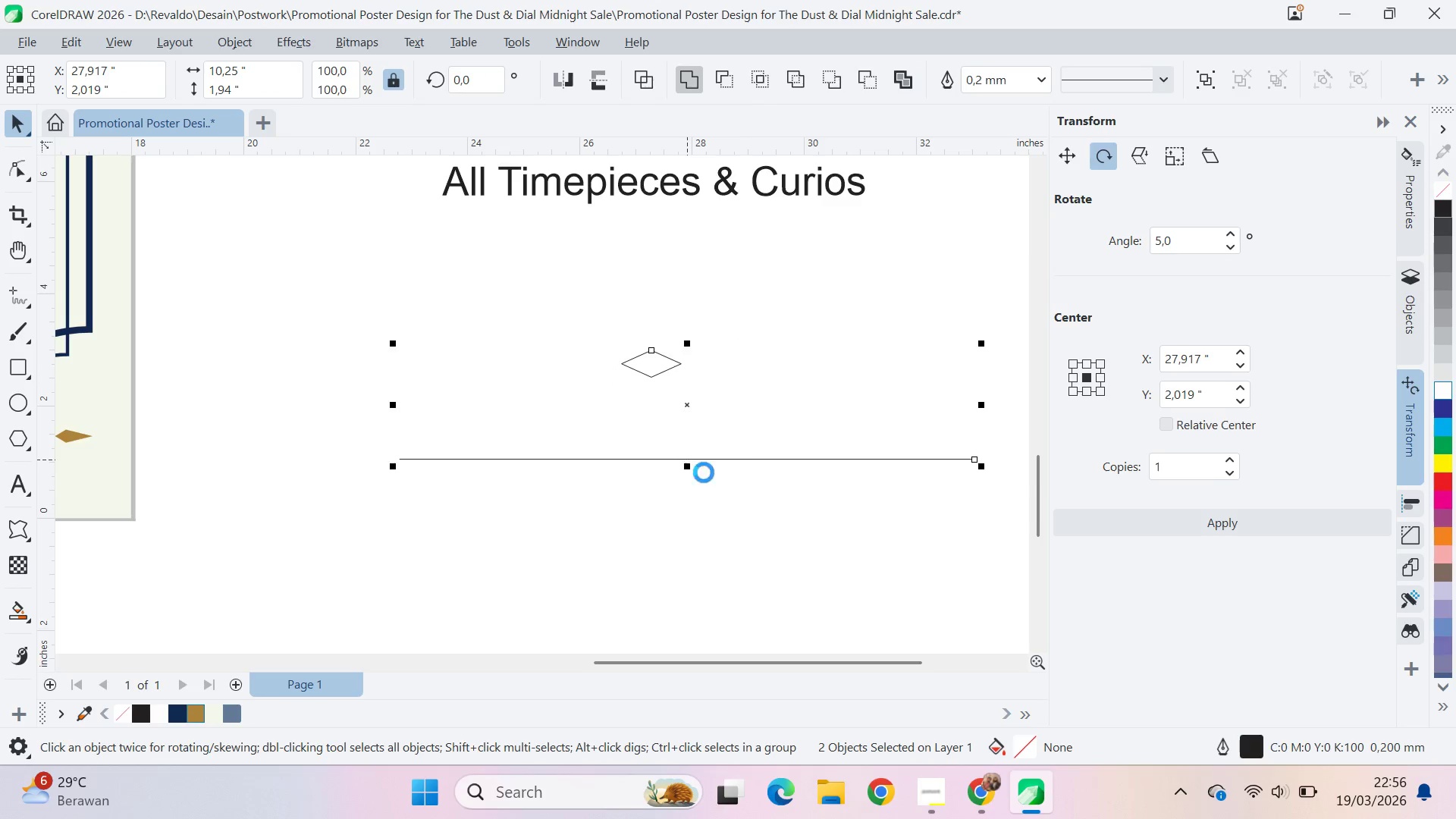 
type(ce)
 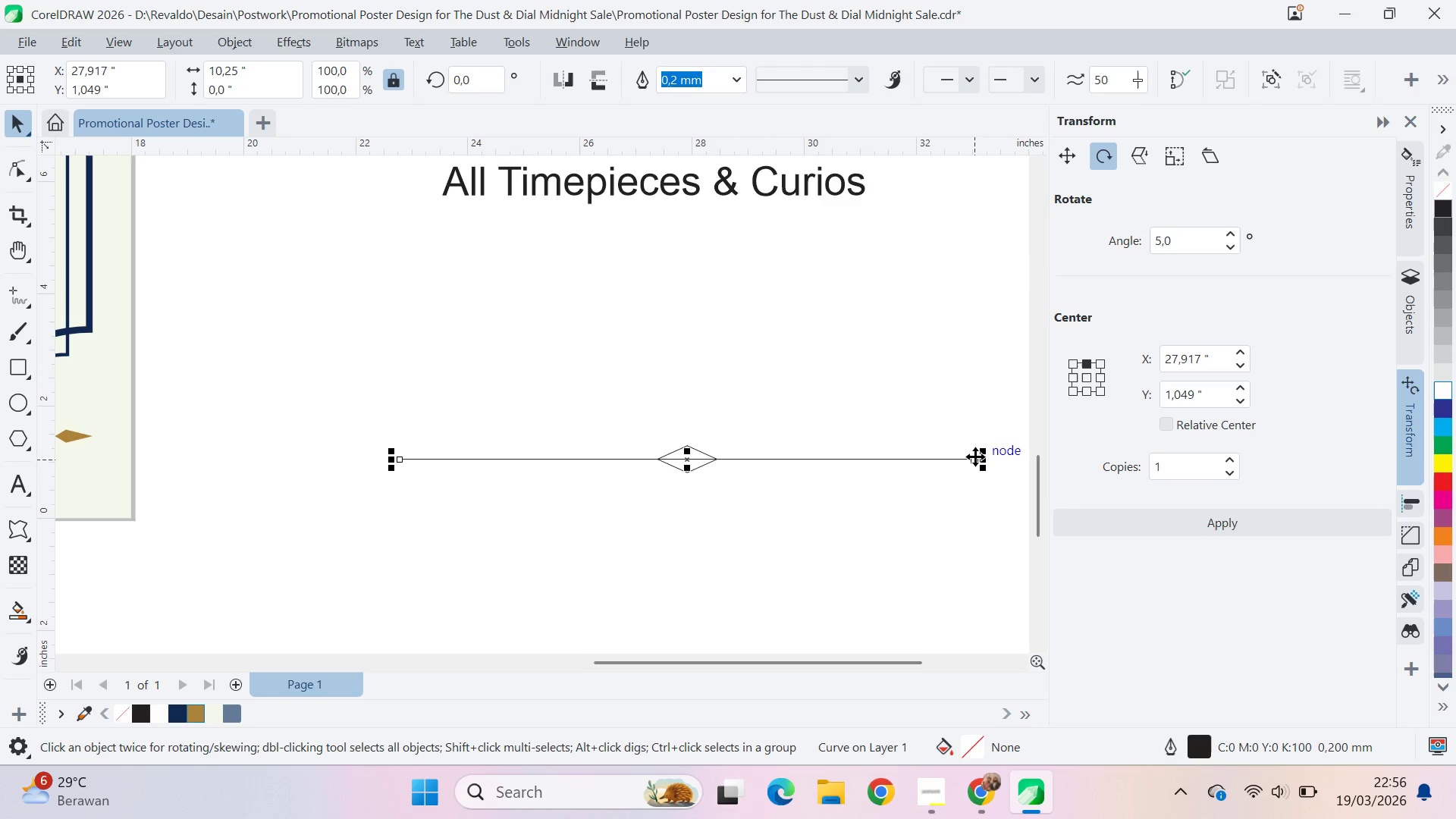 
left_click_drag(start_coordinate=[981, 459], to_coordinate=[667, 461])
 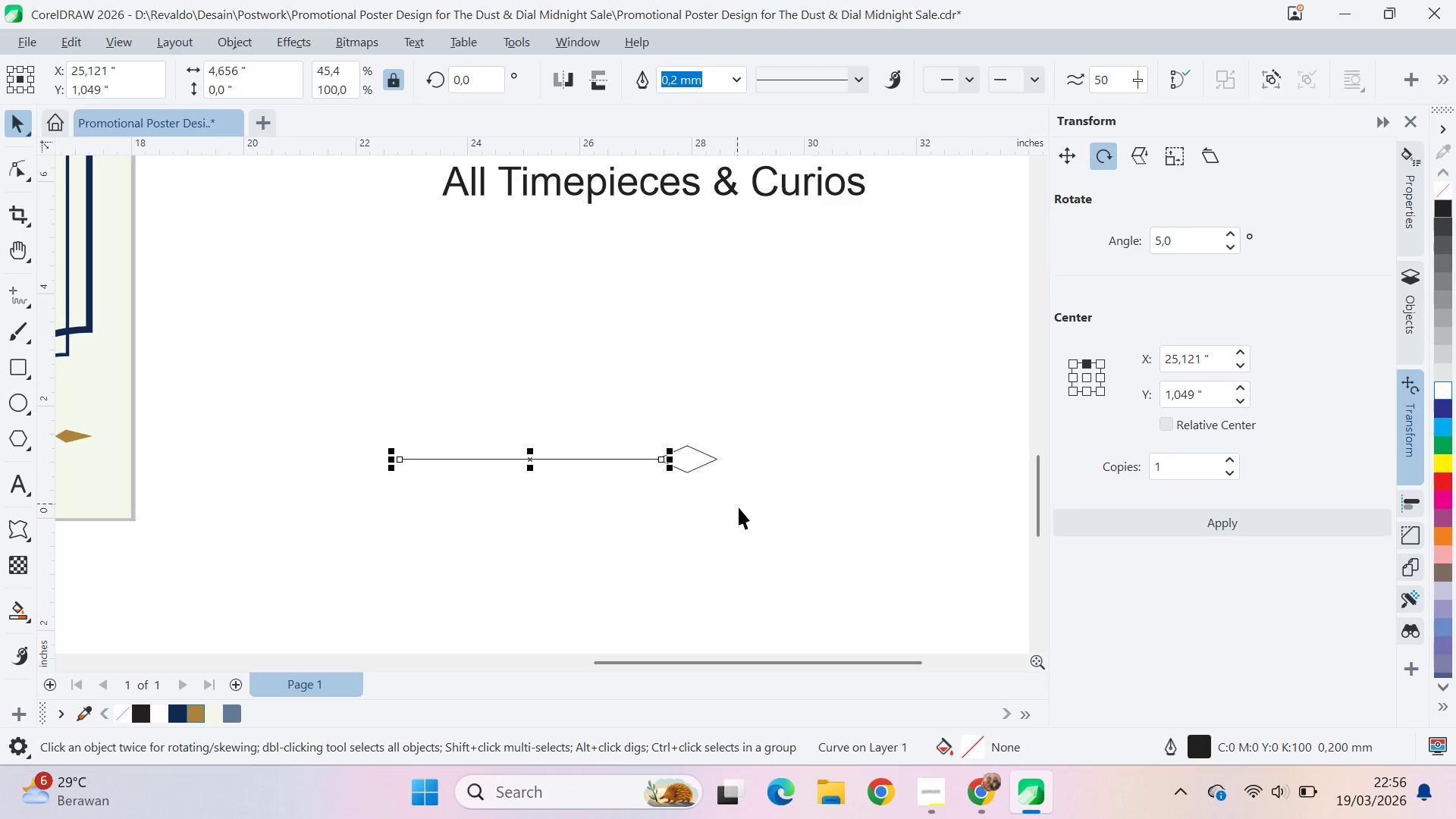 
left_click([745, 513])
 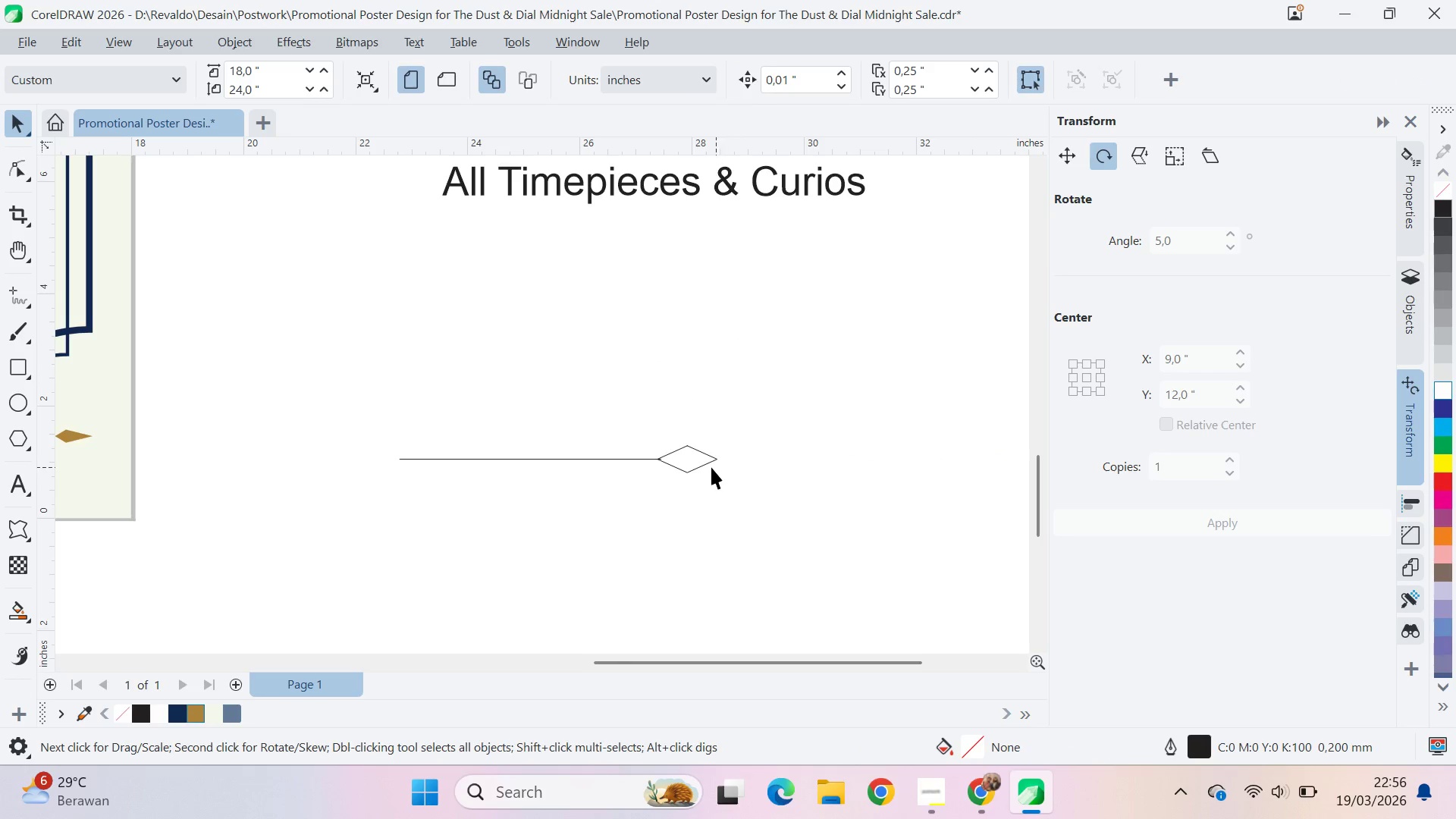 
left_click([628, 452])
 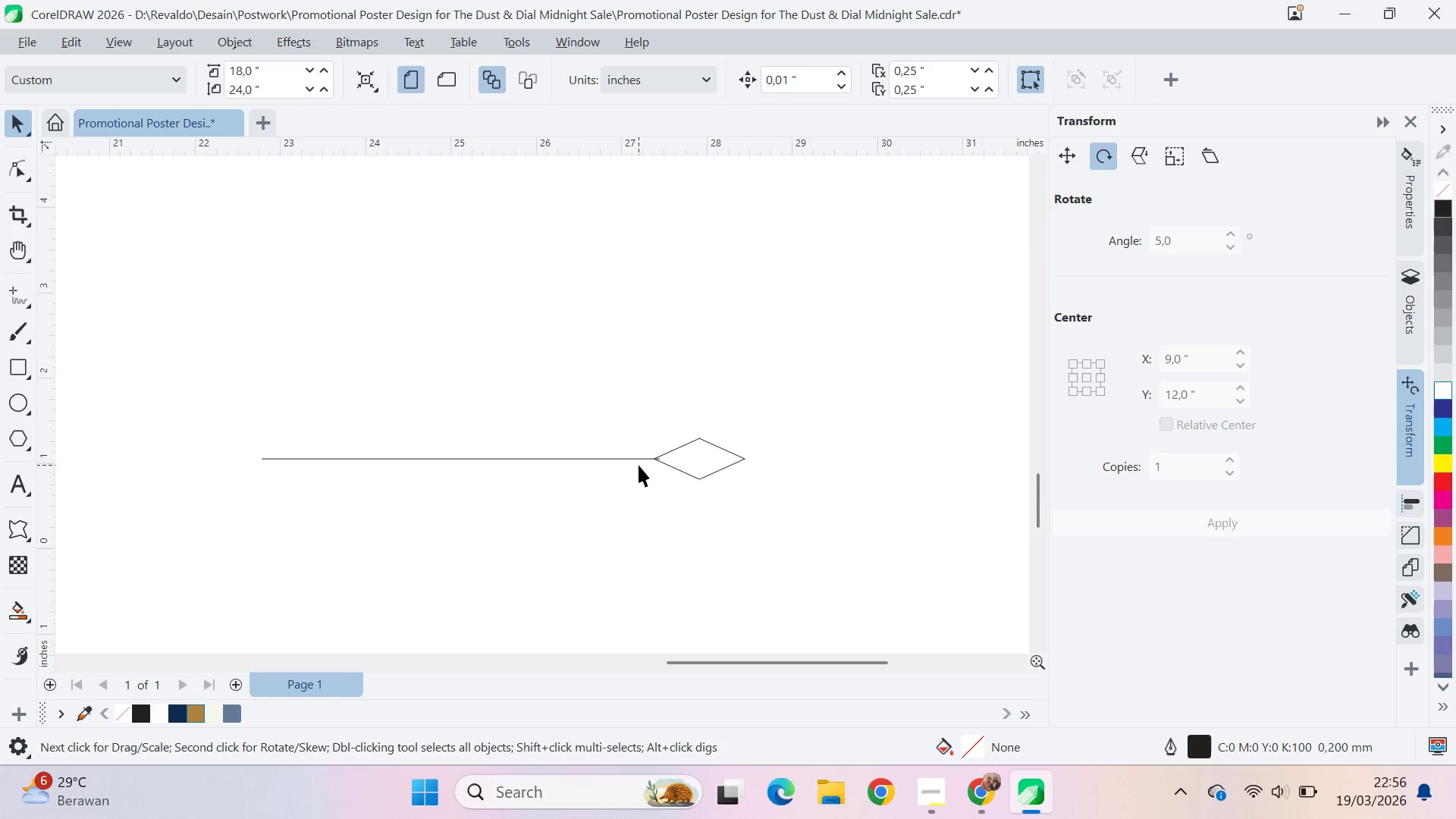 
scroll: coordinate [653, 459], scroll_direction: up, amount: 3.0
 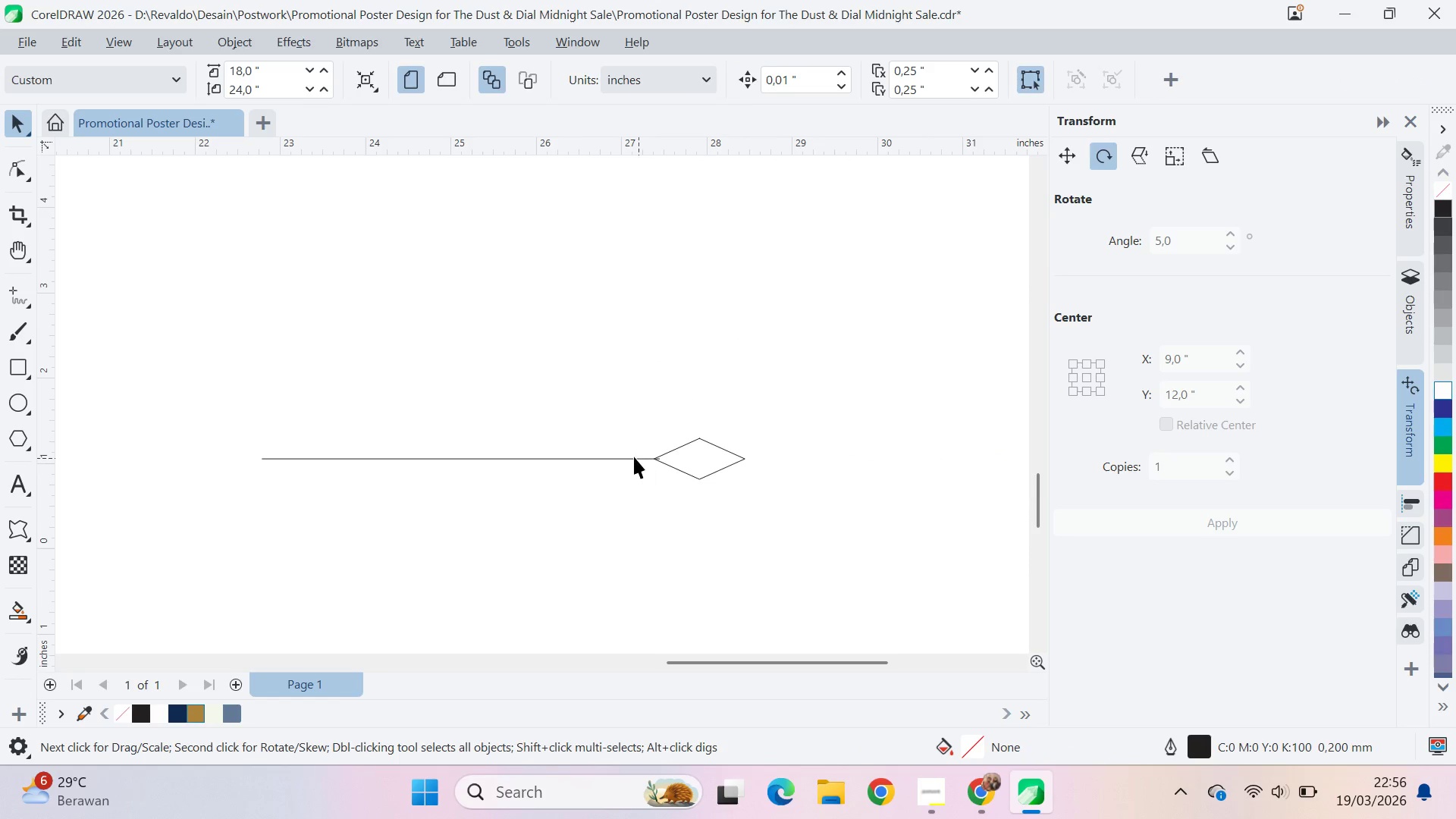 
triple_click([639, 461])
 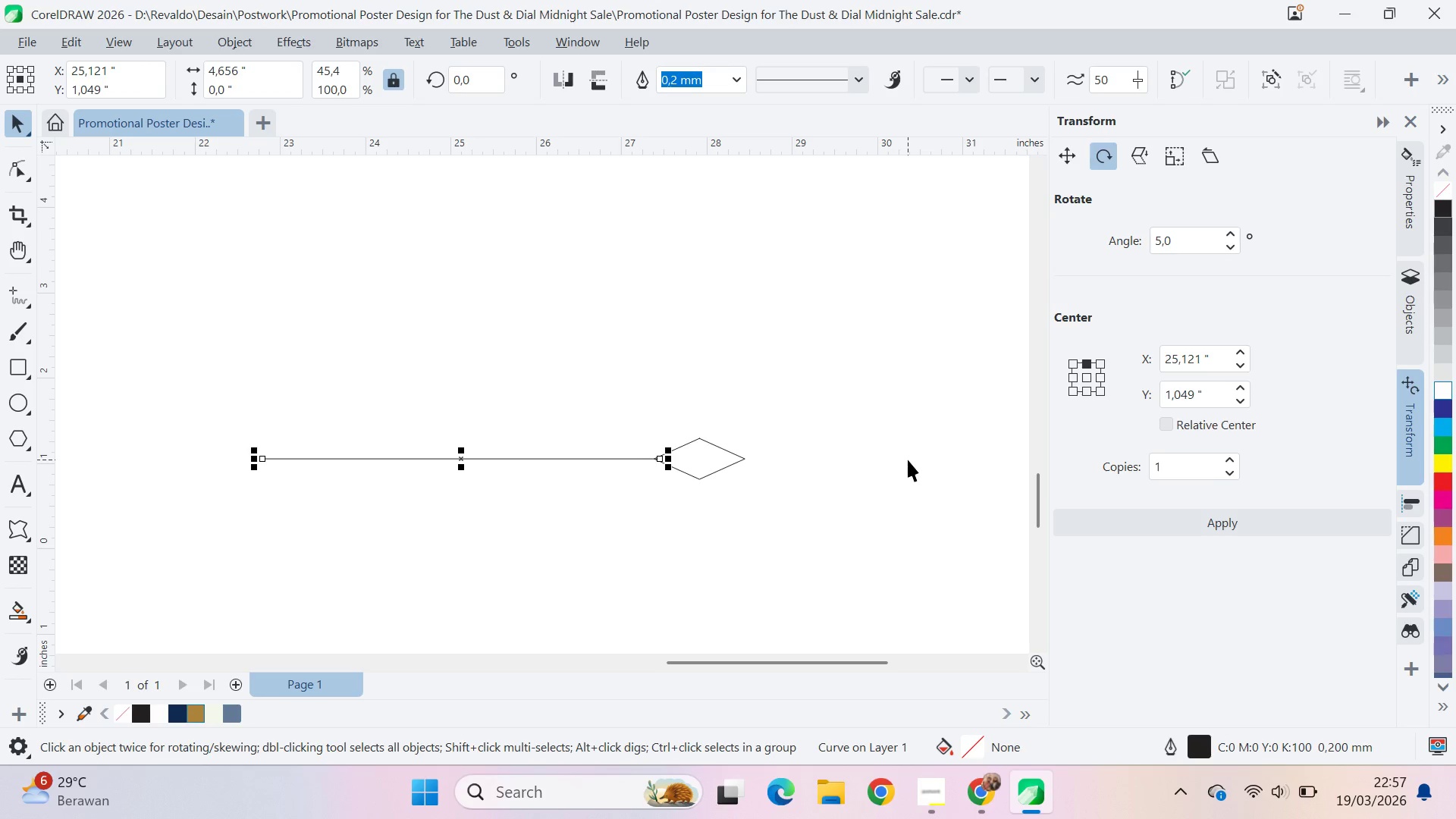 
wait(52.33)
 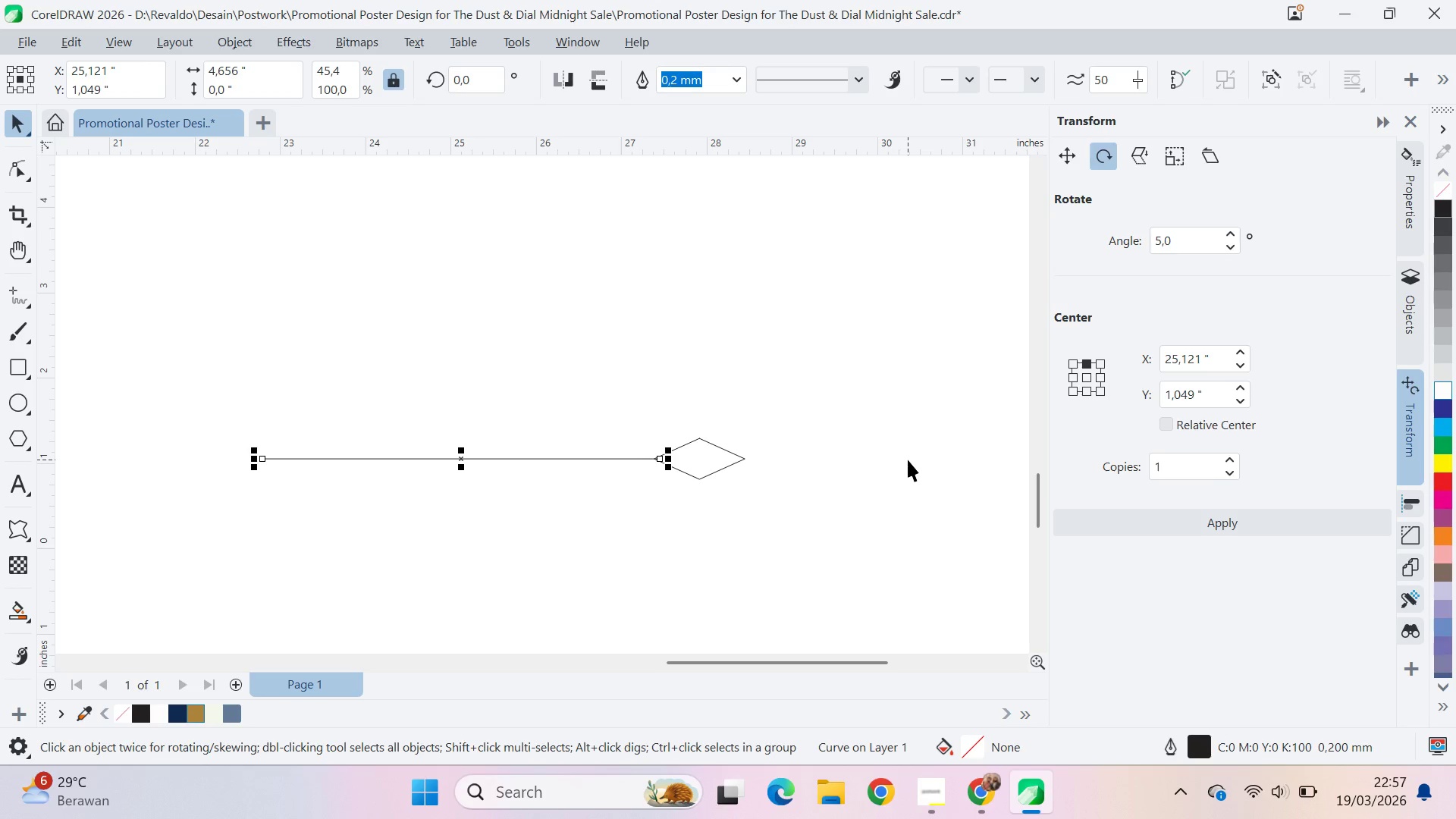 
left_click([548, 460])
 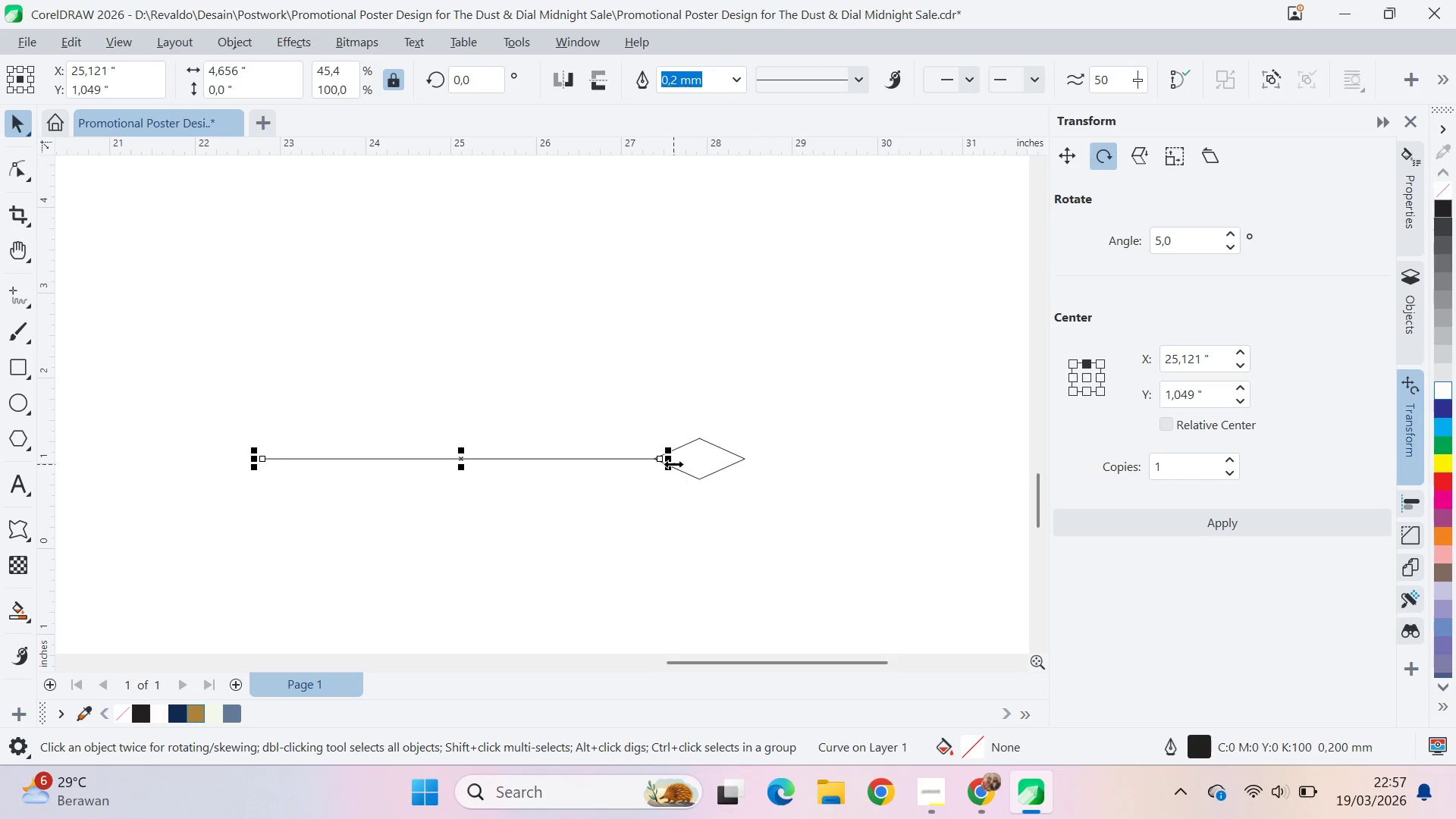 
left_click_drag(start_coordinate=[673, 464], to_coordinate=[582, 457])
 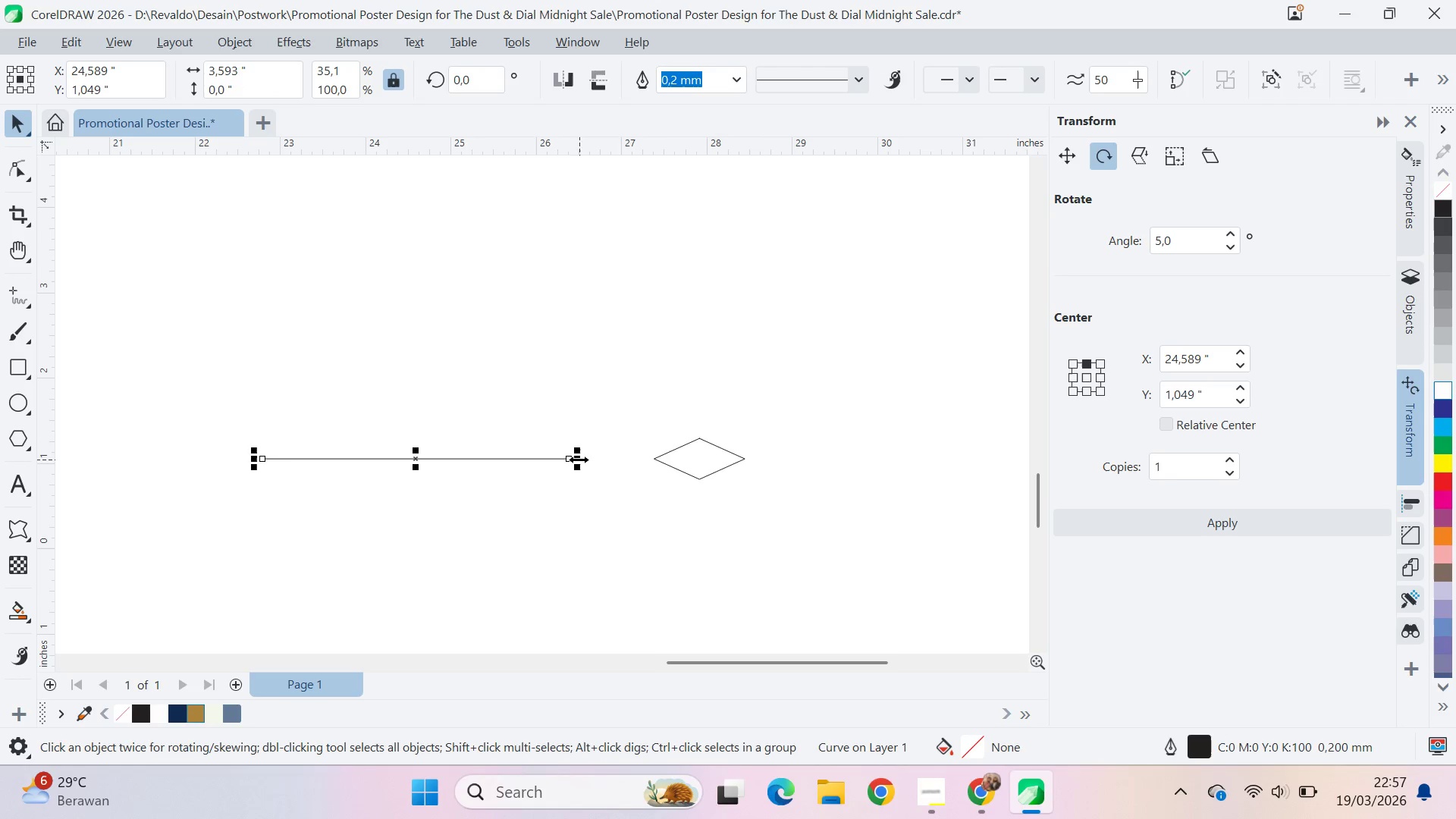 
left_click_drag(start_coordinate=[578, 460], to_coordinate=[656, 460])
 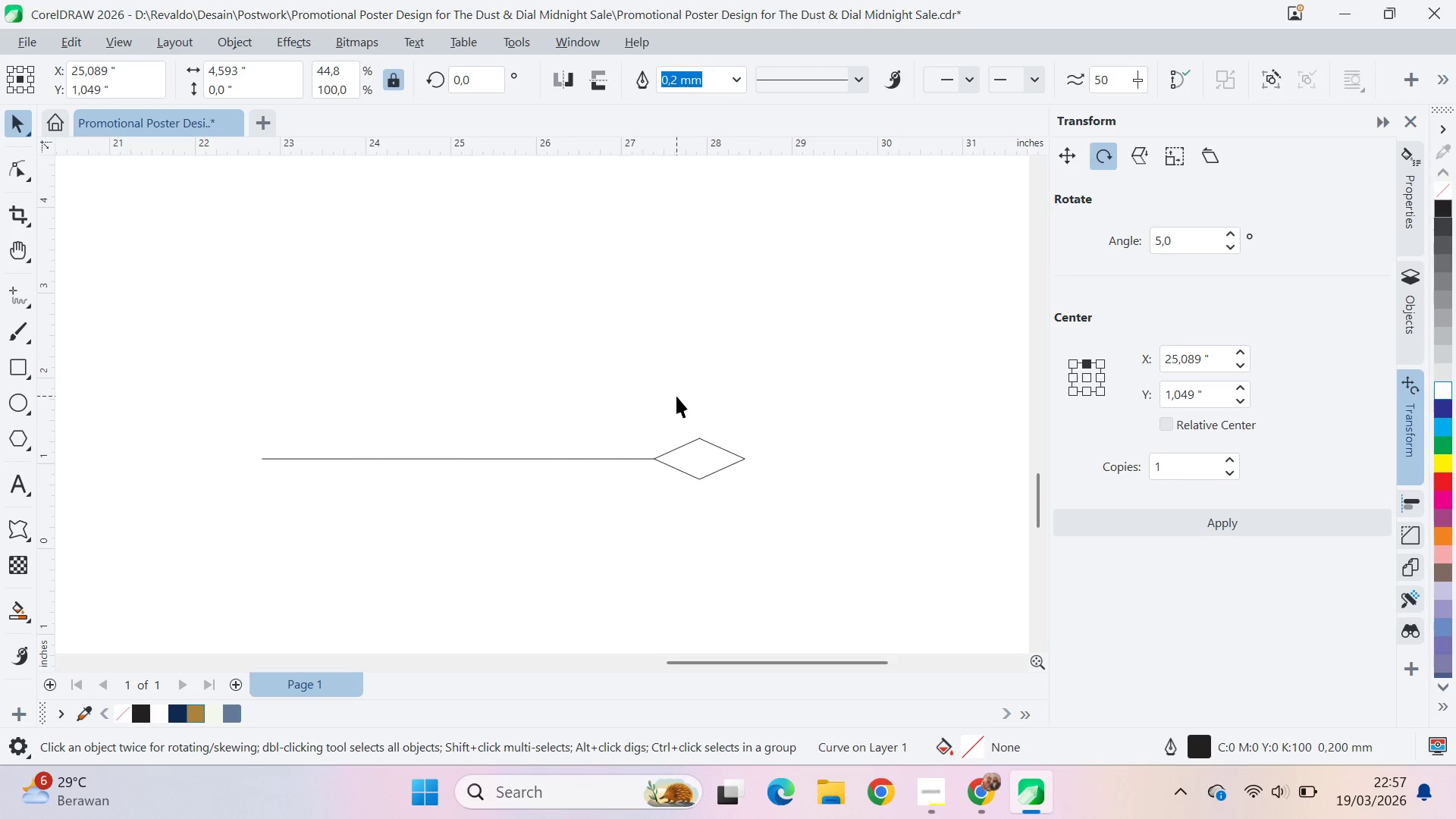 
left_click([676, 396])
 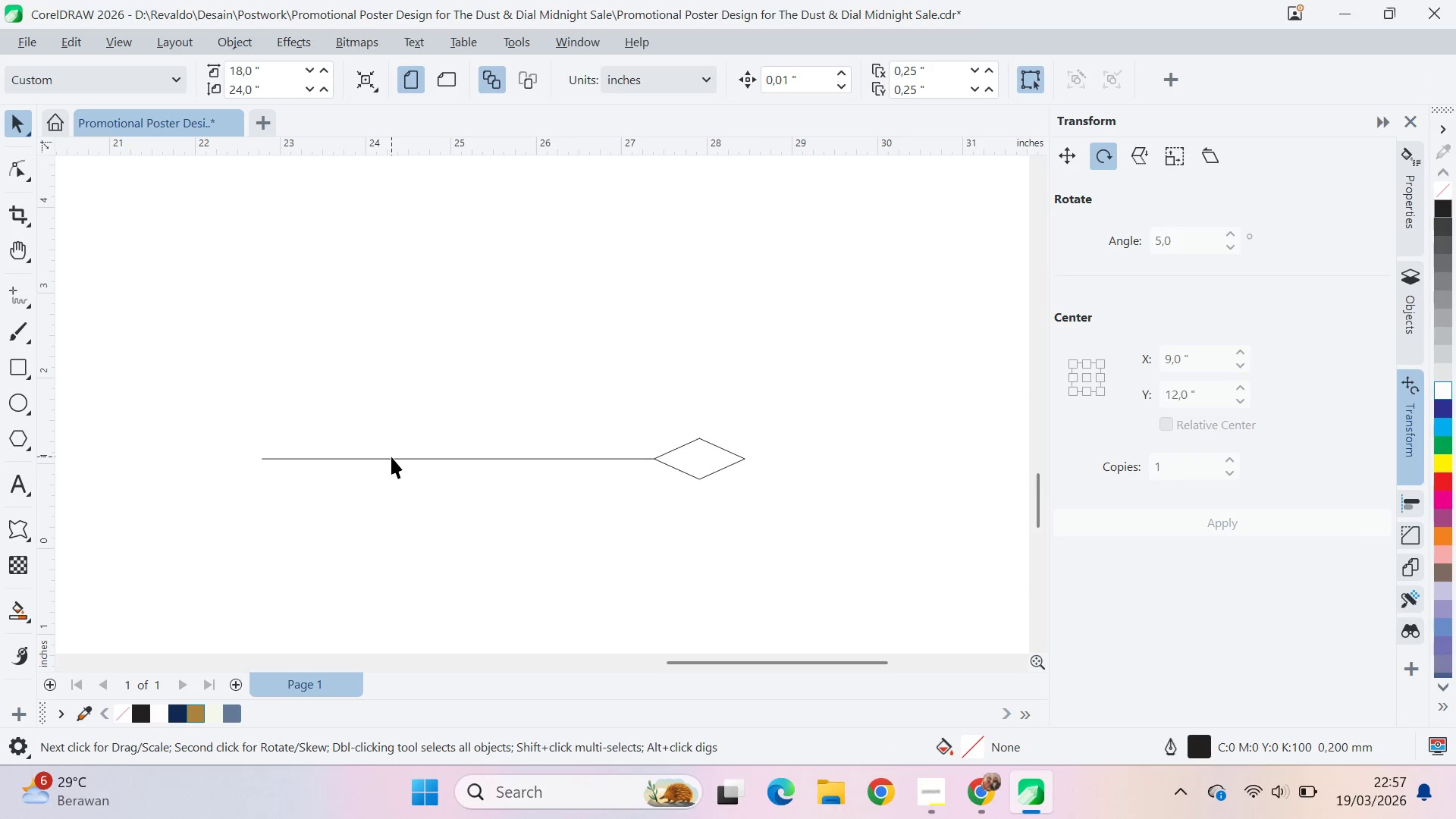 
left_click([391, 457])
 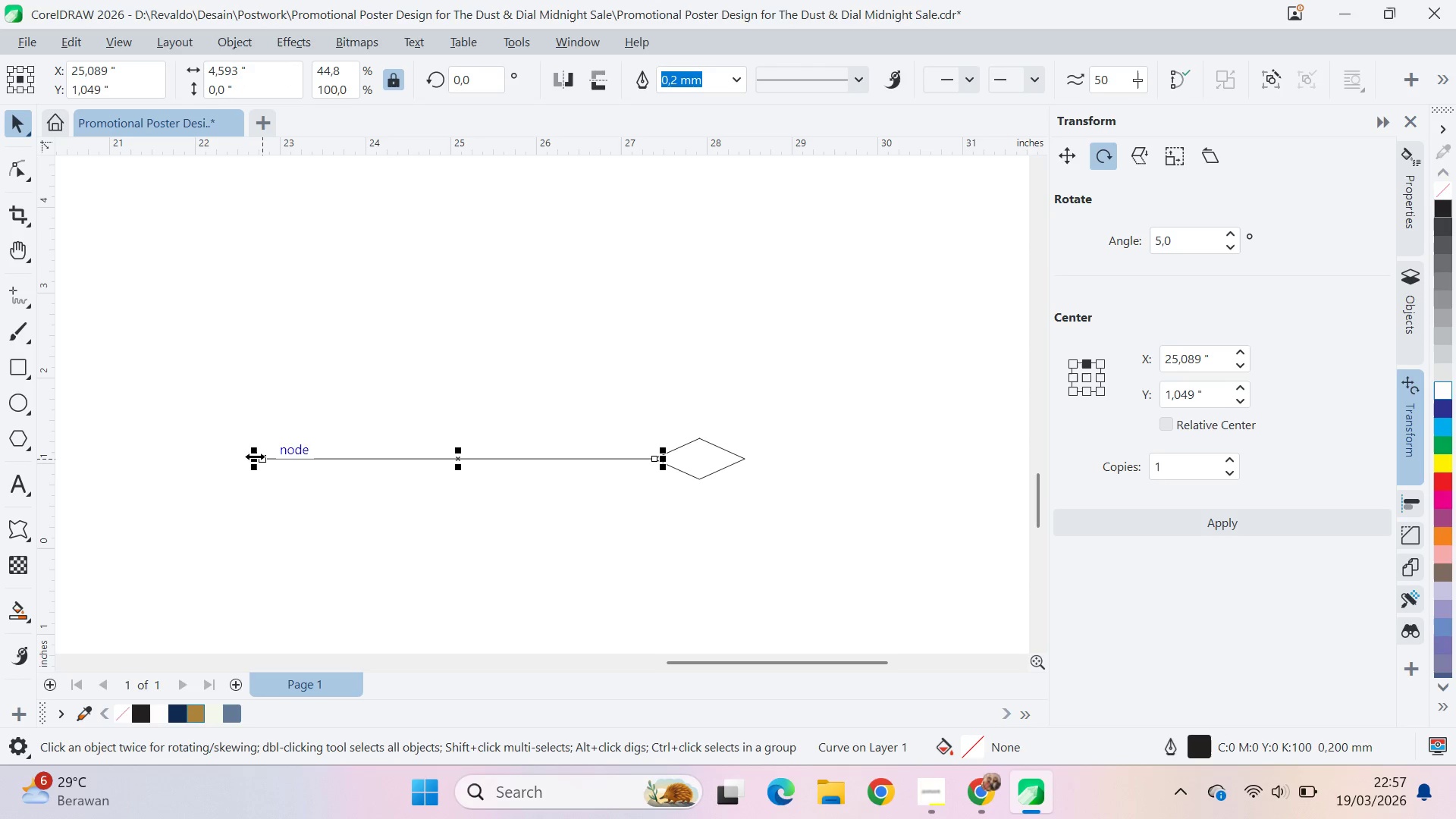 
left_click_drag(start_coordinate=[253, 457], to_coordinate=[287, 467])
 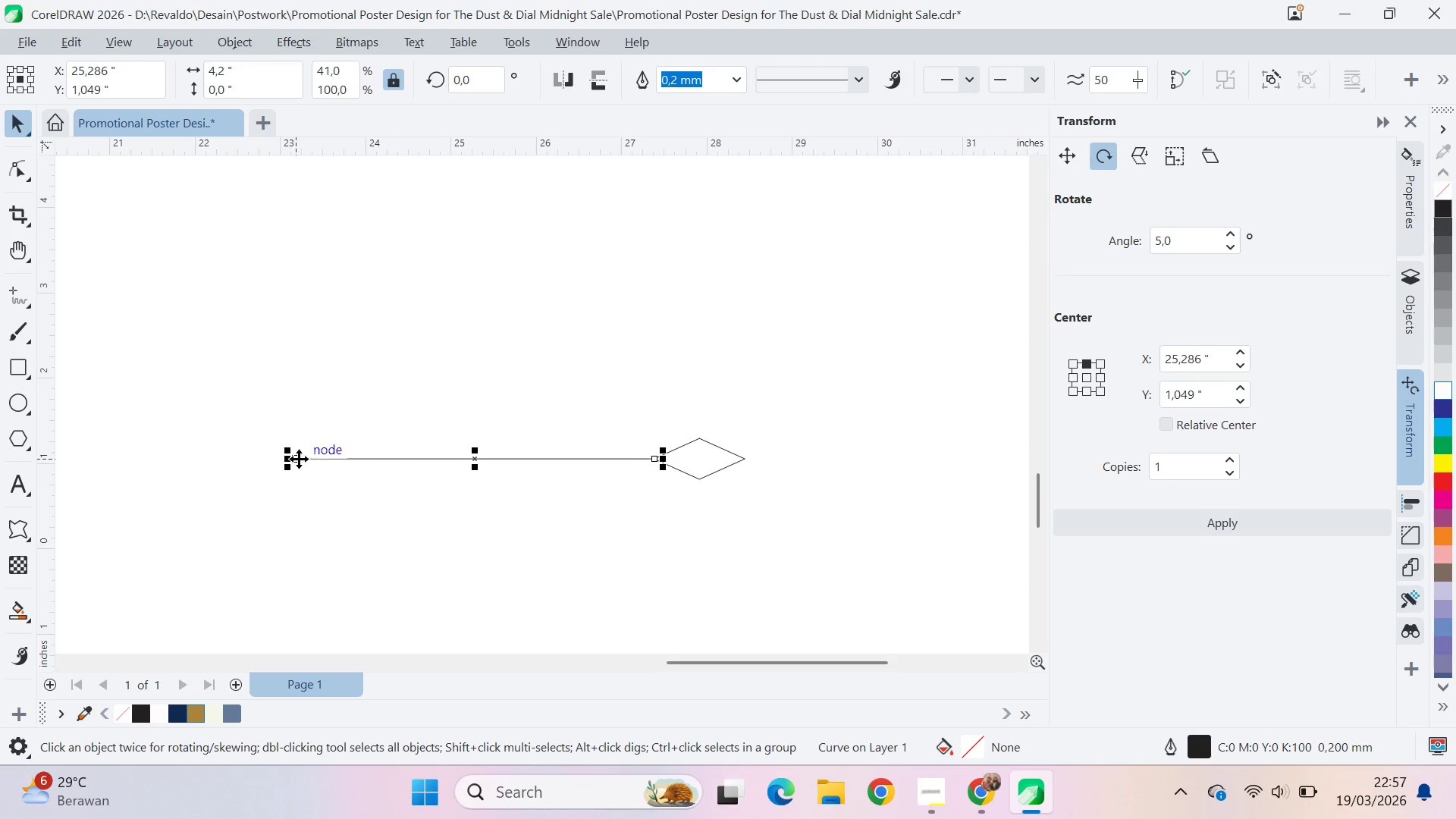 
left_click_drag(start_coordinate=[297, 459], to_coordinate=[748, 460])
 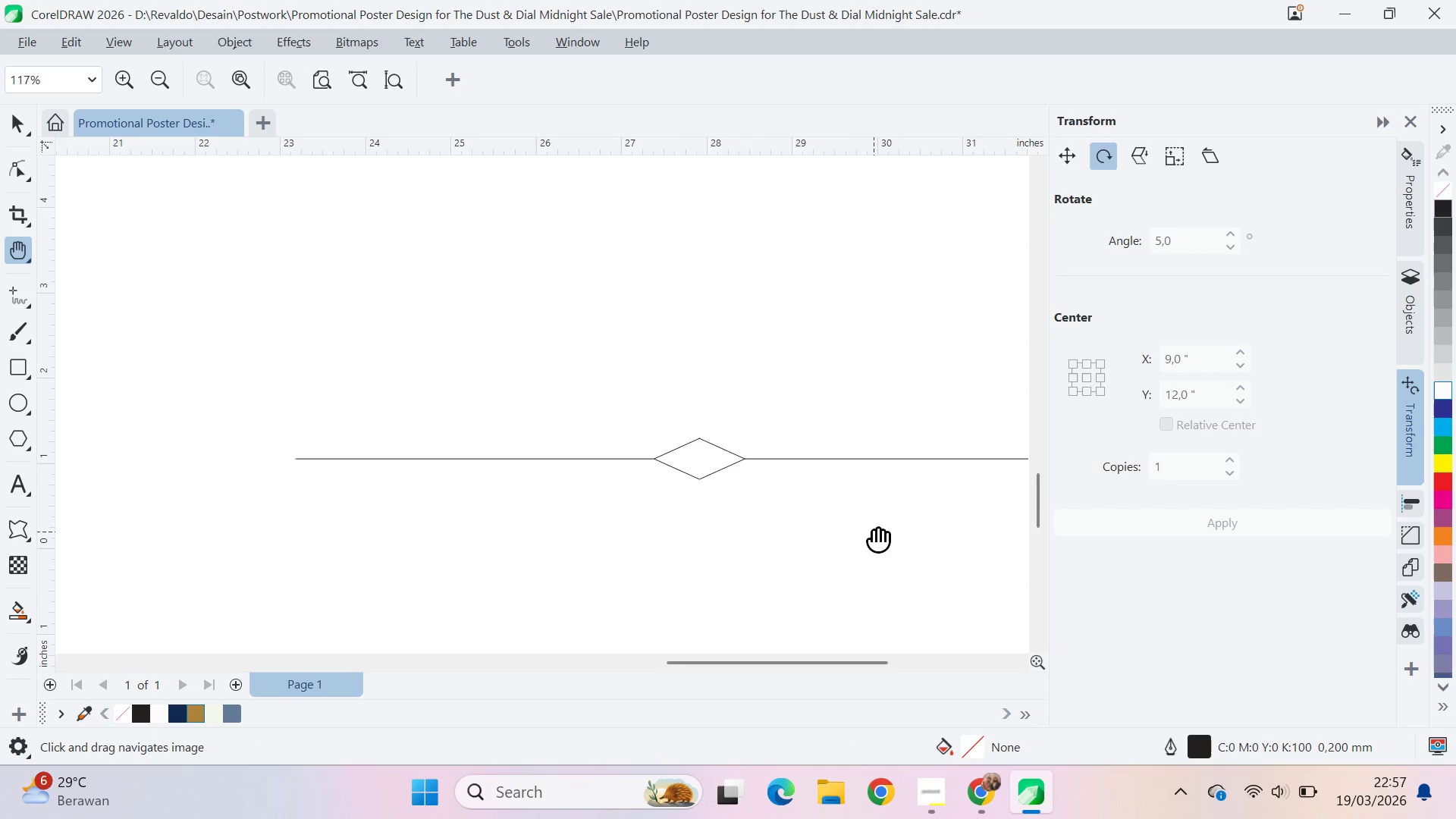 
hold_key(key=ShiftLeft, duration=1.28)
right_click([748, 460])
 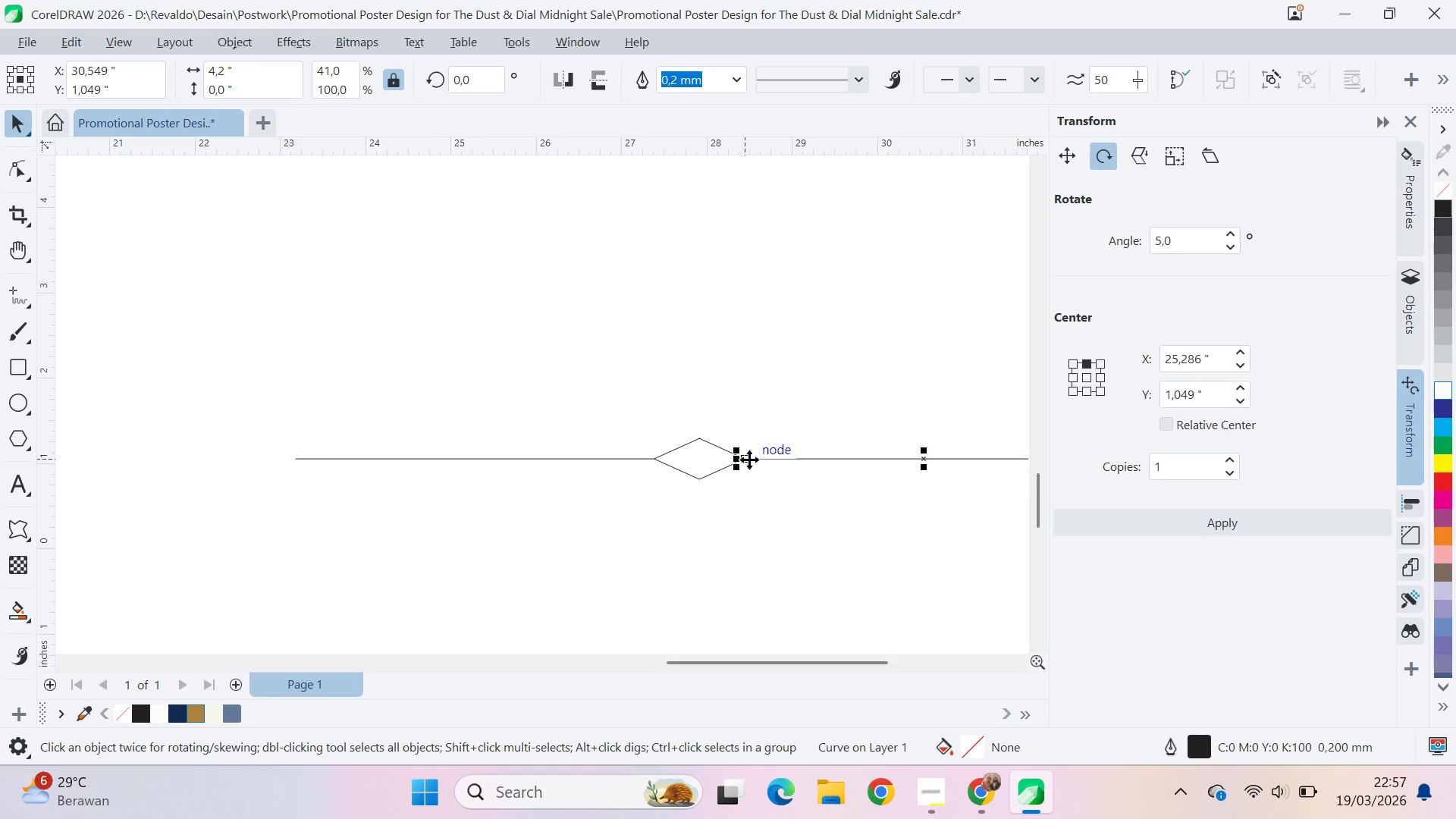 
left_click([748, 460])
 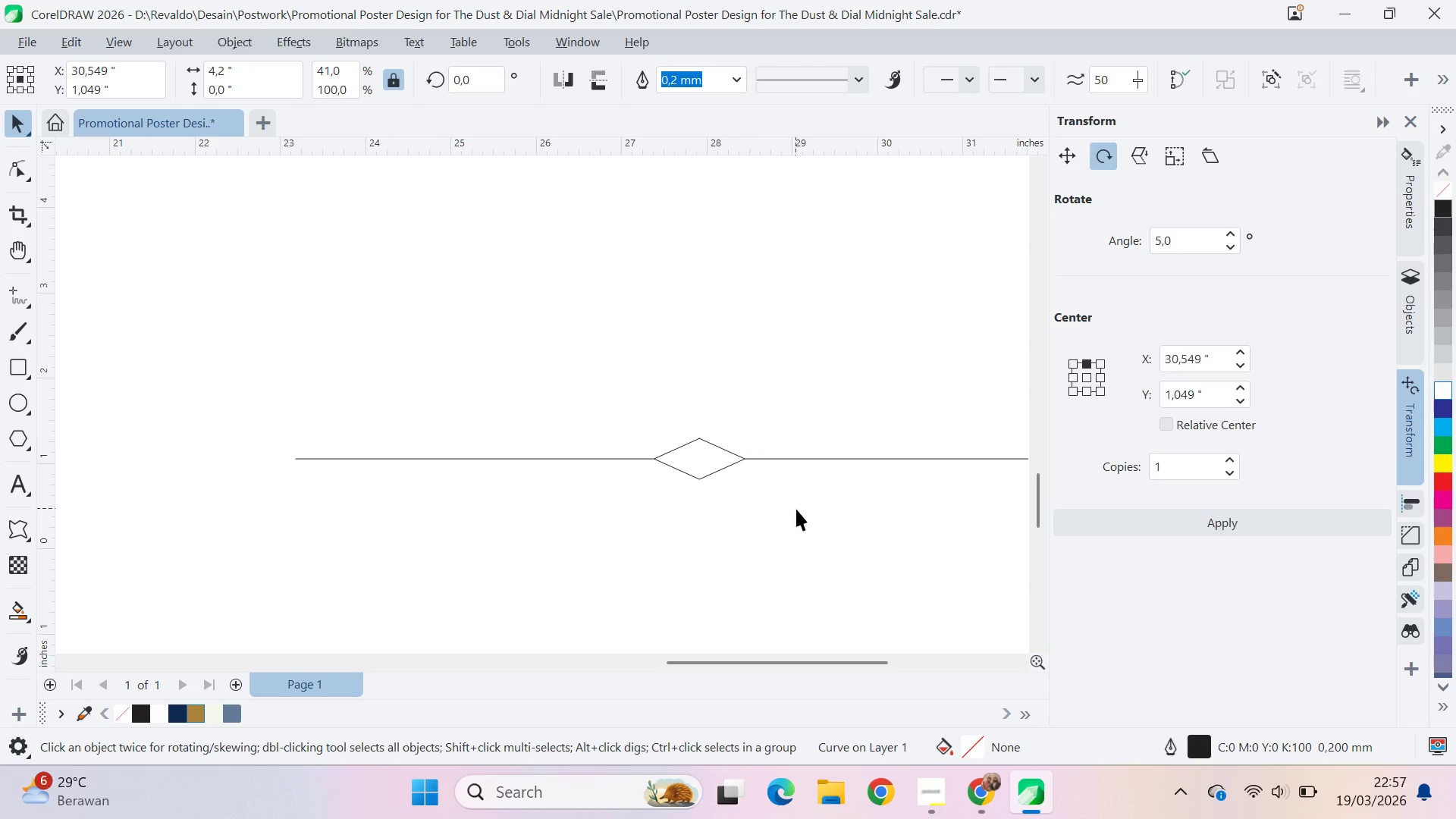 
hold_key(key=ShiftLeft, duration=15.48)
left_click([796, 509])
 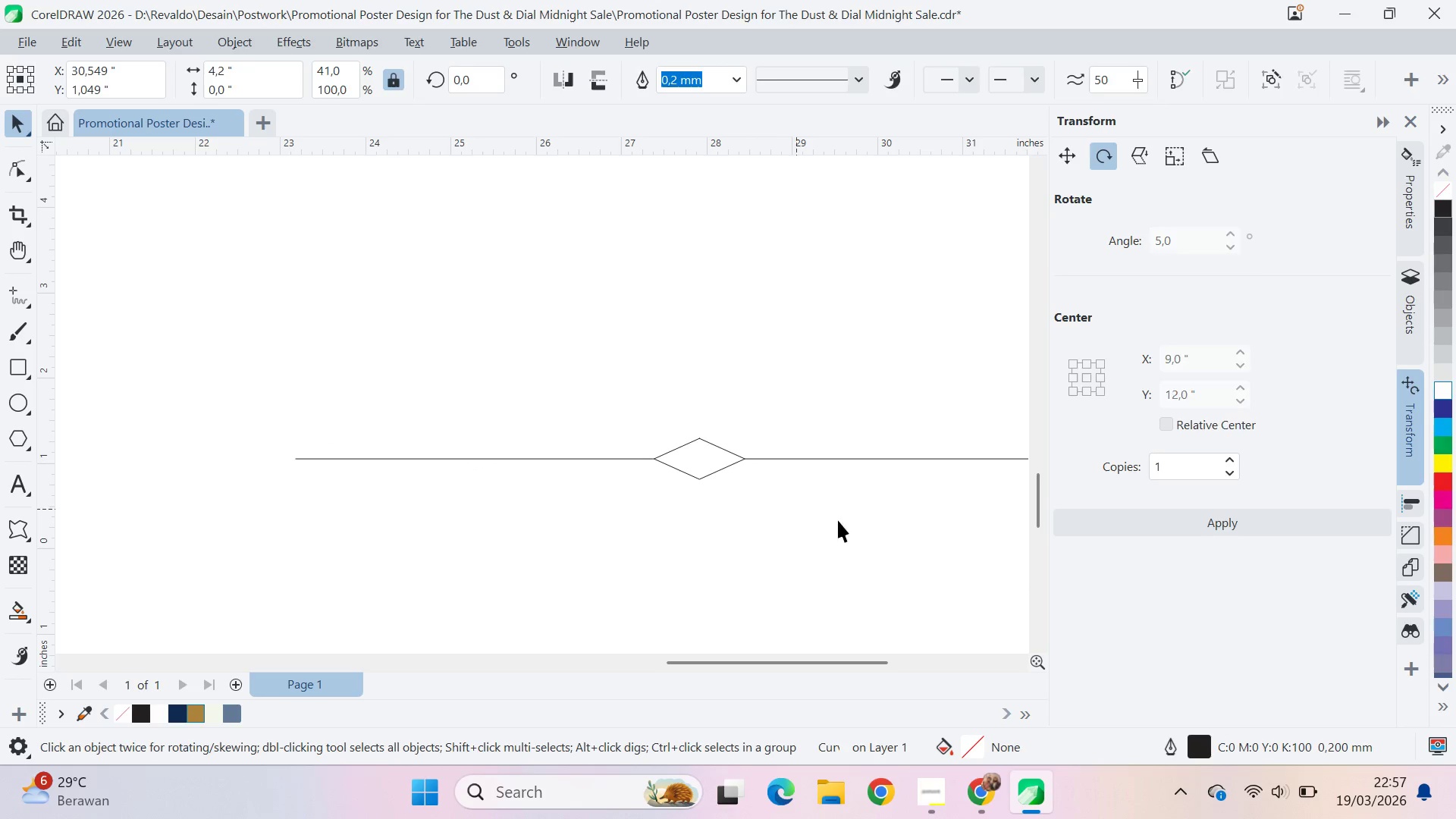 
key(Q)
 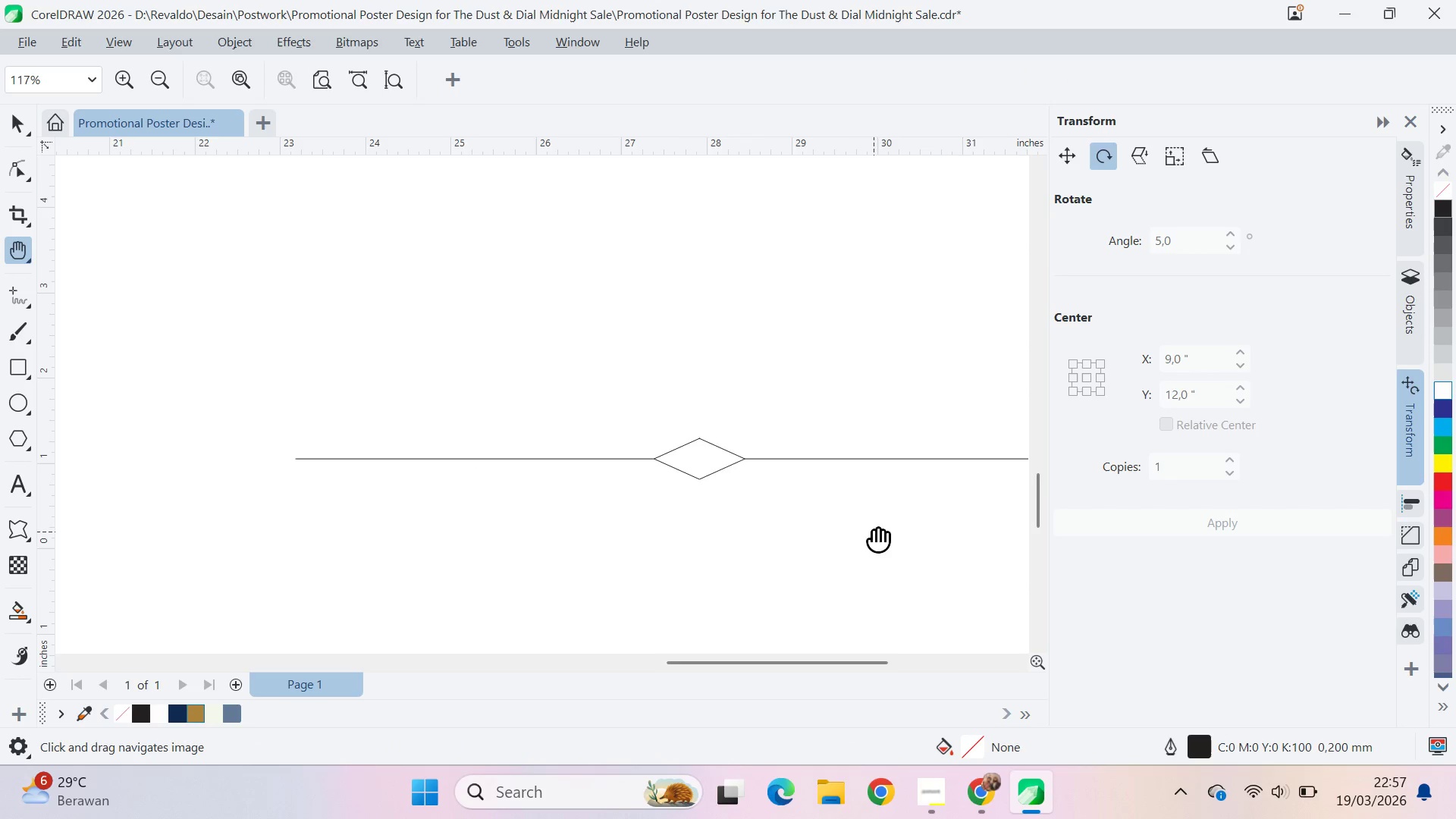 
left_click_drag(start_coordinate=[874, 532], to_coordinate=[704, 501])
 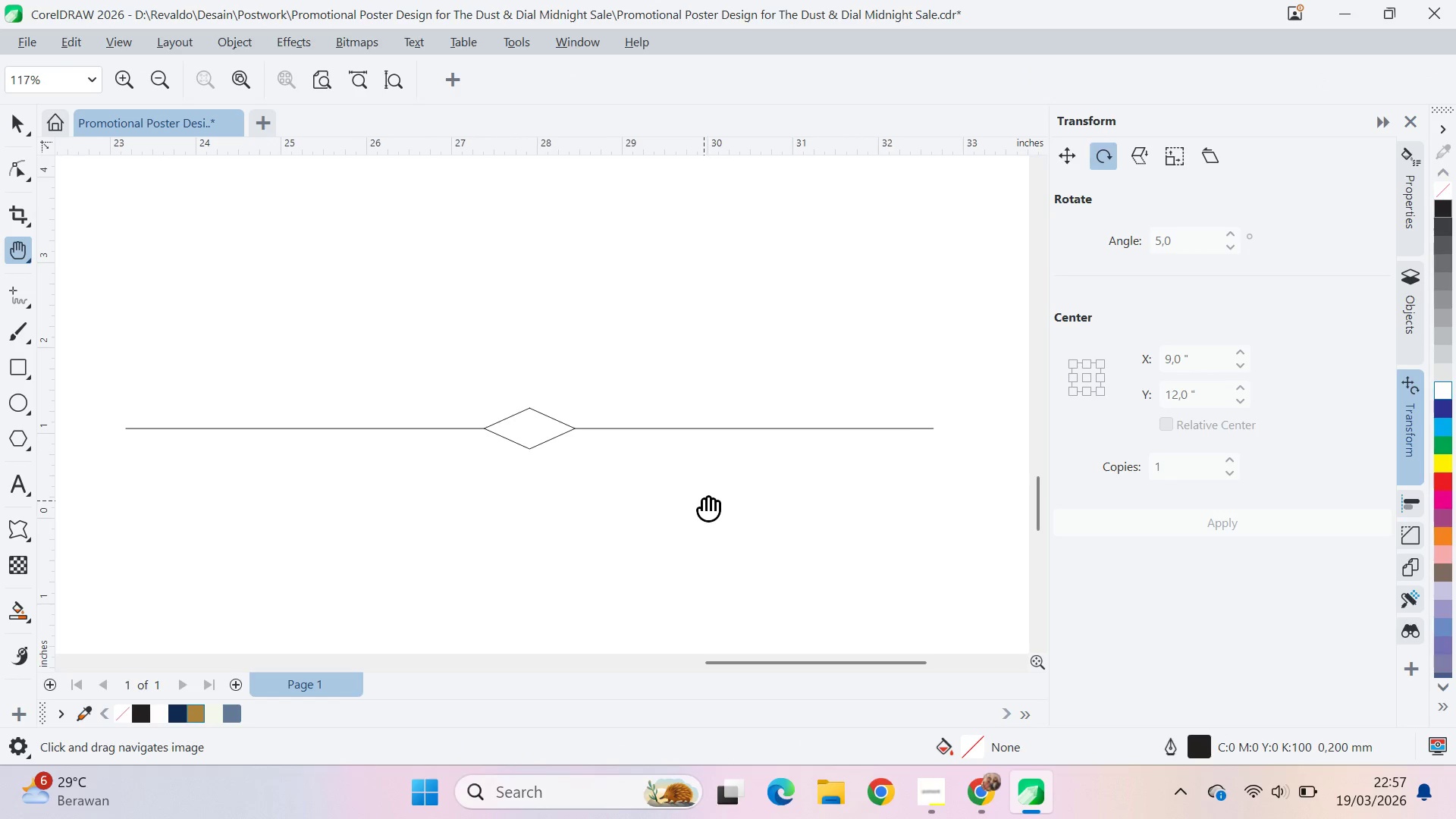 
key(Alt+AltLeft)
 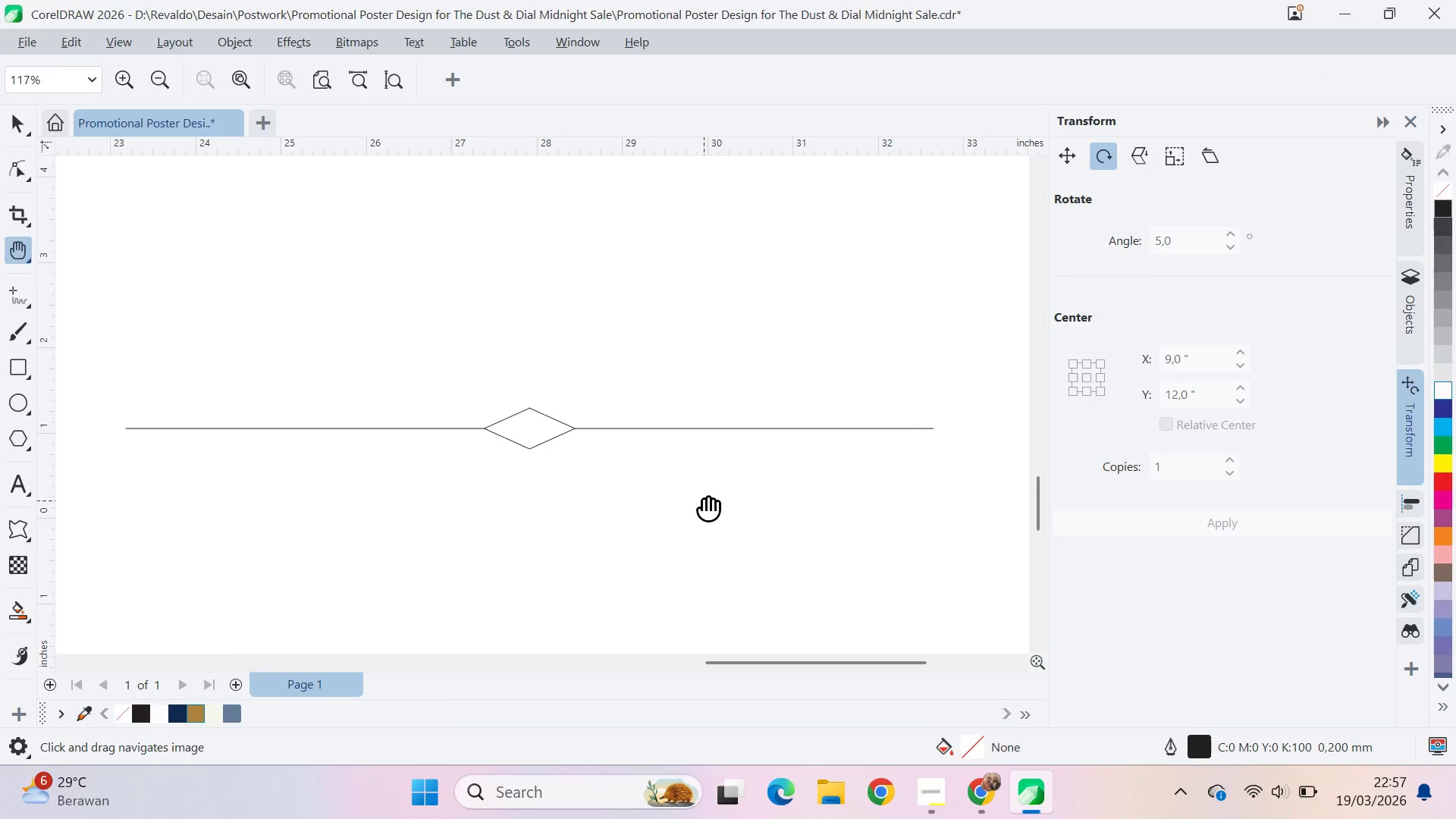 
key(Alt+AltLeft)
 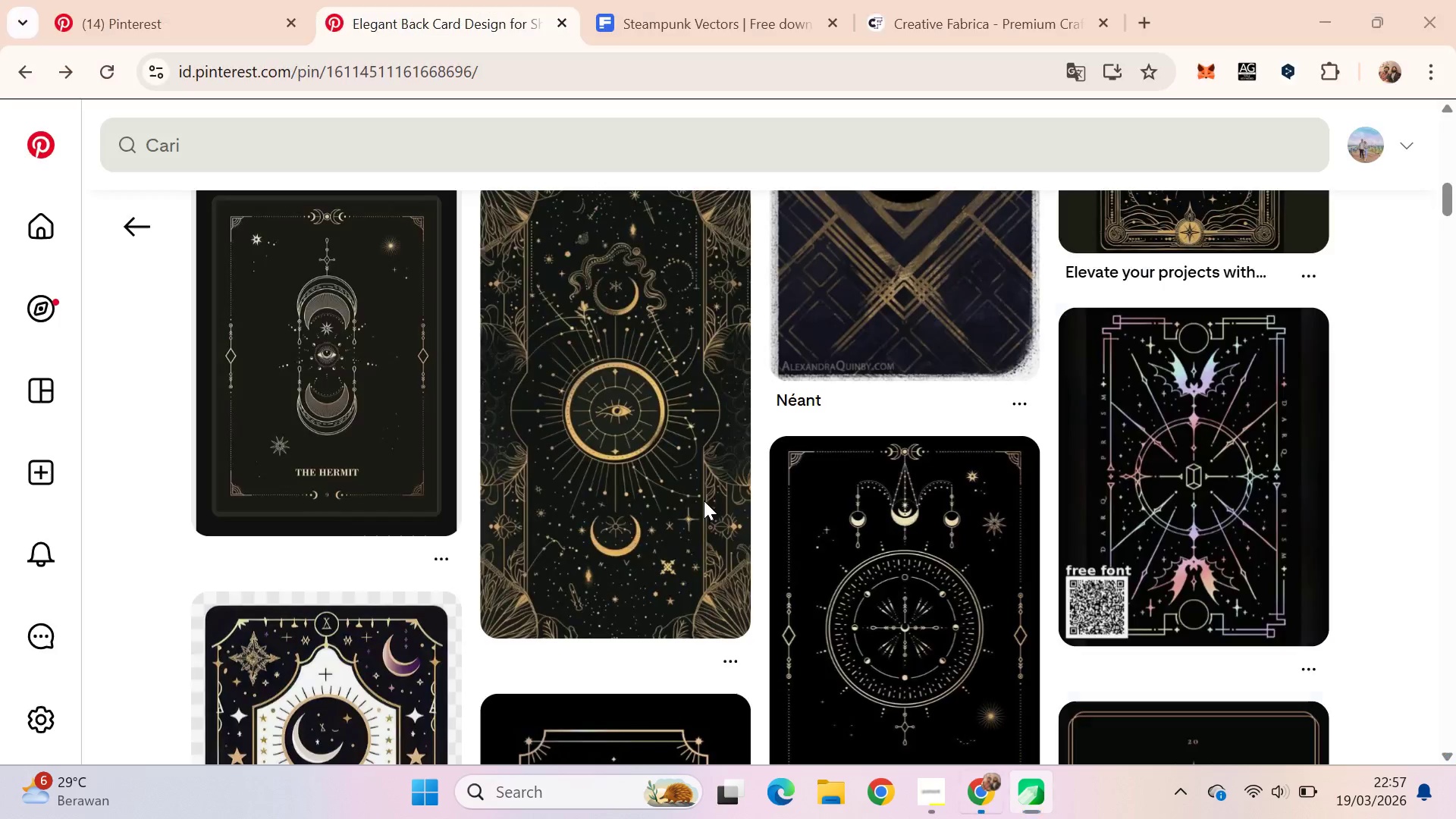 
key(Alt+Tab)
 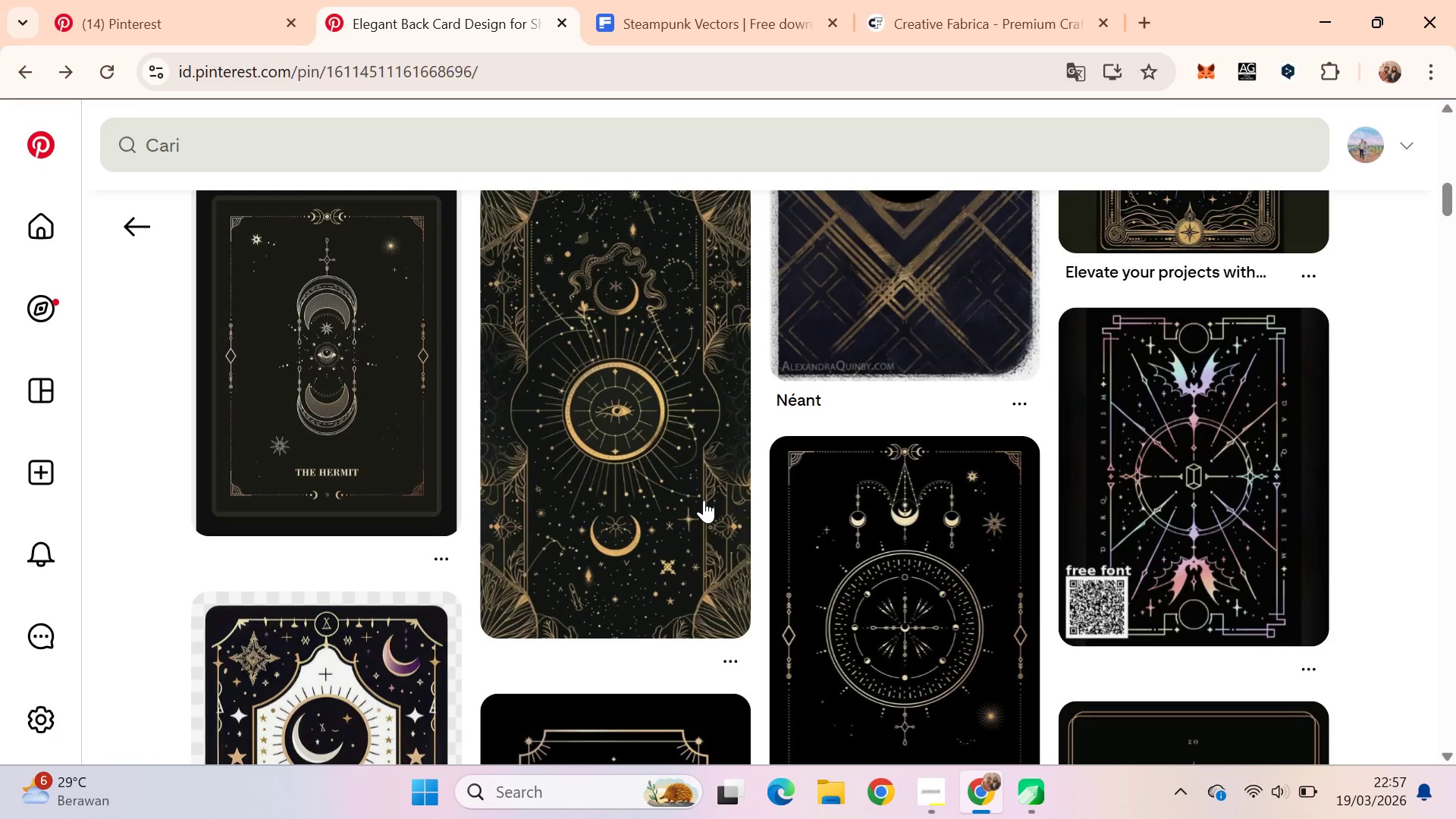 
scroll: coordinate [924, 626], scroll_direction: up, amount: 1.0
 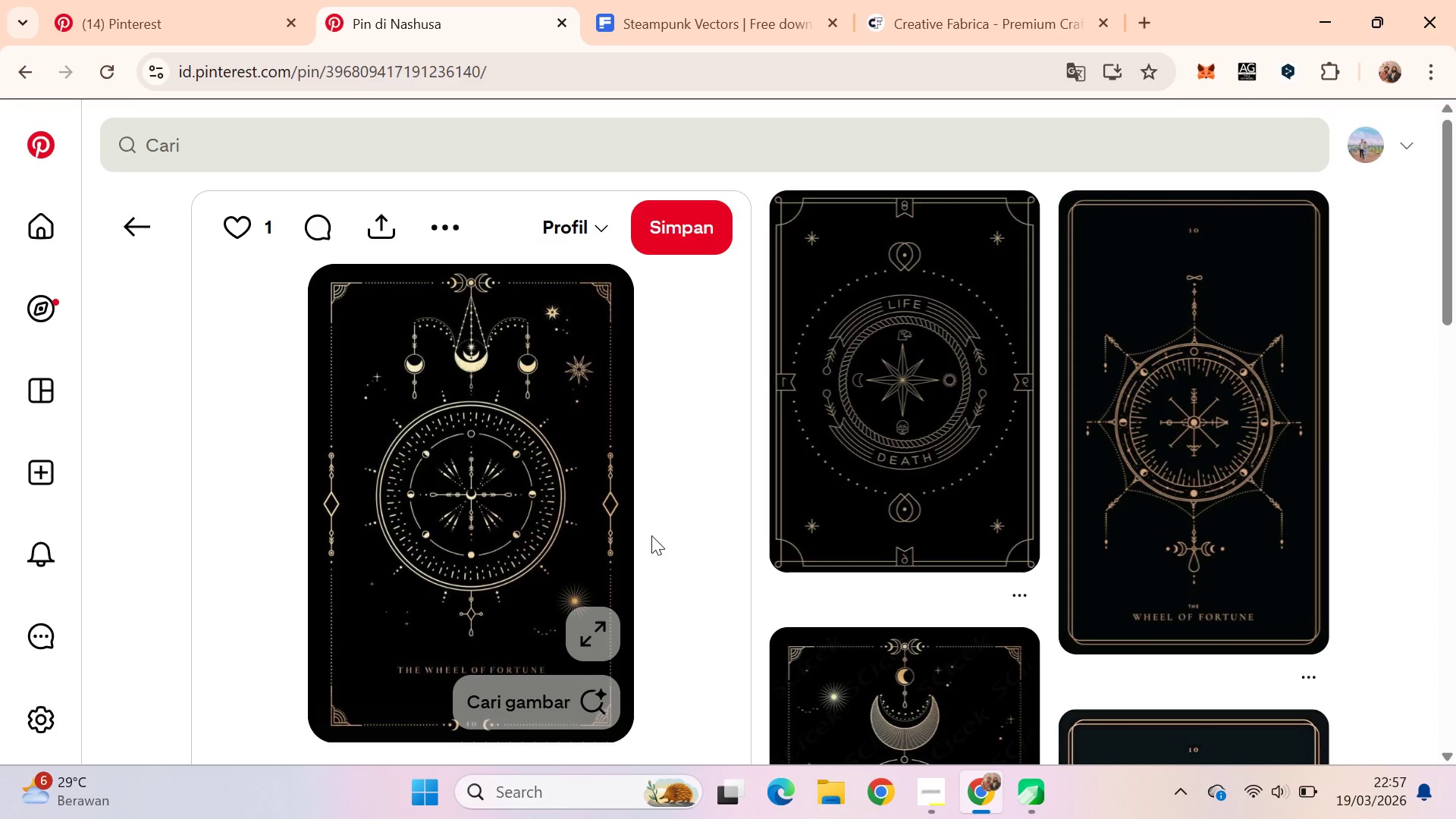 
key(Alt+AltLeft)
 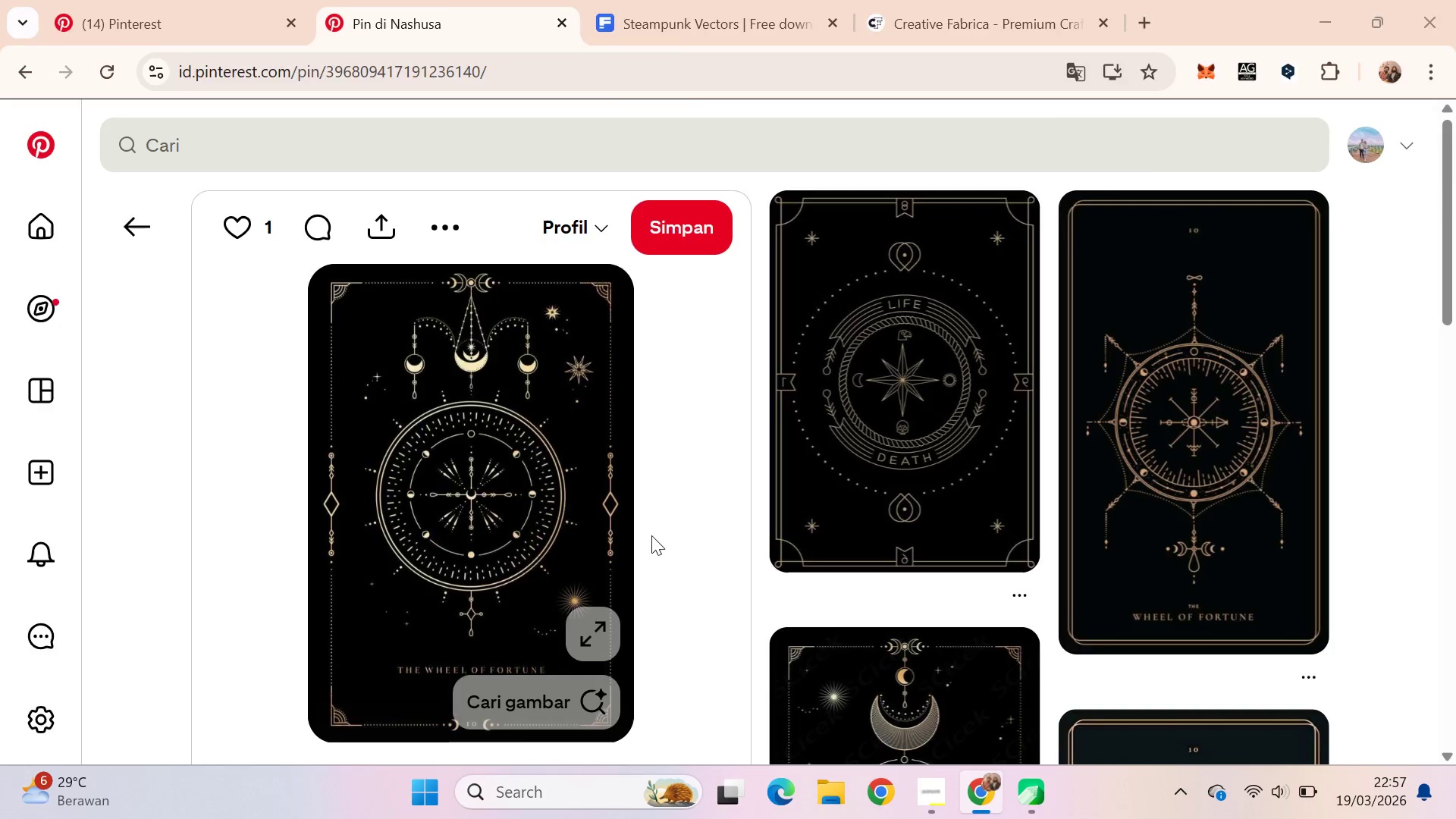 
key(Alt+Tab)
 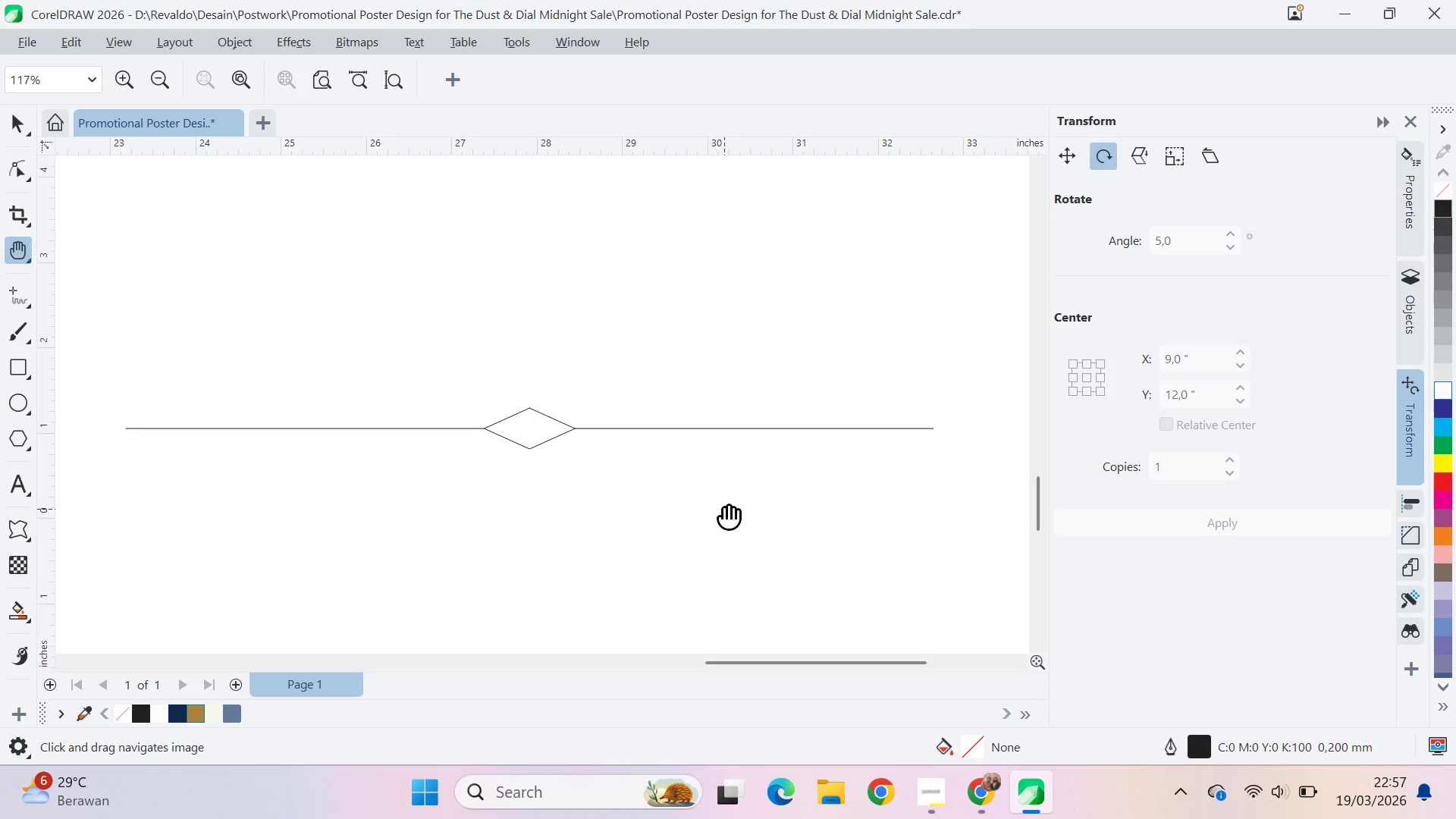 
left_click_drag(start_coordinate=[724, 509], to_coordinate=[719, 507])
 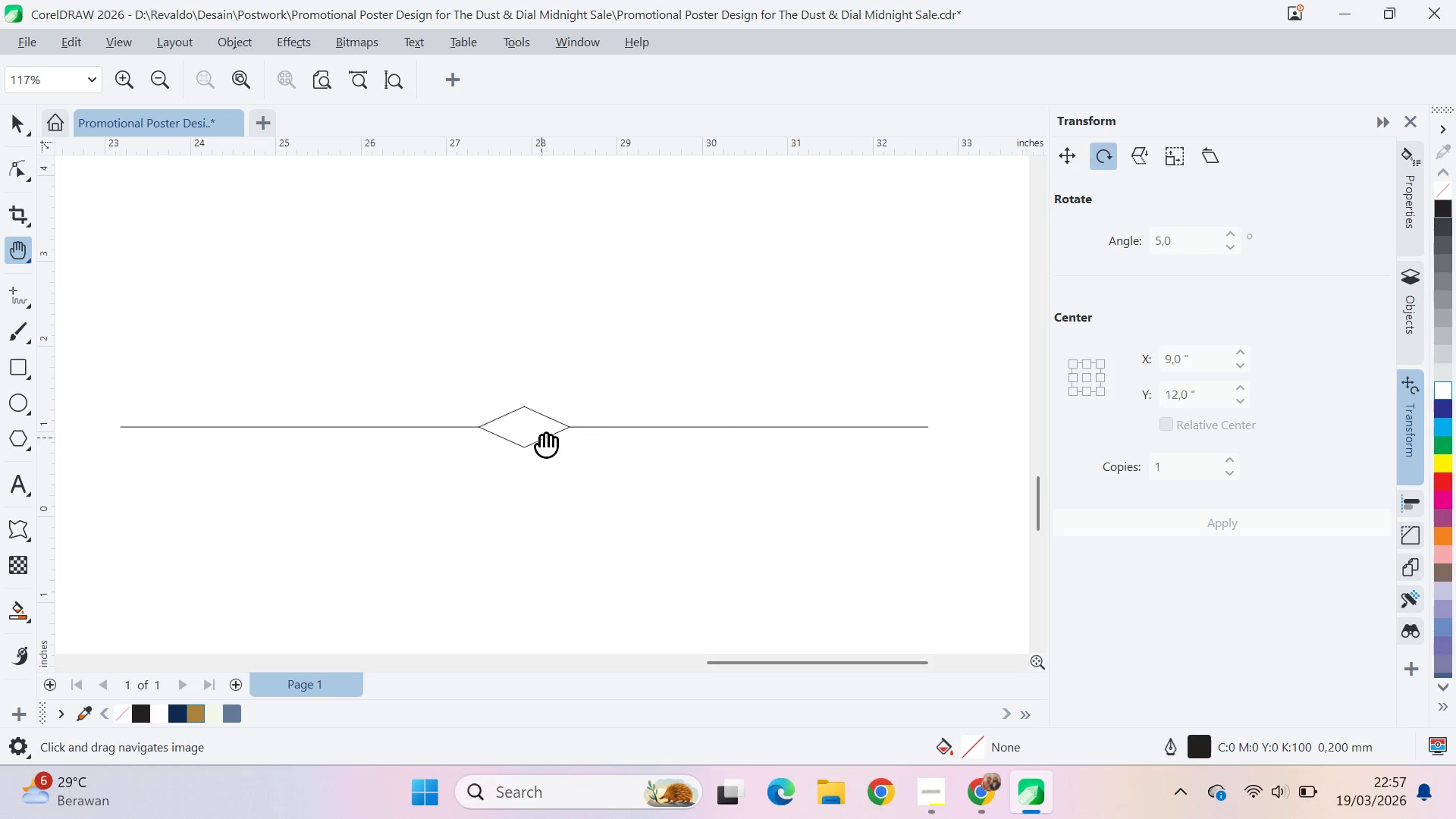 
type(qv)
 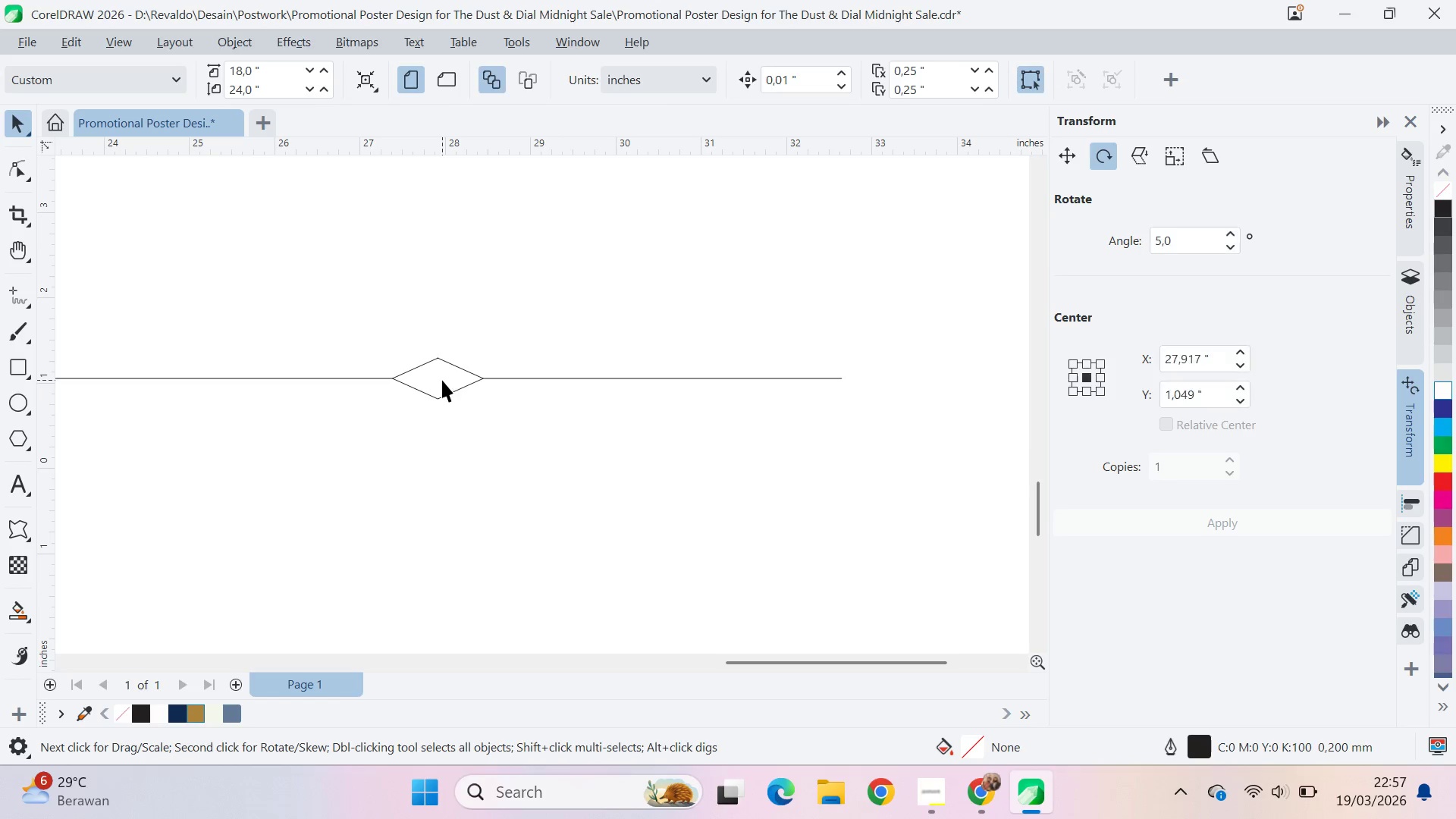 
left_click_drag(start_coordinate=[563, 425], to_coordinate=[477, 376])
 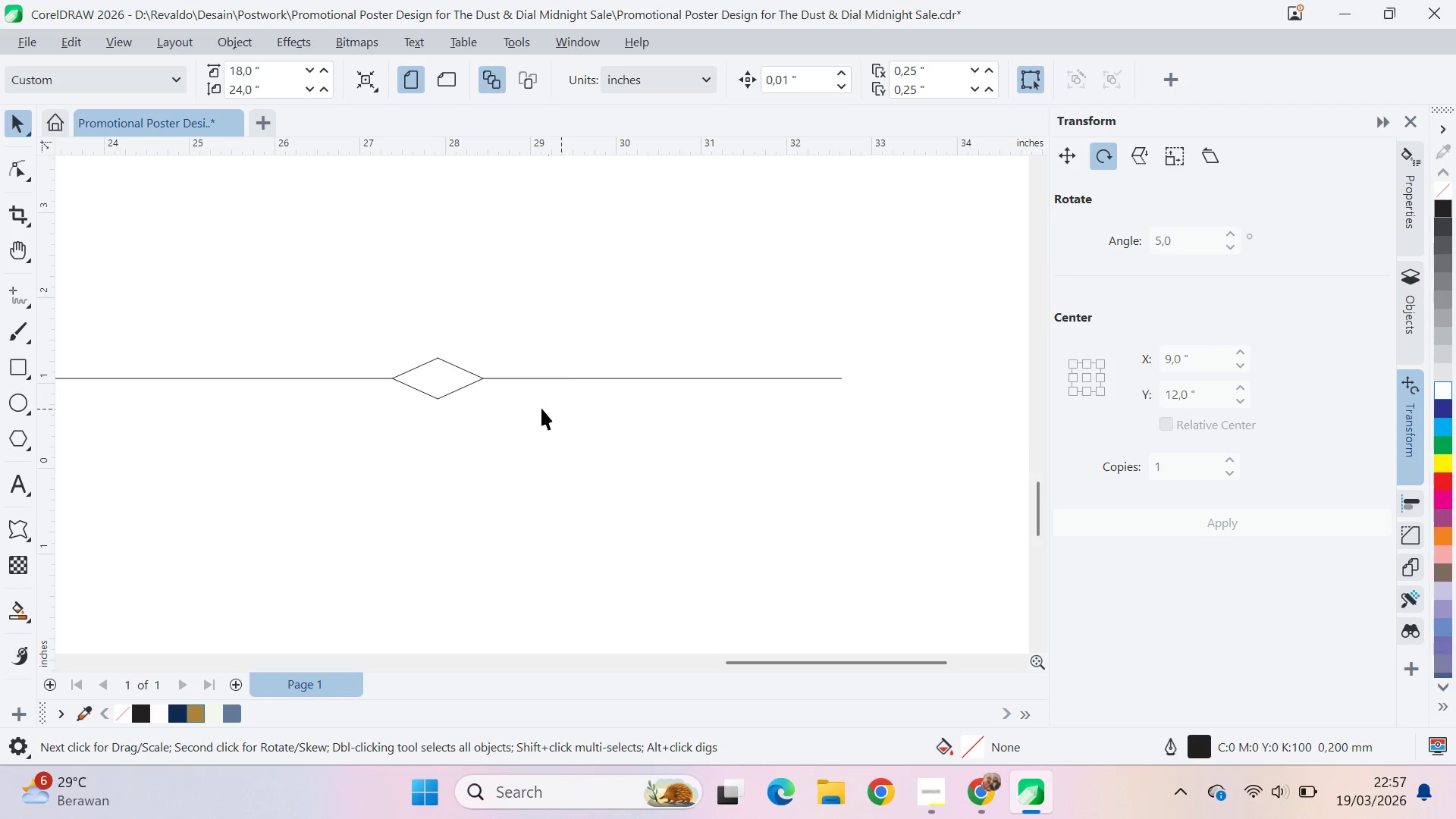 
double_click([442, 380])
 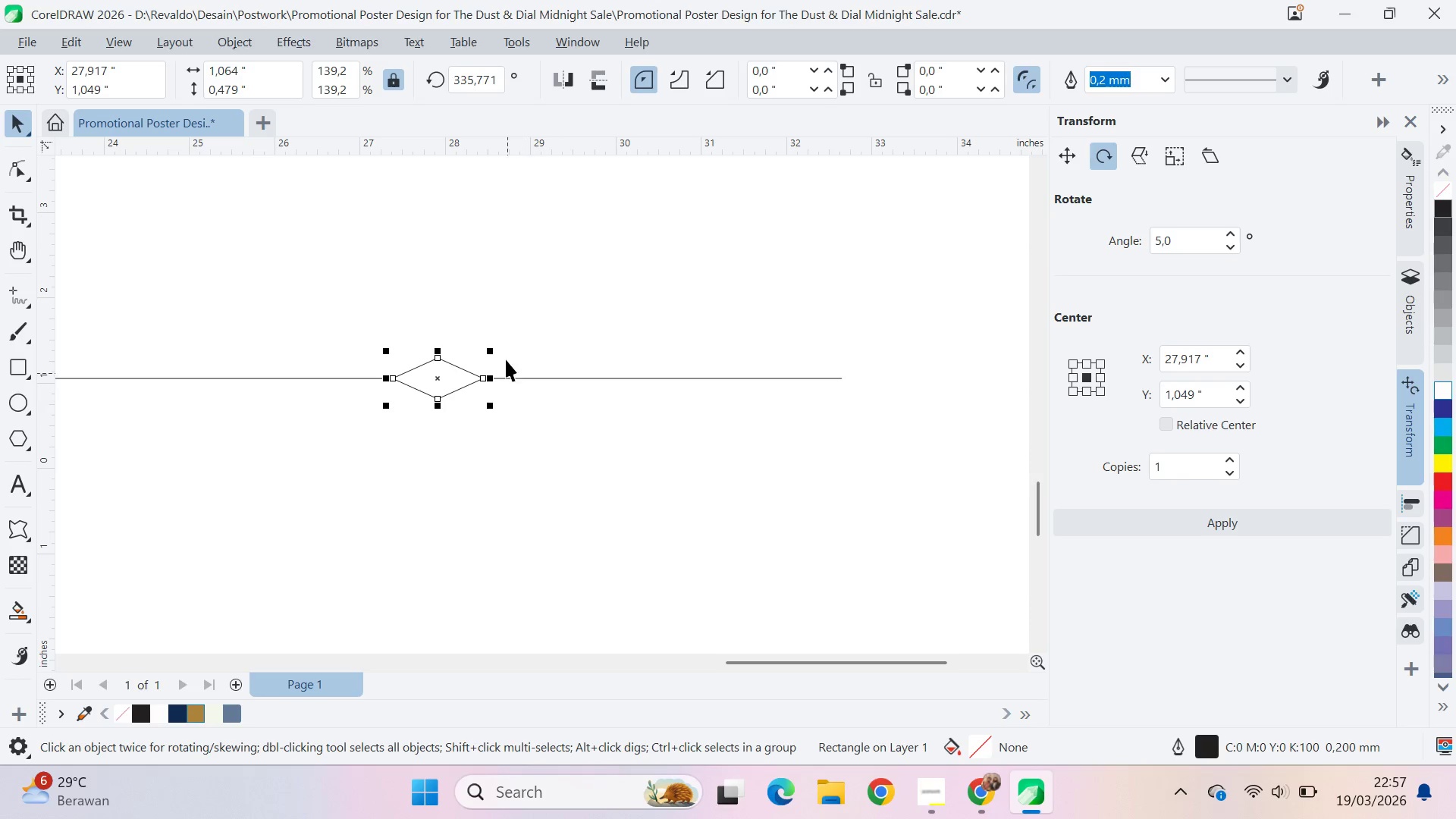 
hold_key(key=ShiftLeft, duration=0.75)
left_click_drag(start_coordinate=[500, 348], to_coordinate=[538, 348])
 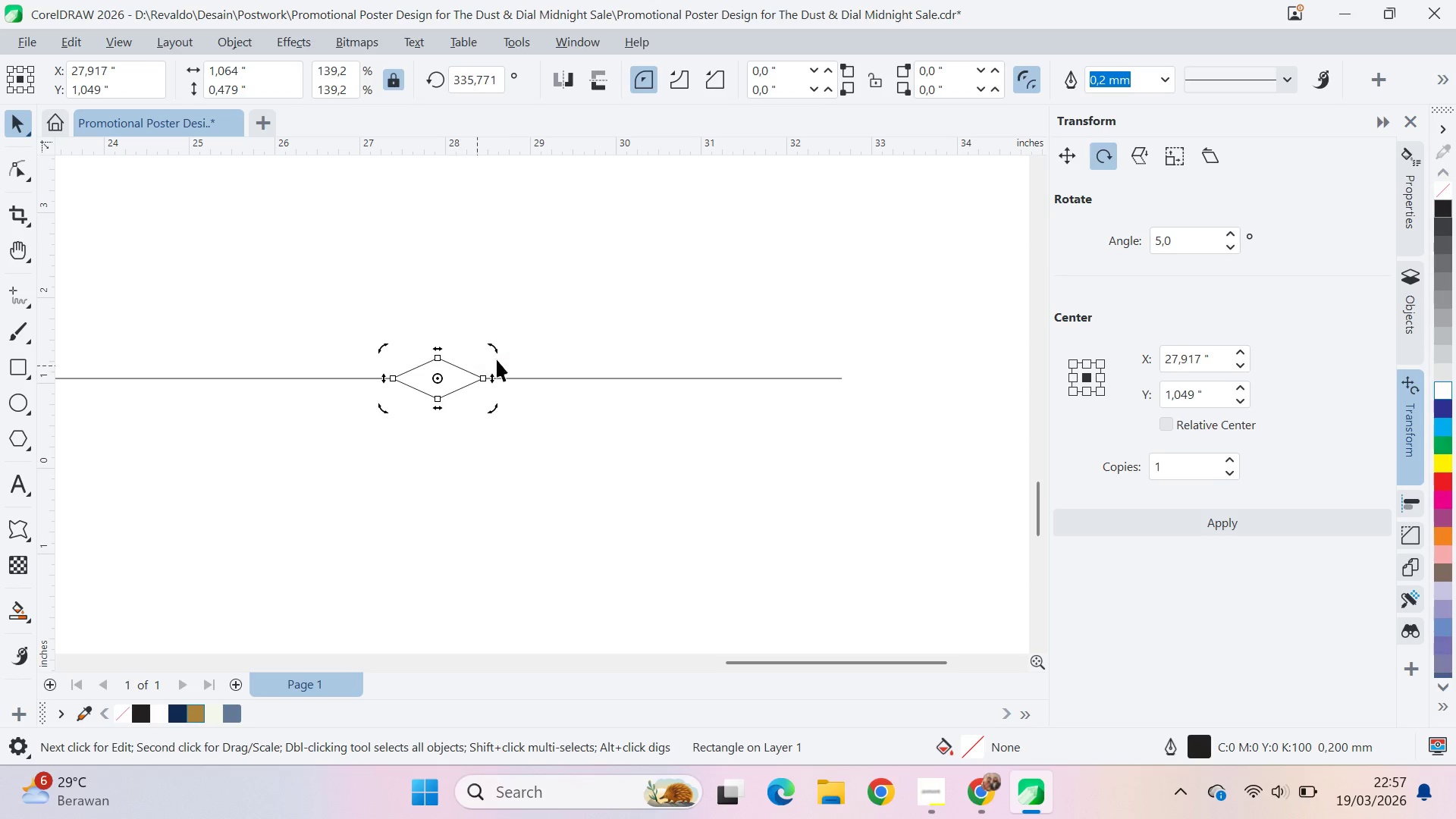 
left_click([472, 367])
 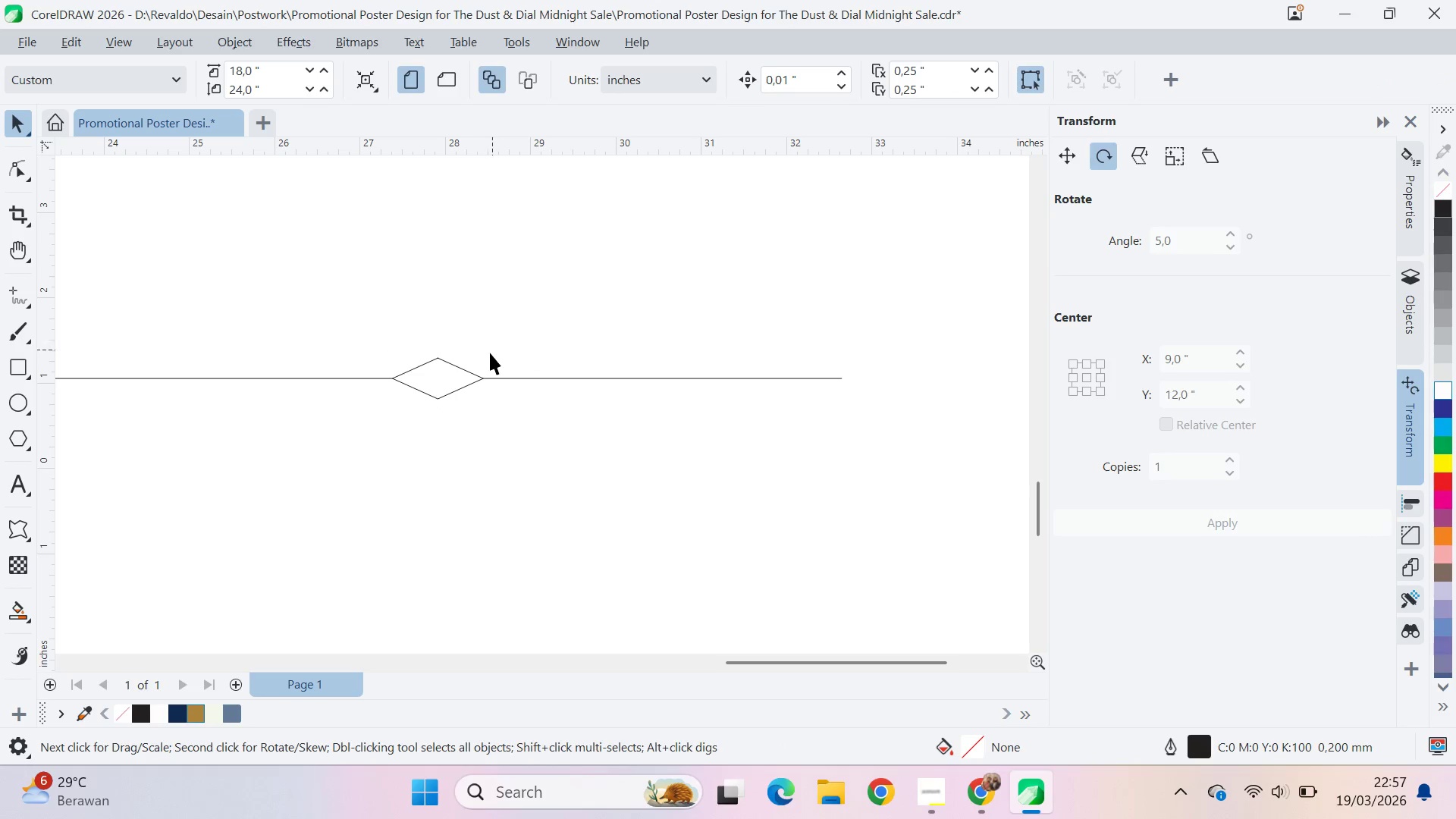 
left_click([466, 370])
 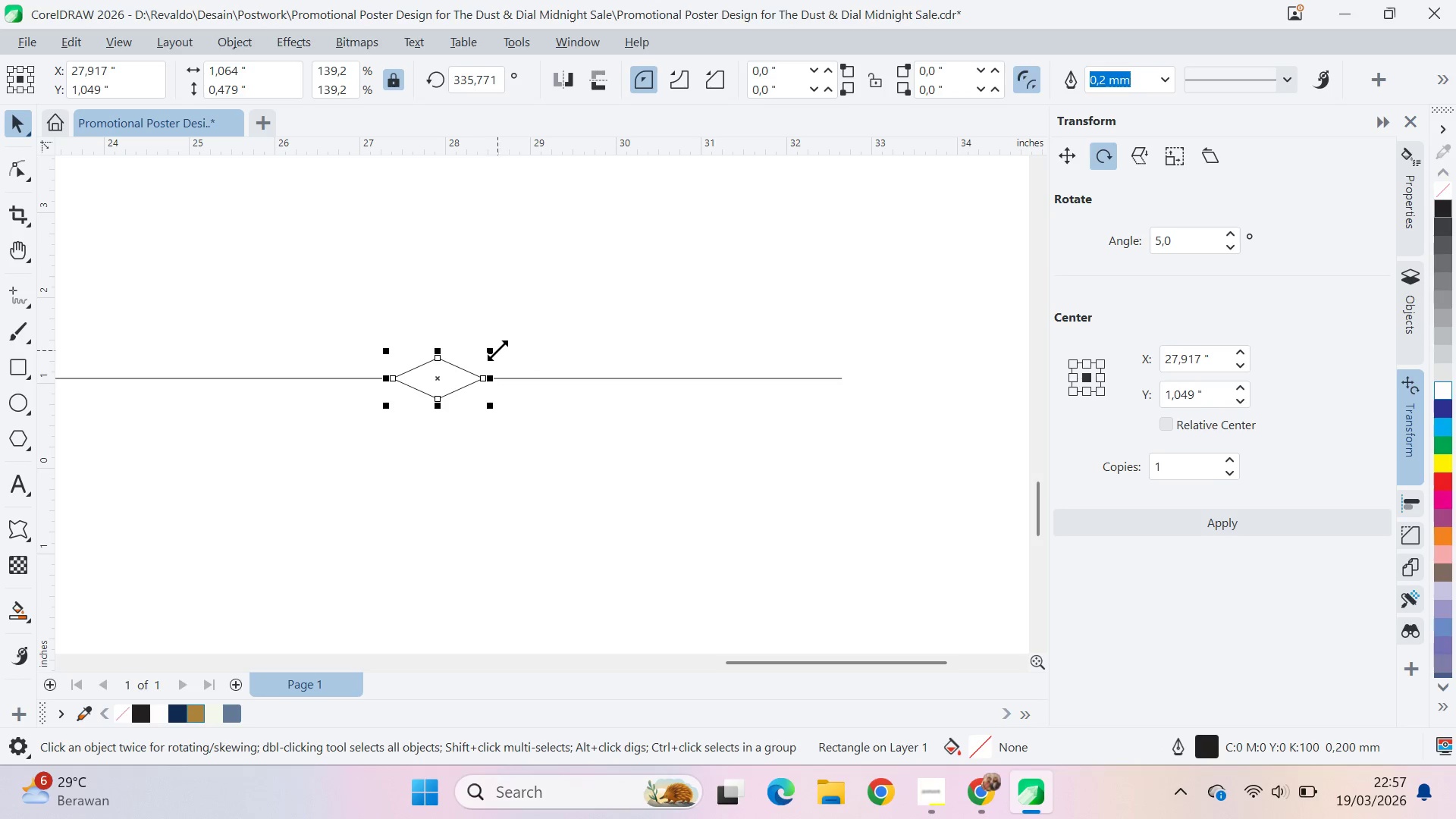 
hold_key(key=ShiftLeft, duration=1.5)
left_click_drag(start_coordinate=[497, 350], to_coordinate=[544, 362])
 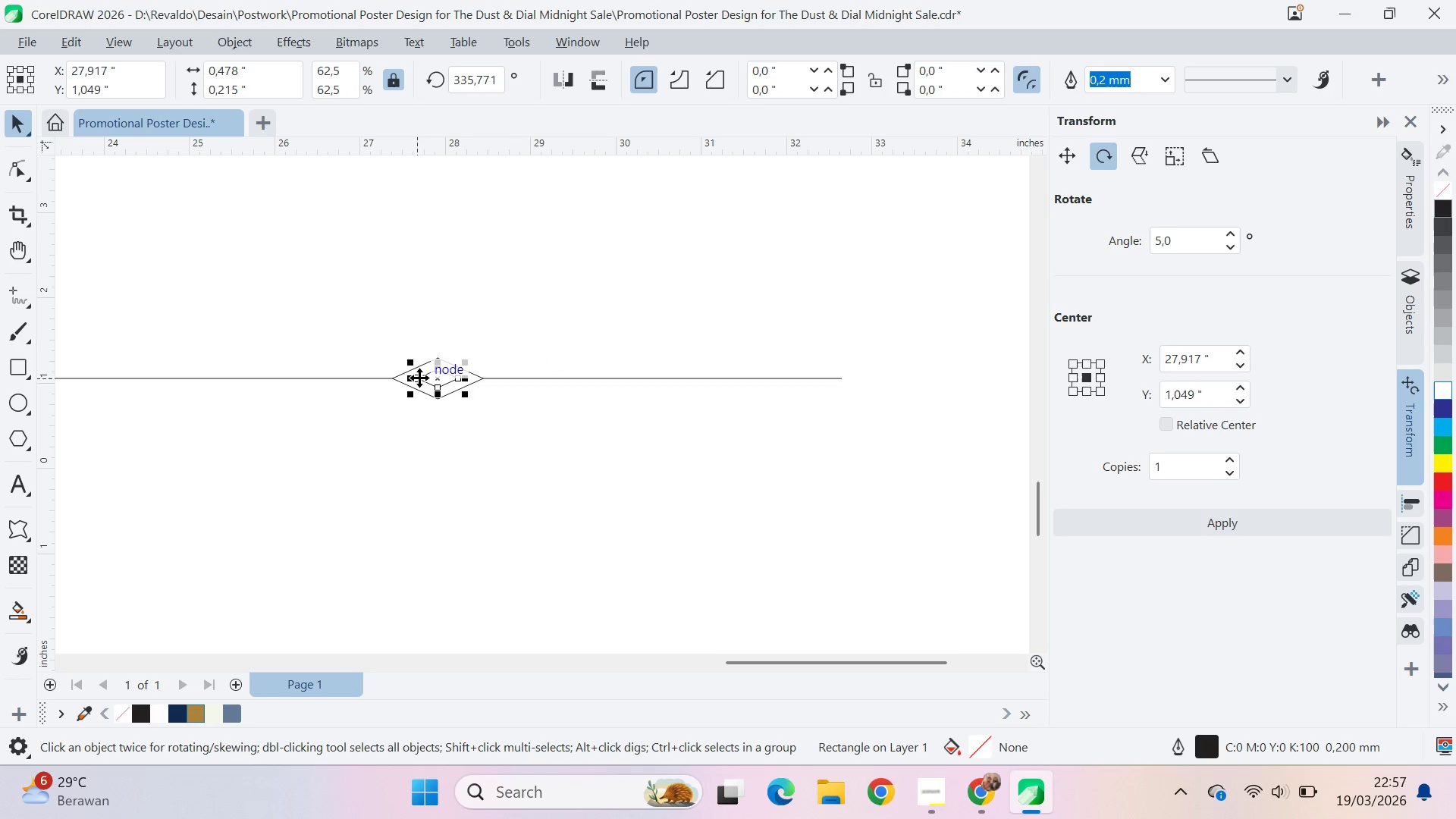 
hold_key(key=ShiftLeft, duration=0.67)
 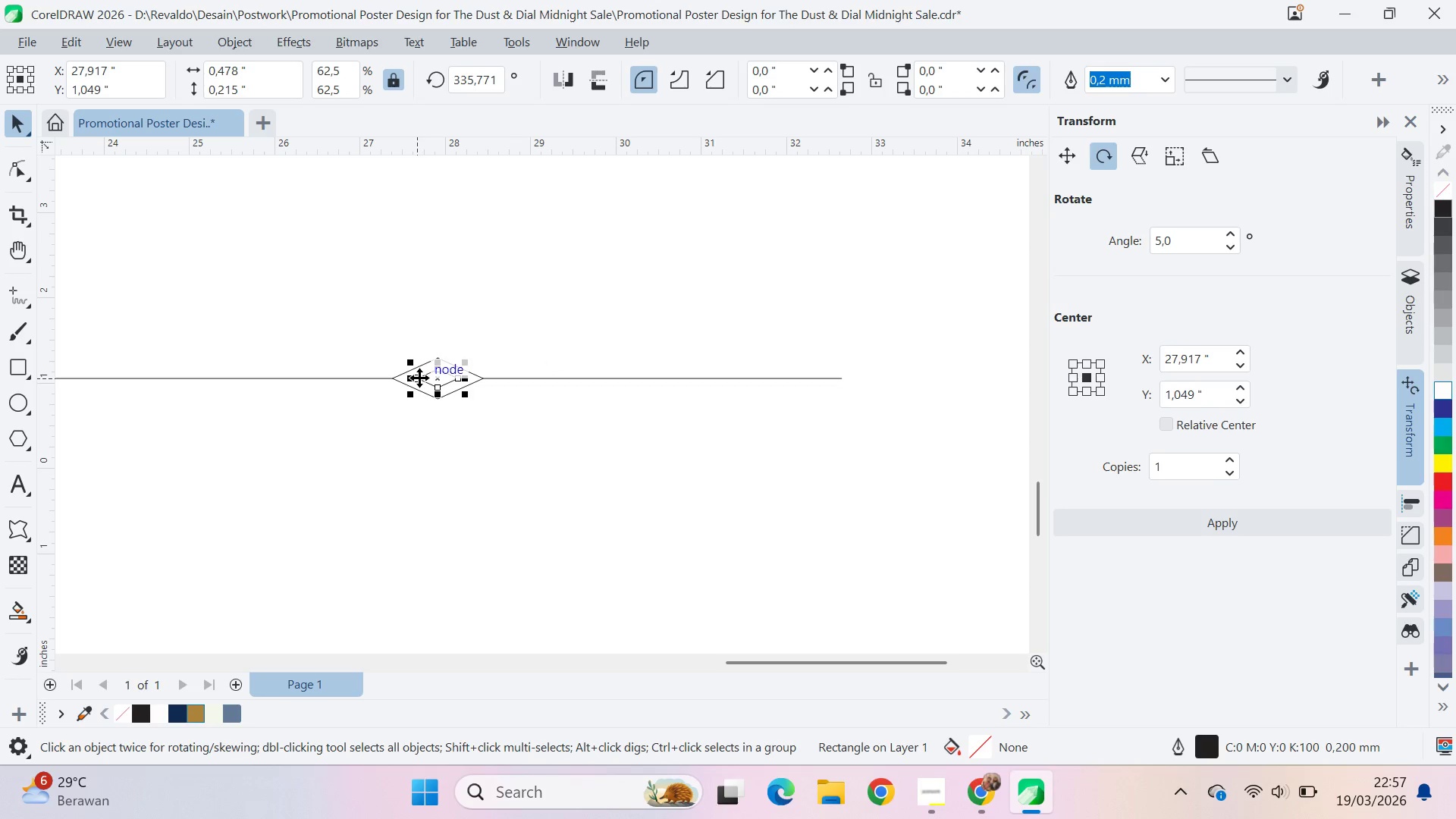 
hold_key(key=ShiftLeft, duration=1.5)
left_click_drag(start_coordinate=[419, 378], to_coordinate=[635, 378])
 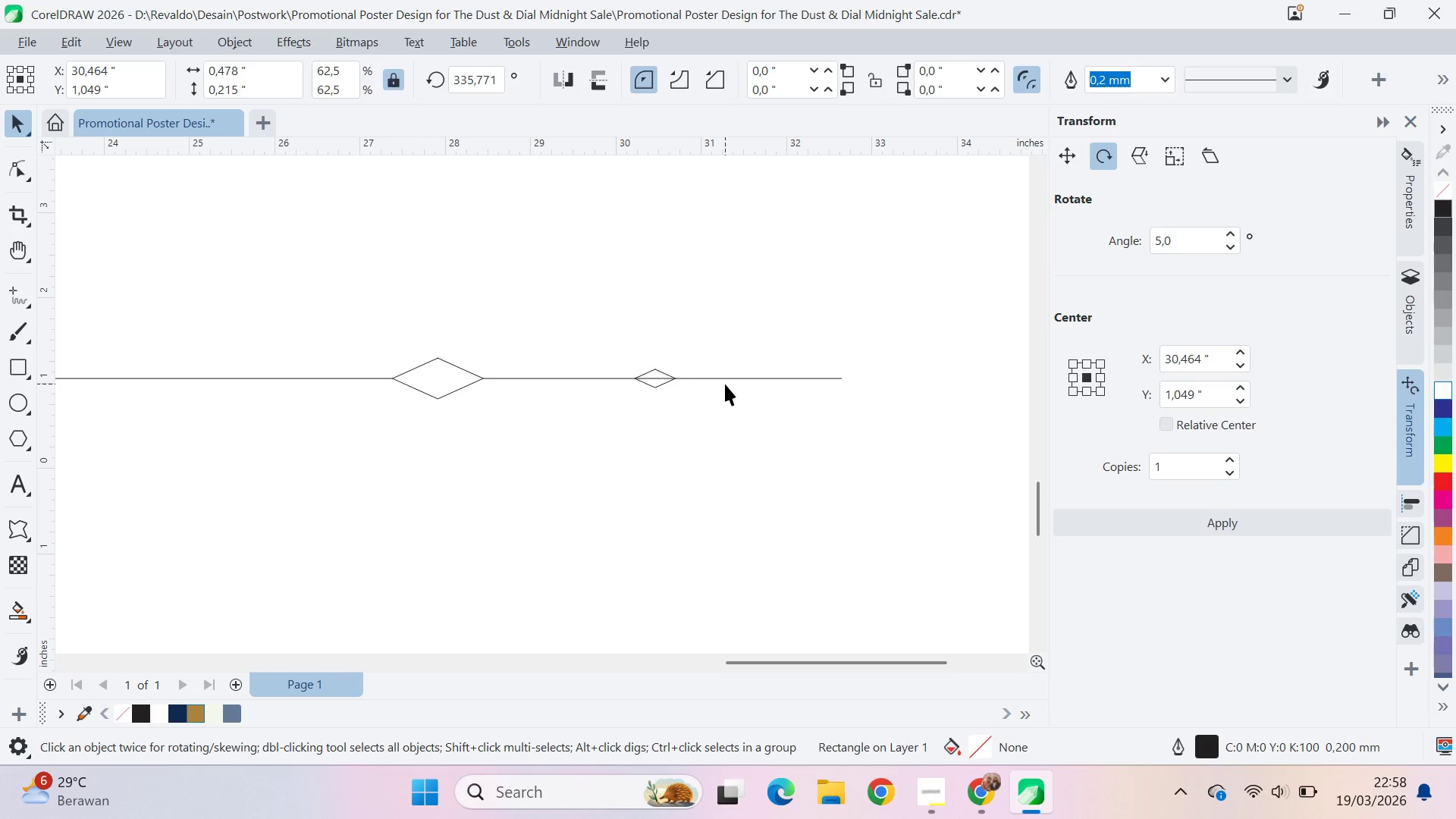 
hold_key(key=ShiftLeft, duration=0.59)
 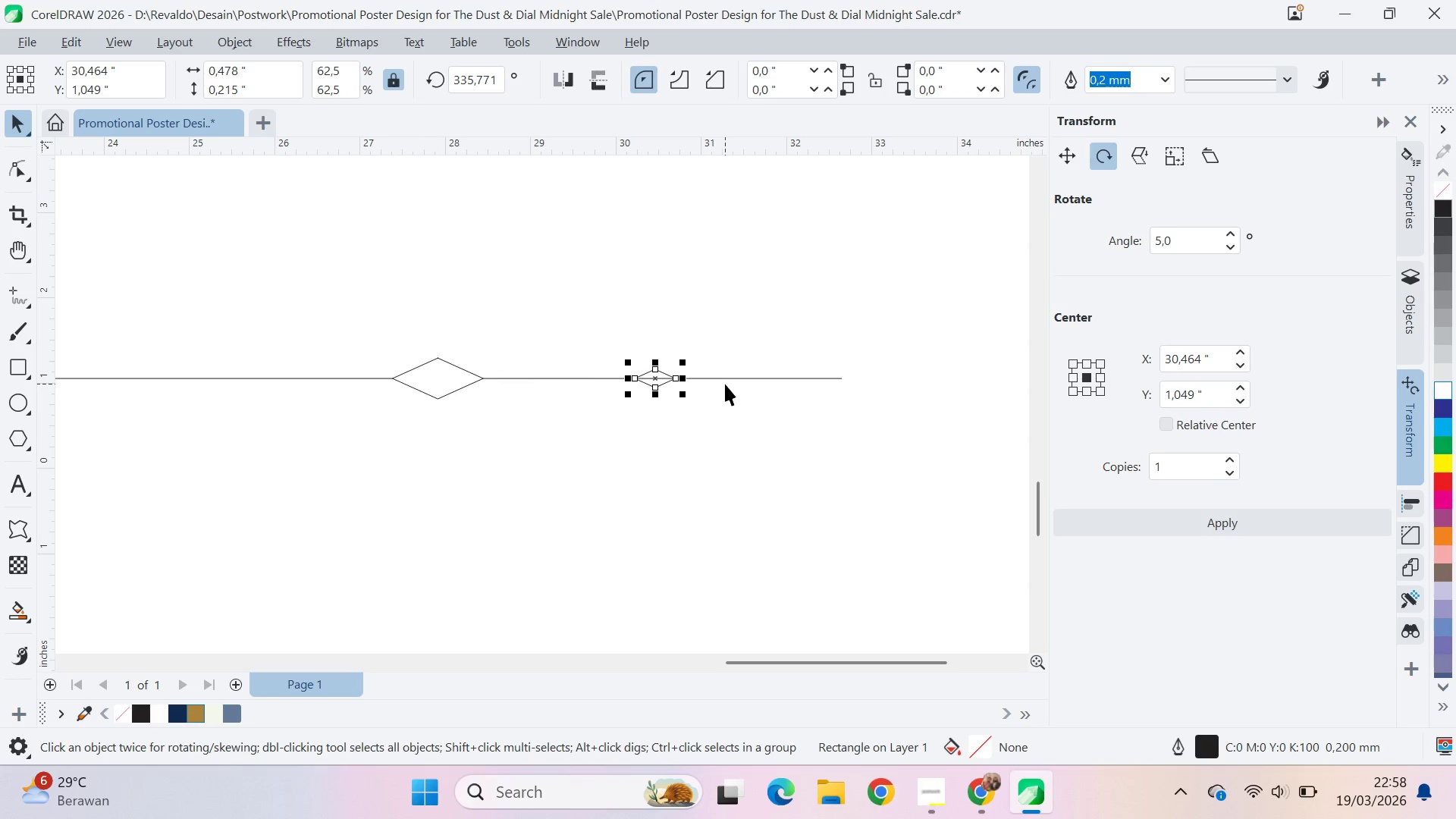 
left_click([725, 384])
 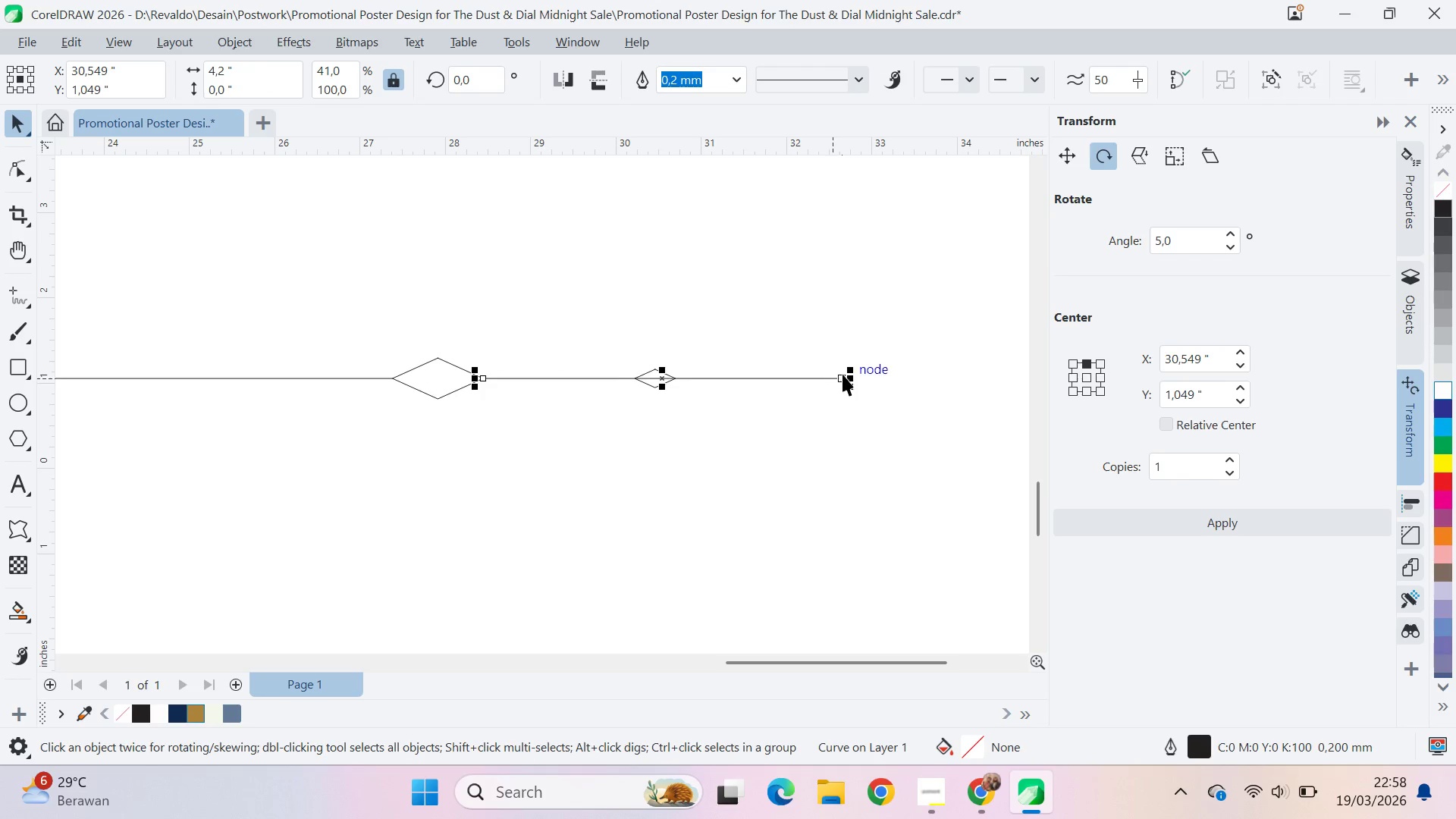 
left_click_drag(start_coordinate=[855, 377], to_coordinate=[648, 380])
 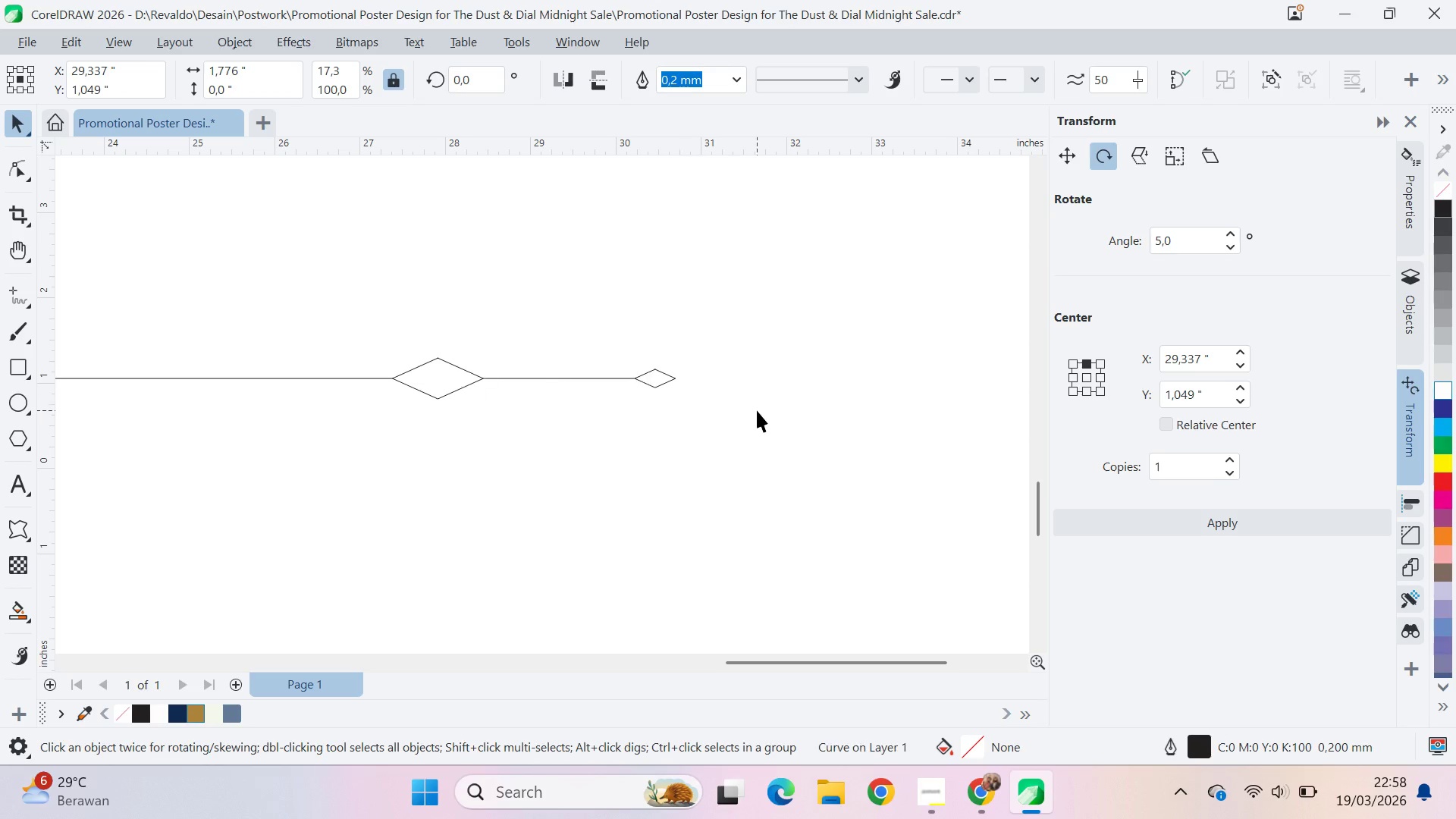 
left_click([757, 410])
 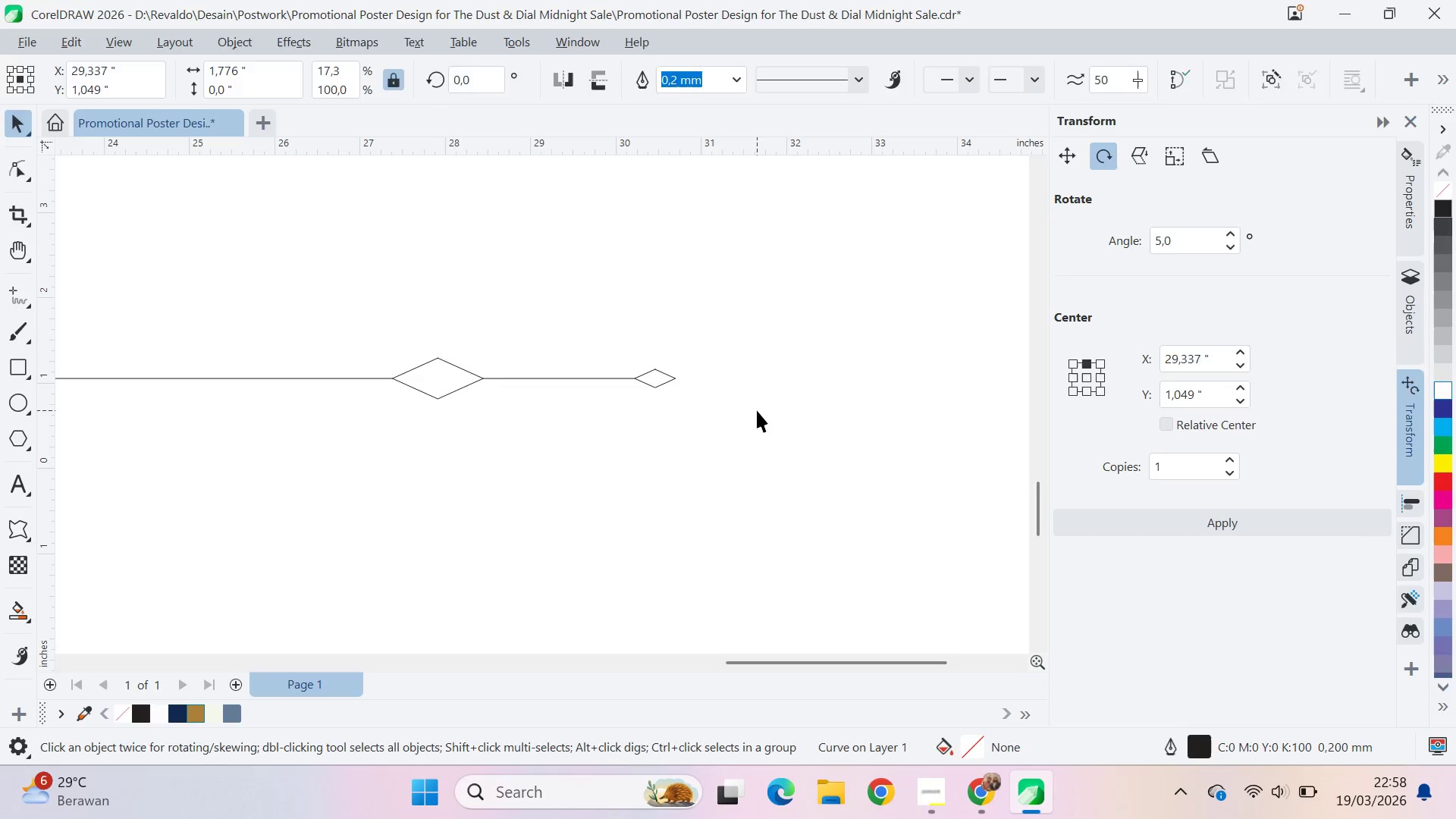 
key(Alt+AltLeft)
 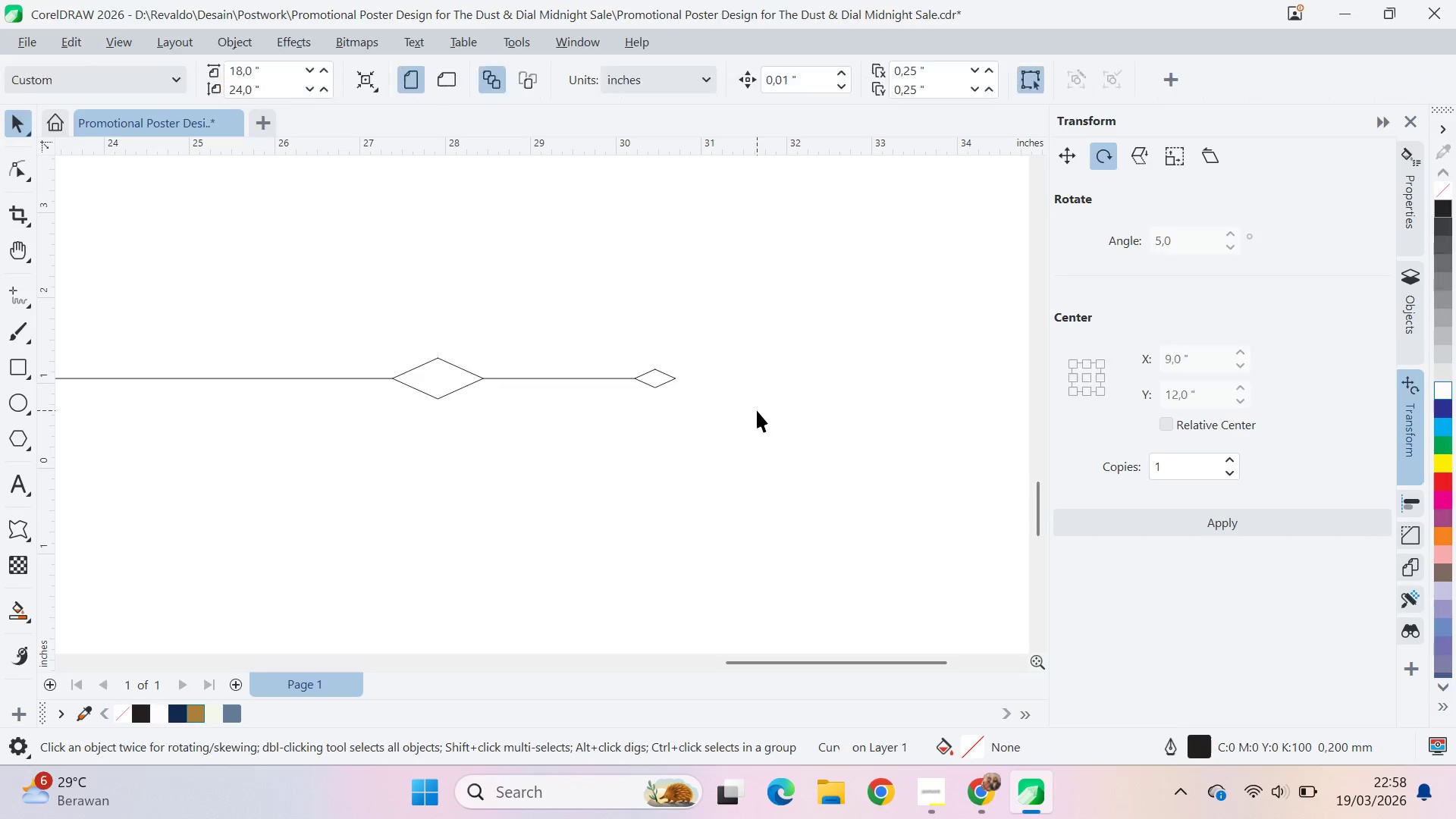 
key(Alt+Tab)
 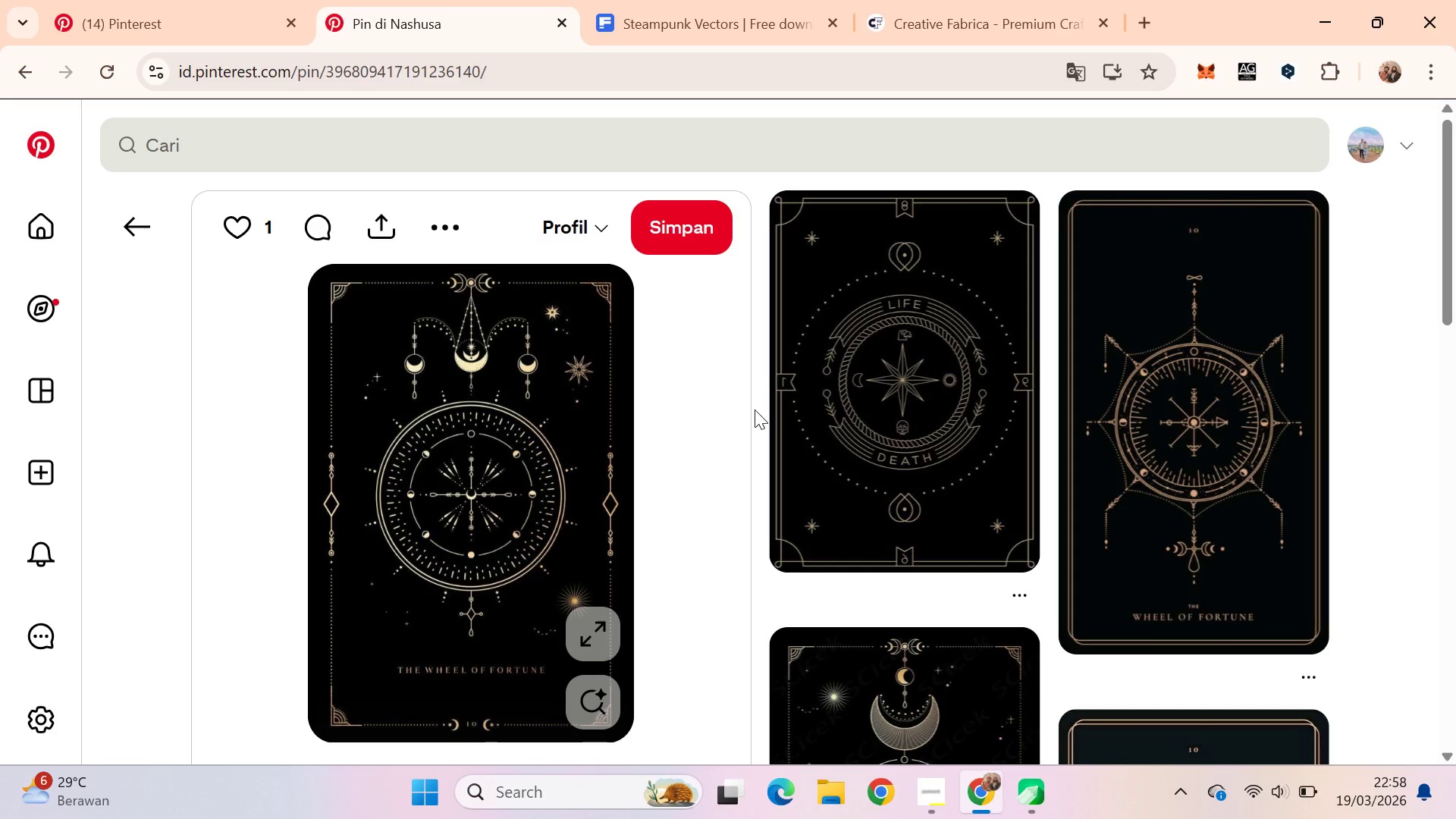 
key(Alt+AltLeft)
 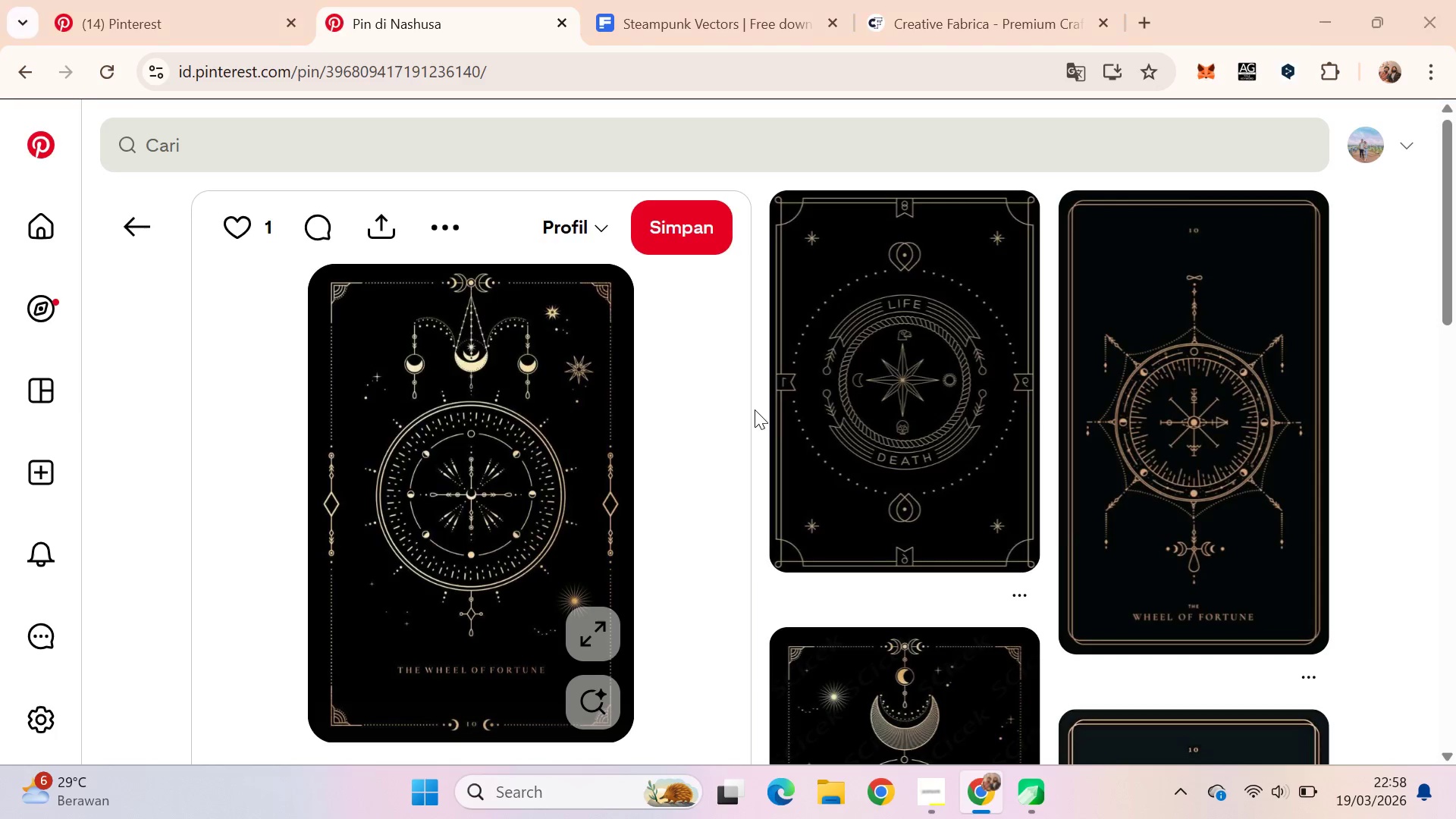 
key(Alt+Tab)
 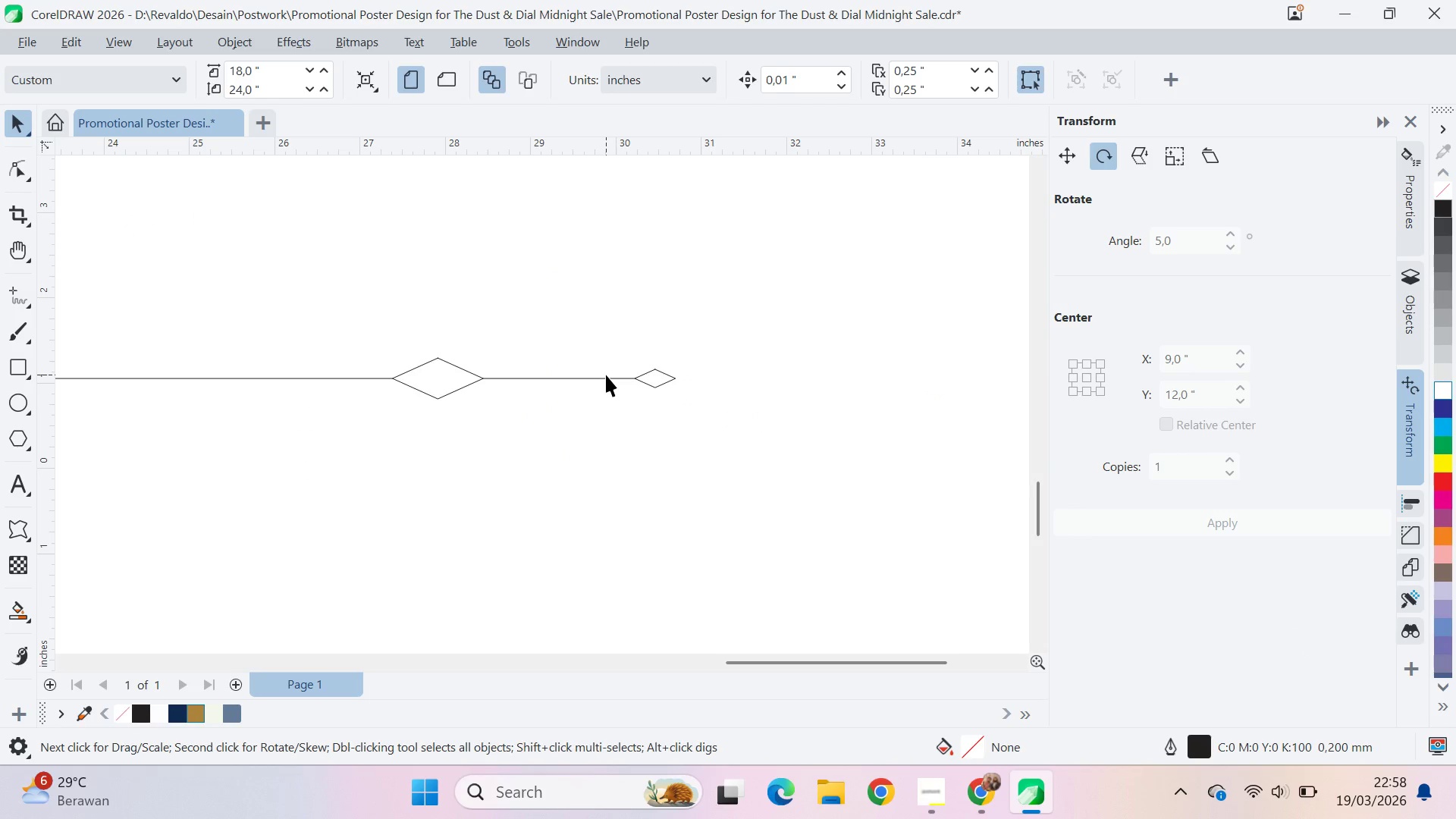 
double_click([611, 378])
 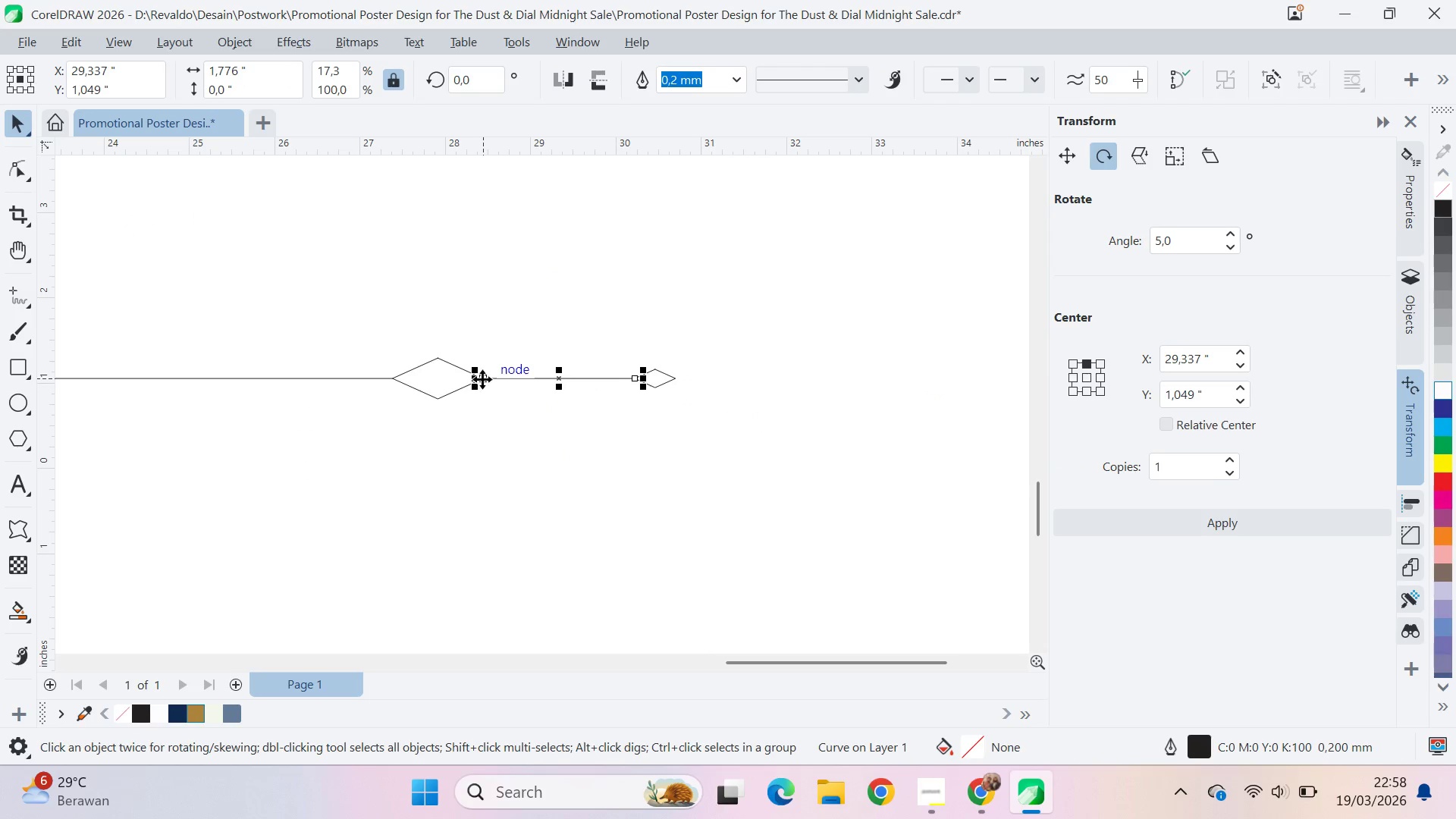 
left_click_drag(start_coordinate=[482, 379], to_coordinate=[676, 378])
 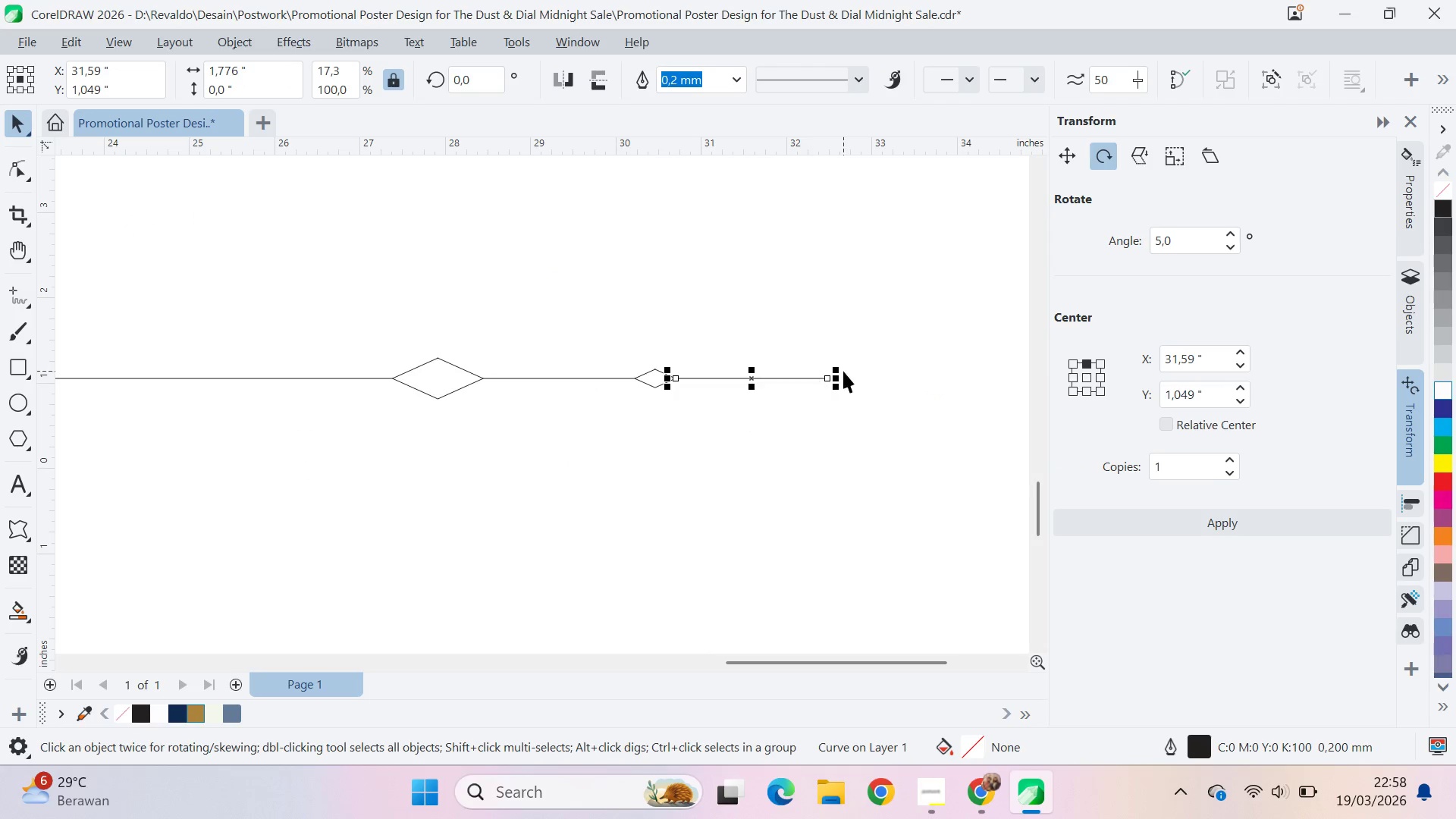 
hold_key(key=ShiftLeft, duration=1.06)
right_click([676, 378])
 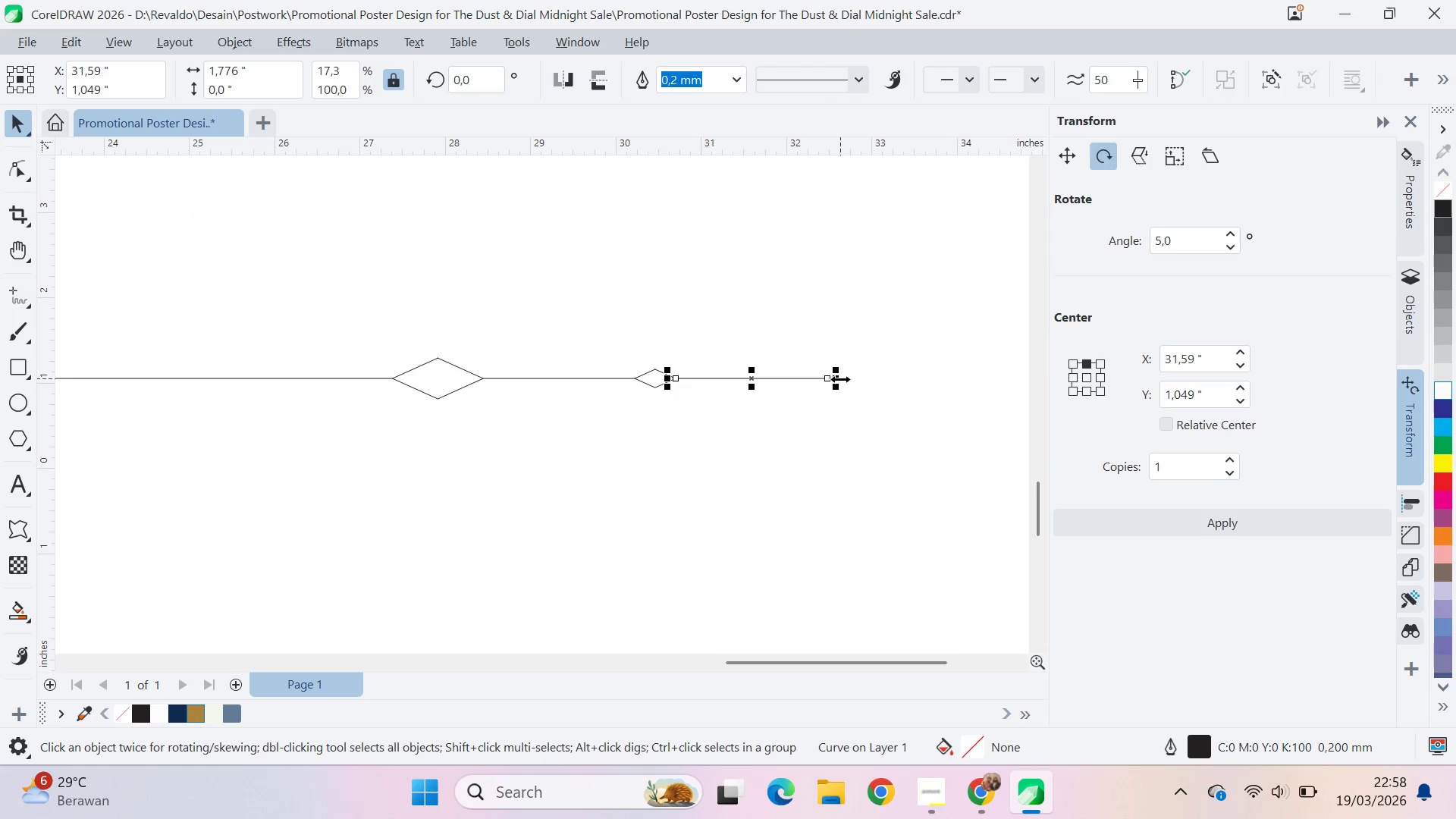 
left_click([676, 378])
 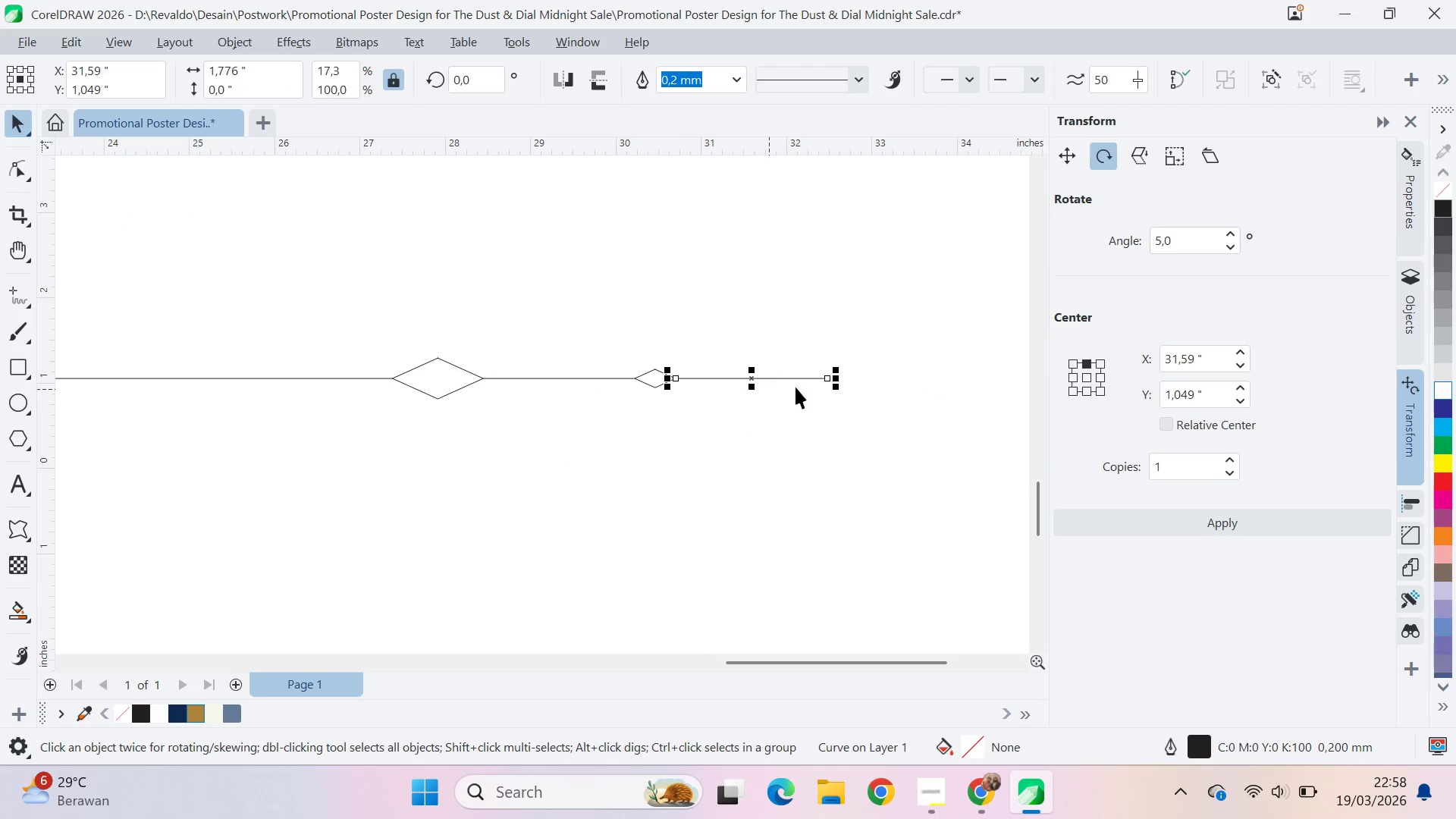 
left_click_drag(start_coordinate=[837, 381], to_coordinate=[701, 430])
 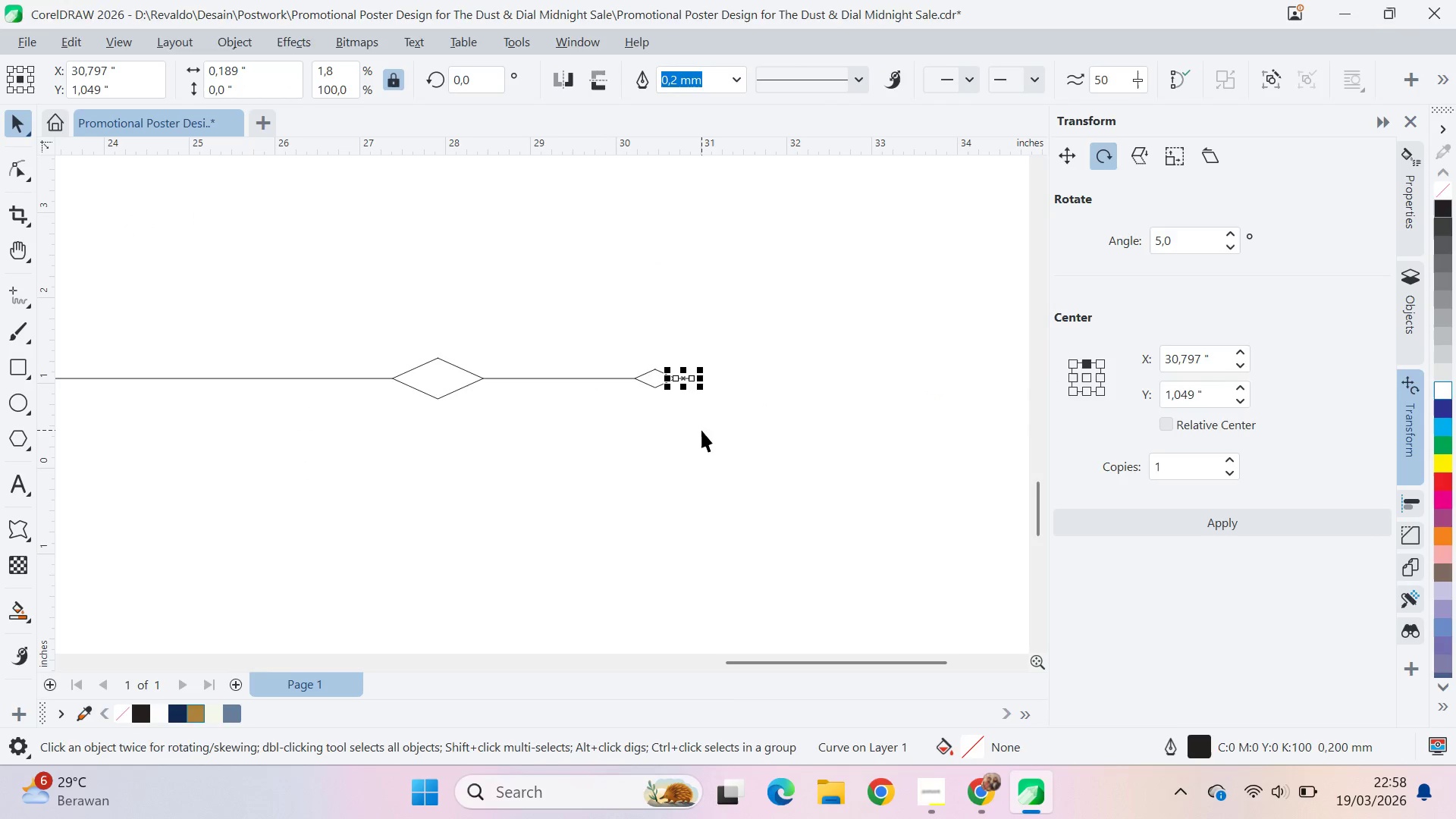 
key(Alt+AltLeft)
 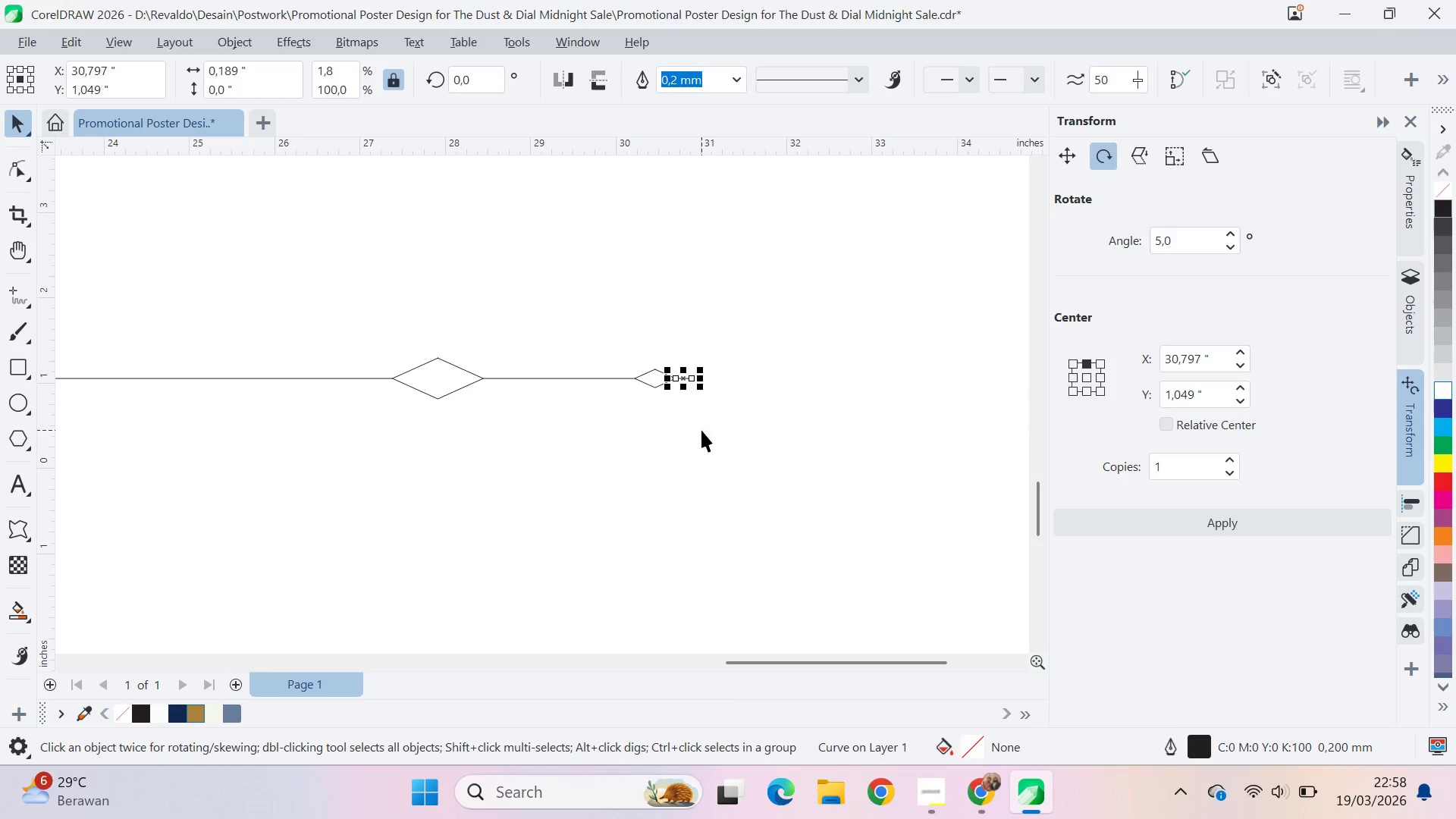 
key(Alt+Tab)
 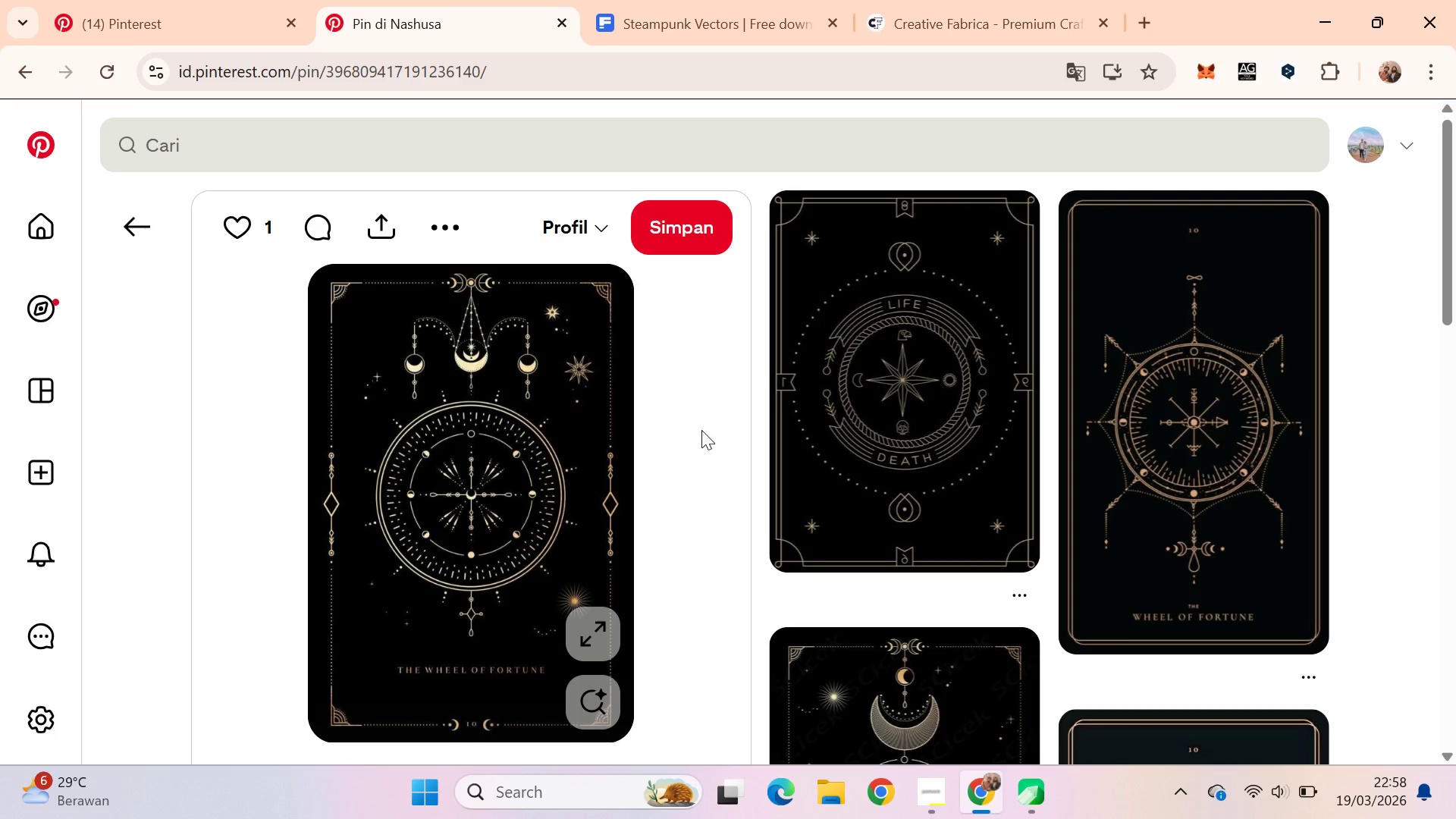 
key(Alt+AltLeft)
 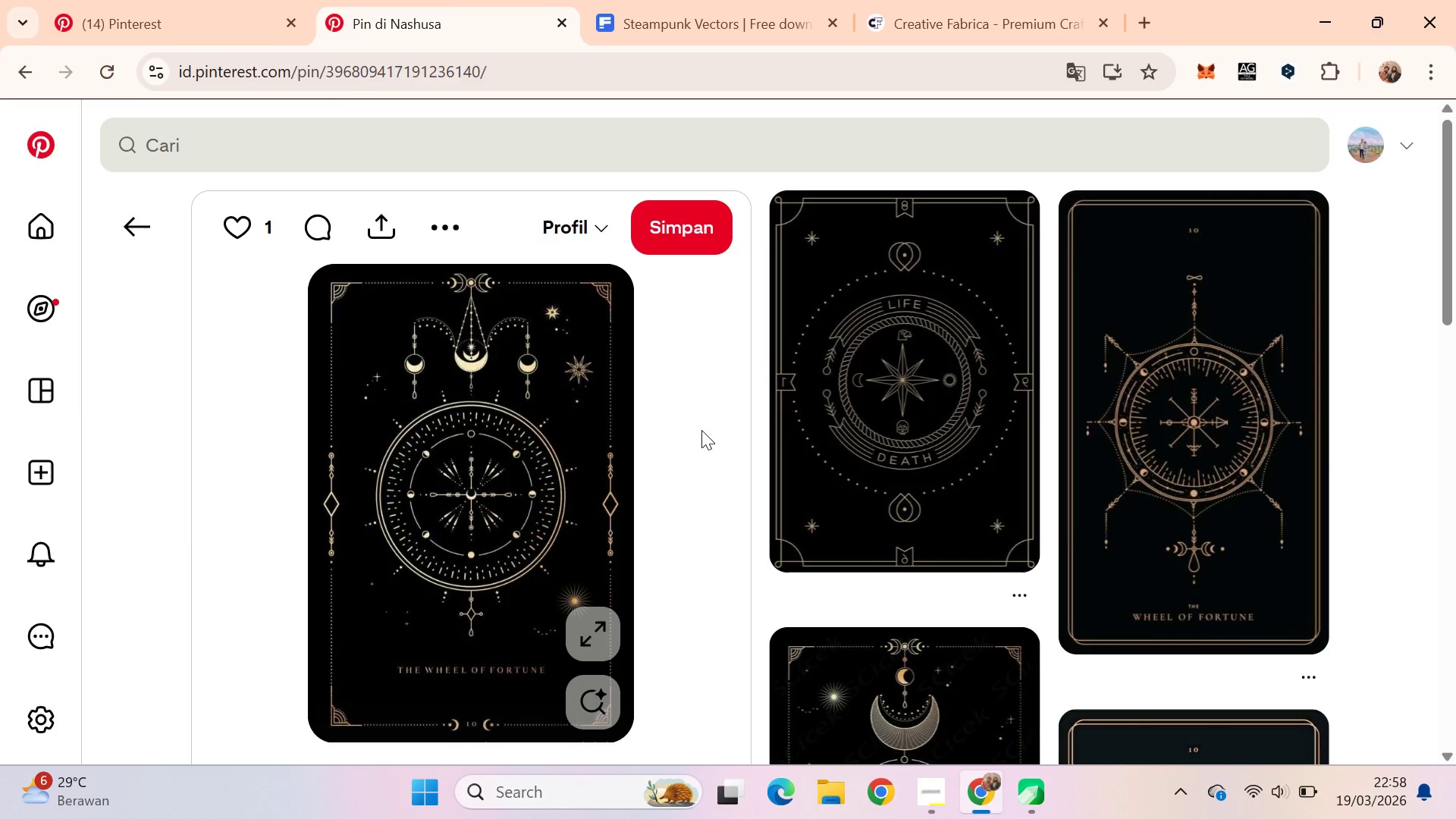 
key(Alt+Tab)
 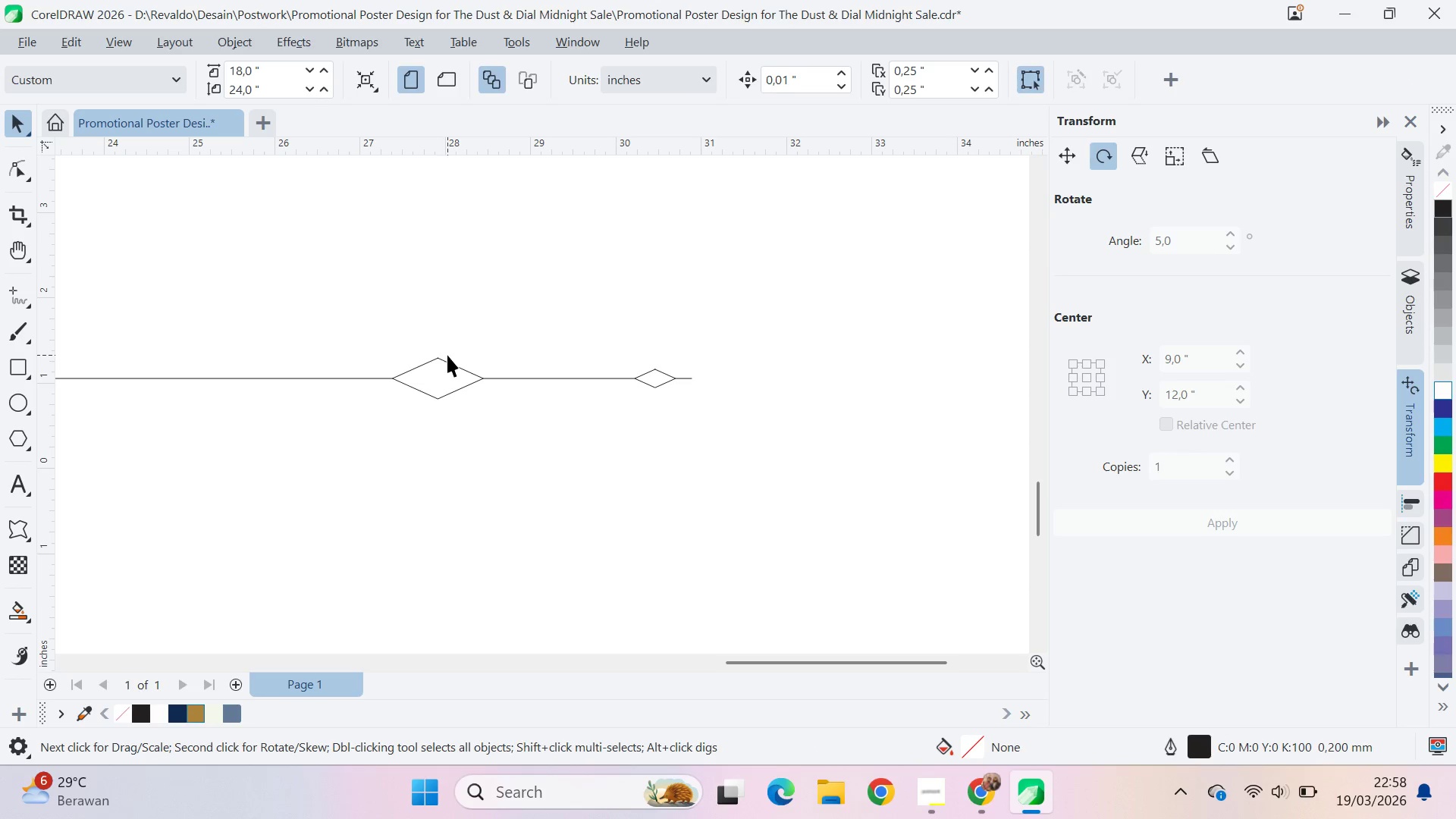 
left_click([13, 301])
 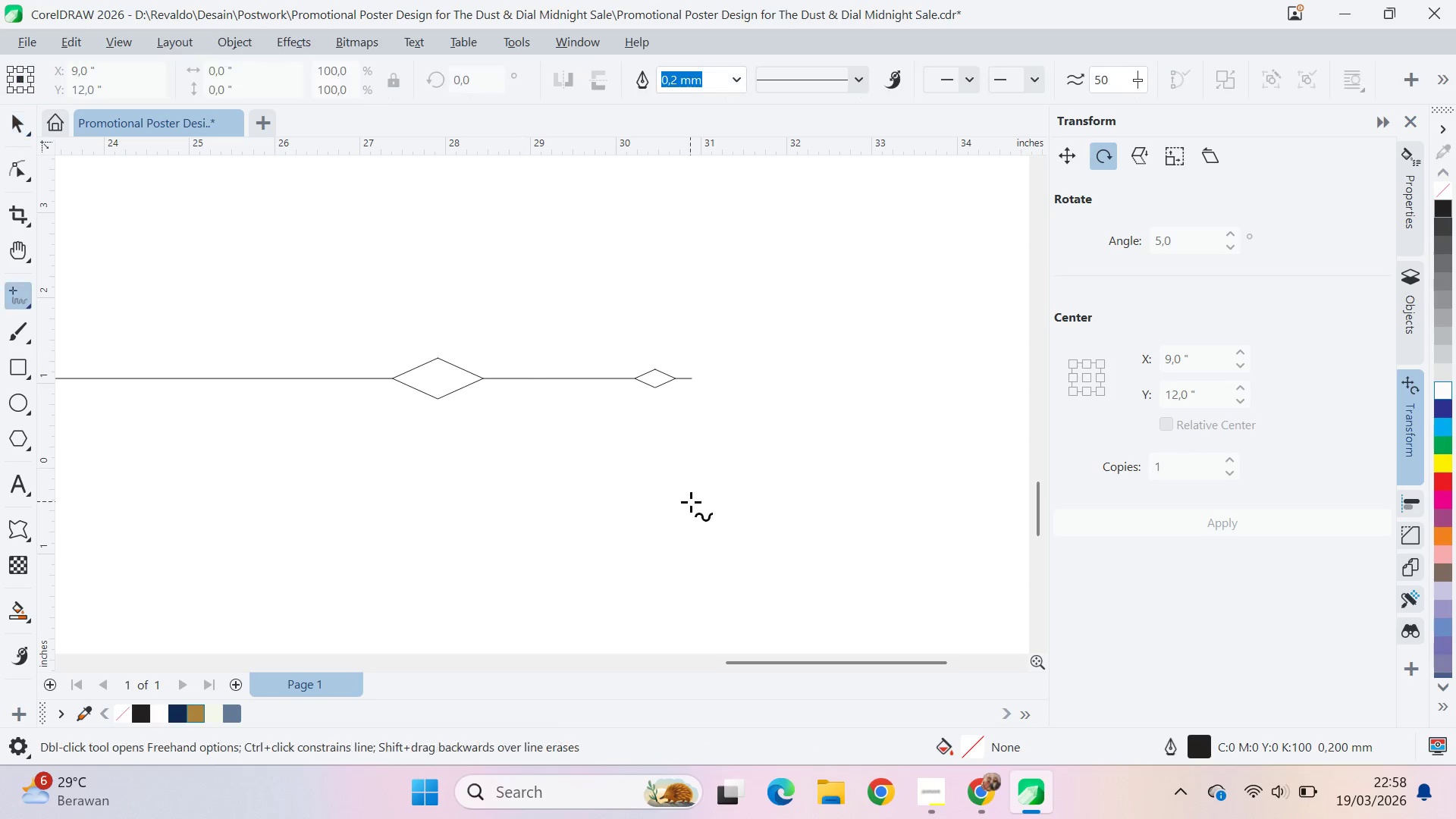 
hold_key(key=ControlLeft, duration=1.5)
left_click([634, 435])
 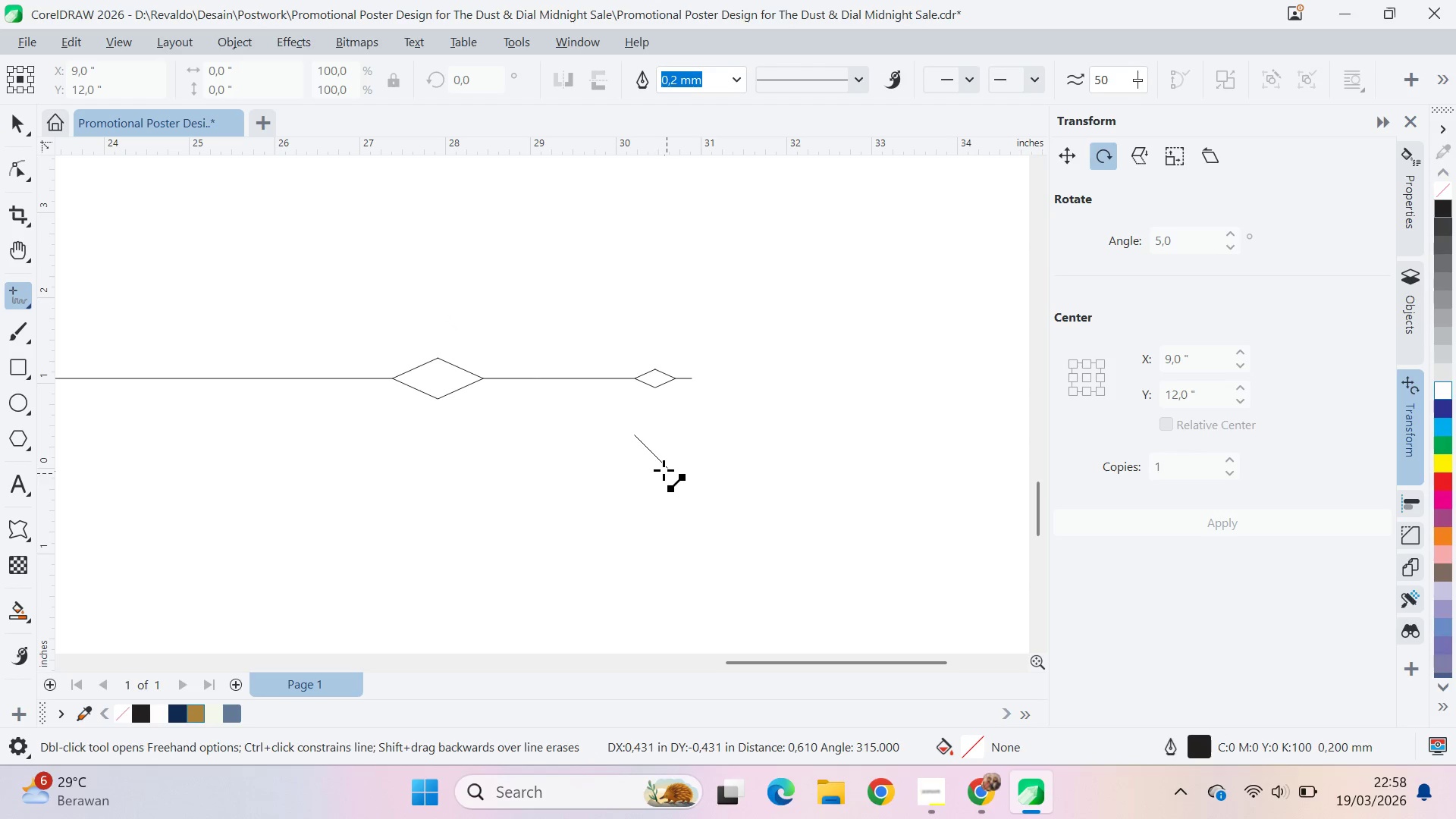 
hold_key(key=ControlLeft, duration=1.5)
 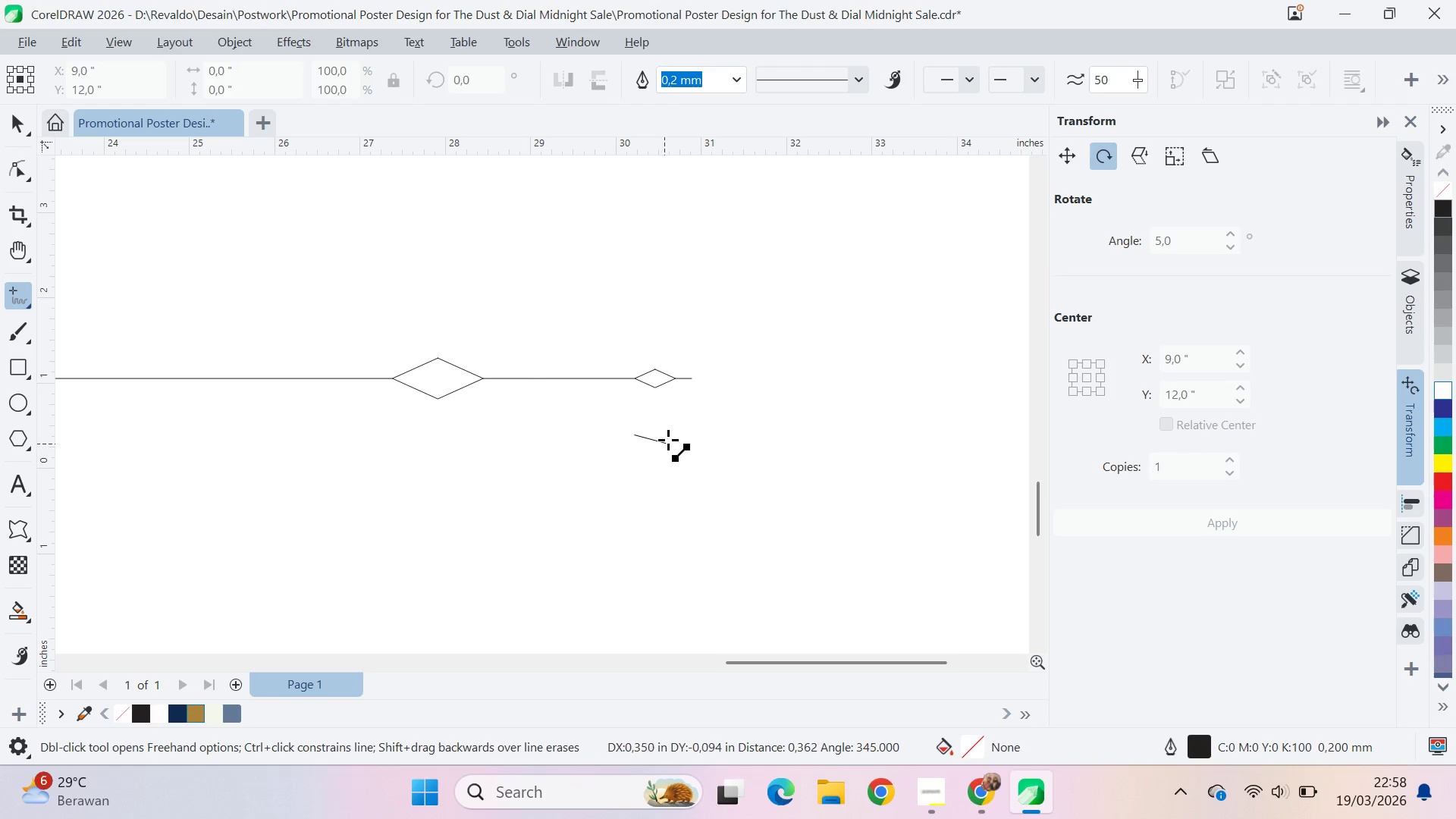 
hold_key(key=ControlLeft, duration=1.52)
 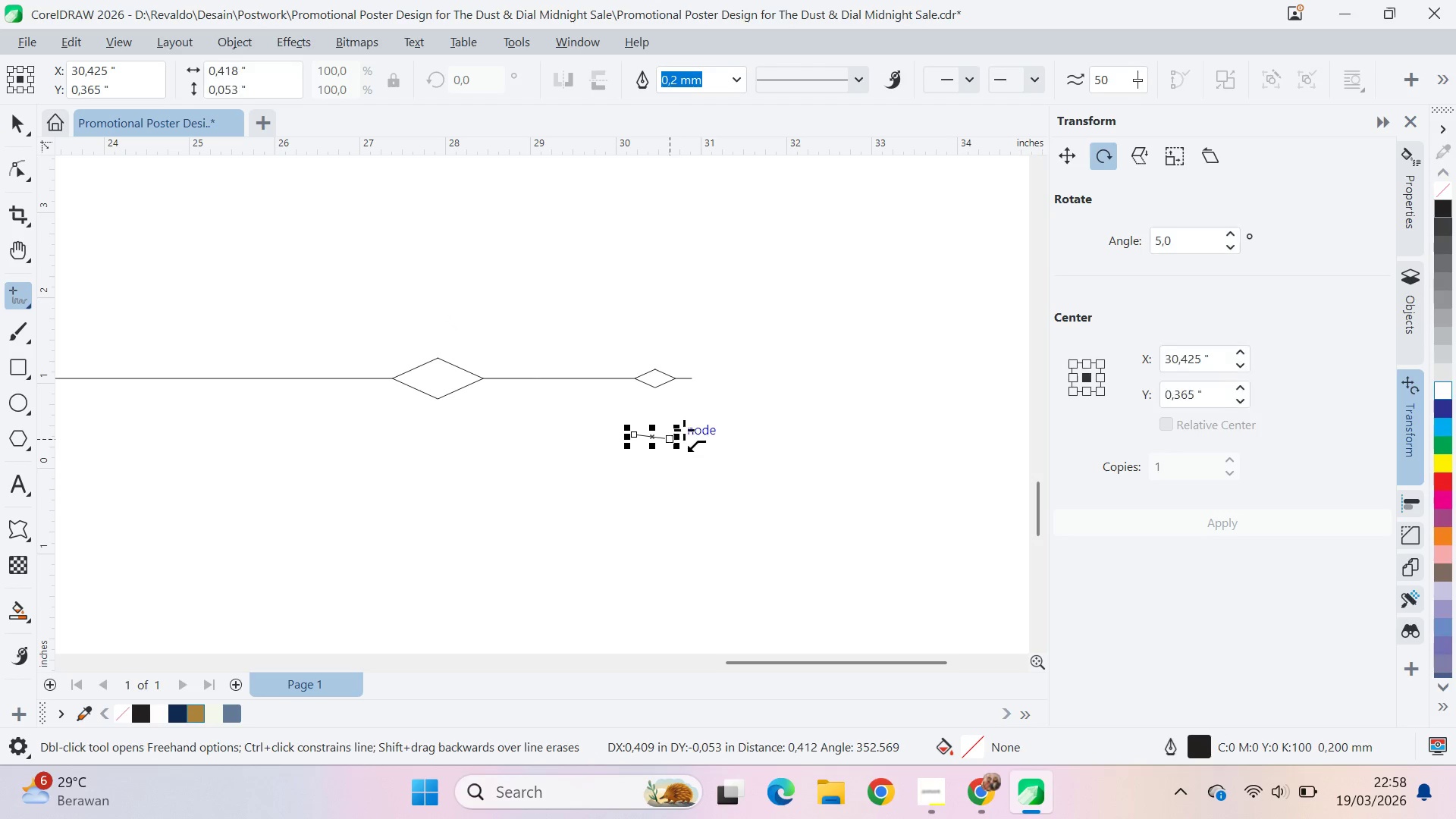 
key(Control+ControlLeft)
 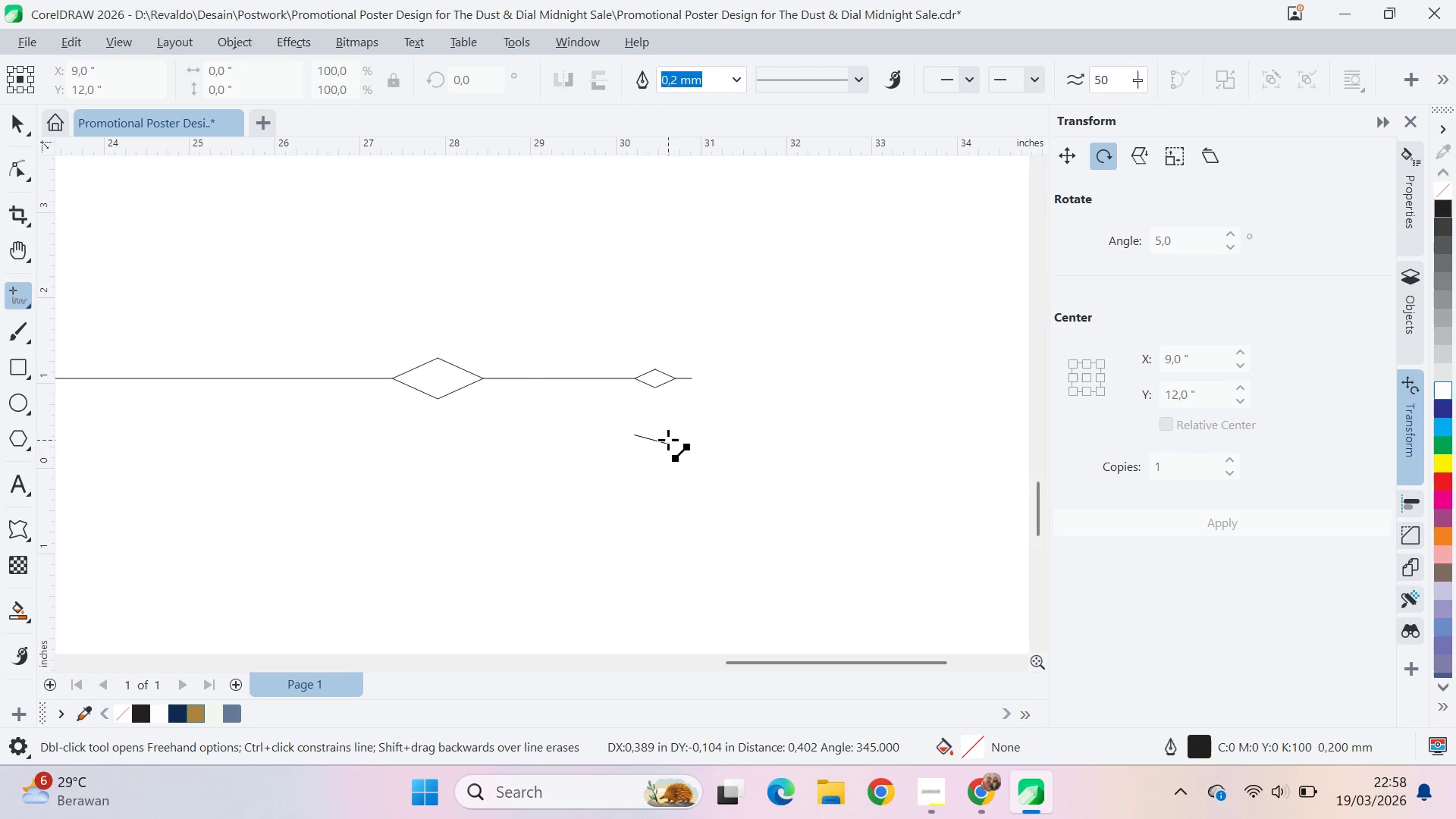 
key(Control+ControlLeft)
 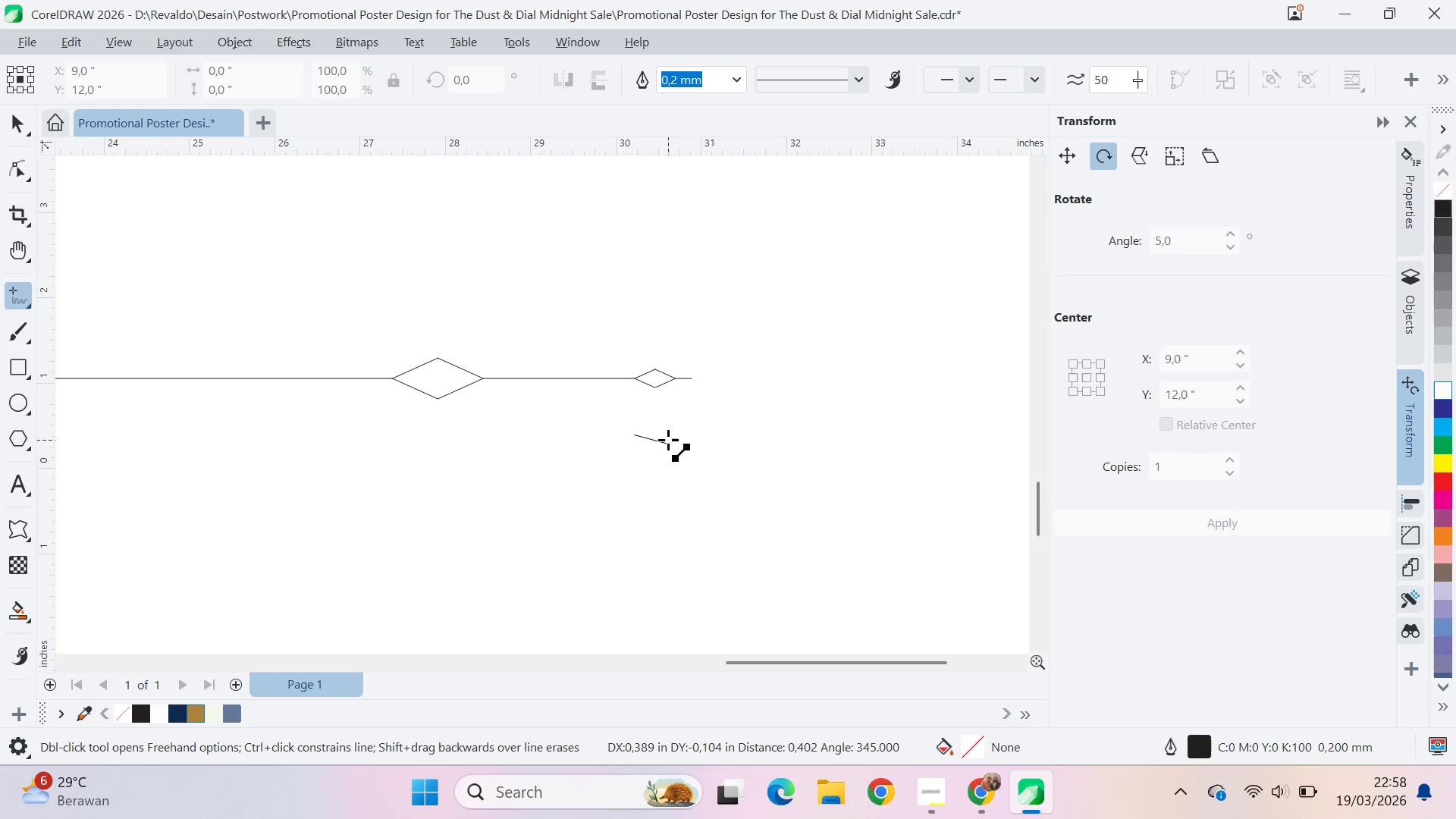 
key(Control+ControlLeft)
 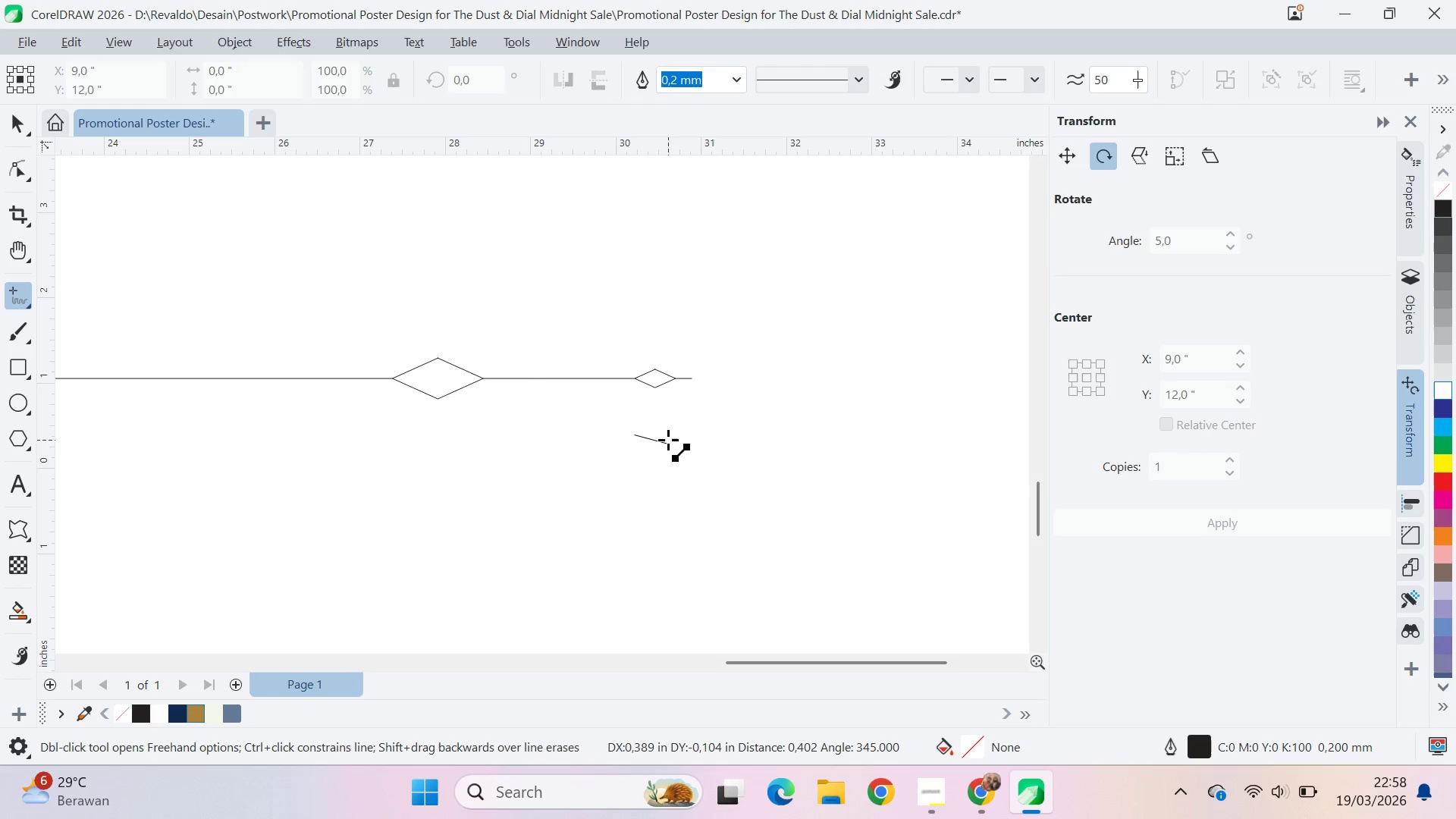 
key(Control+ControlLeft)
 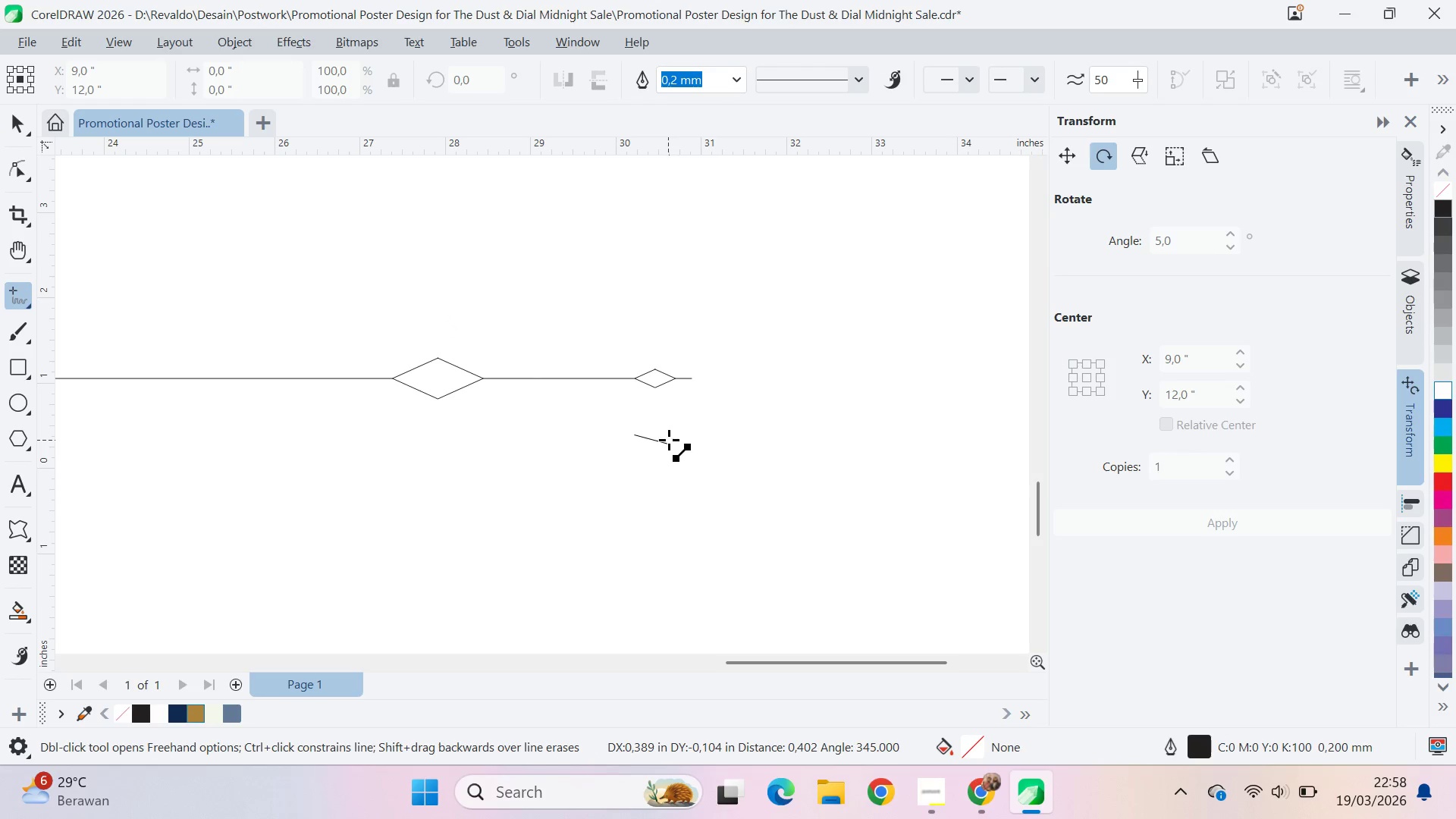 
key(Control+ControlLeft)
 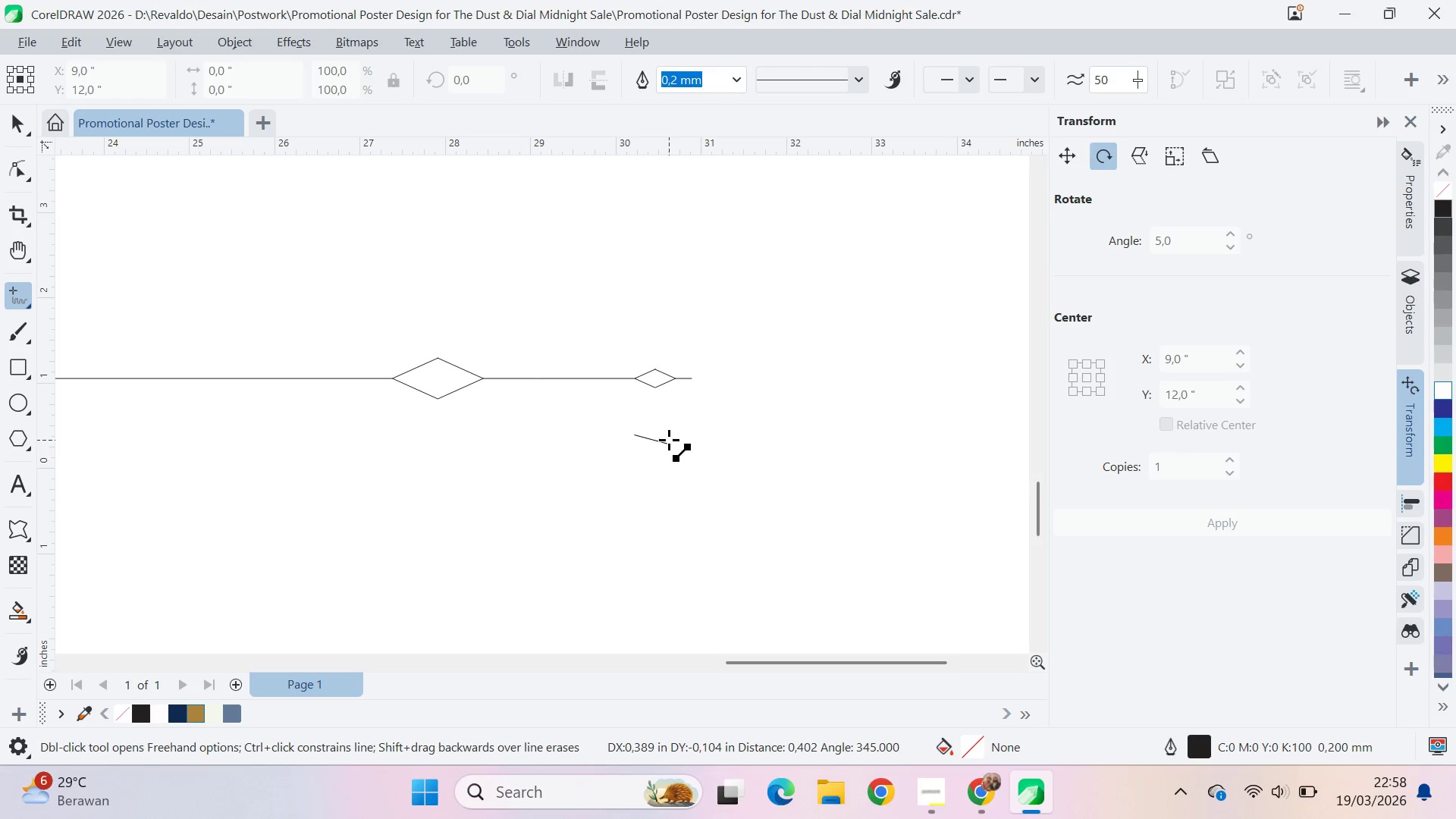 
key(Control+ControlLeft)
 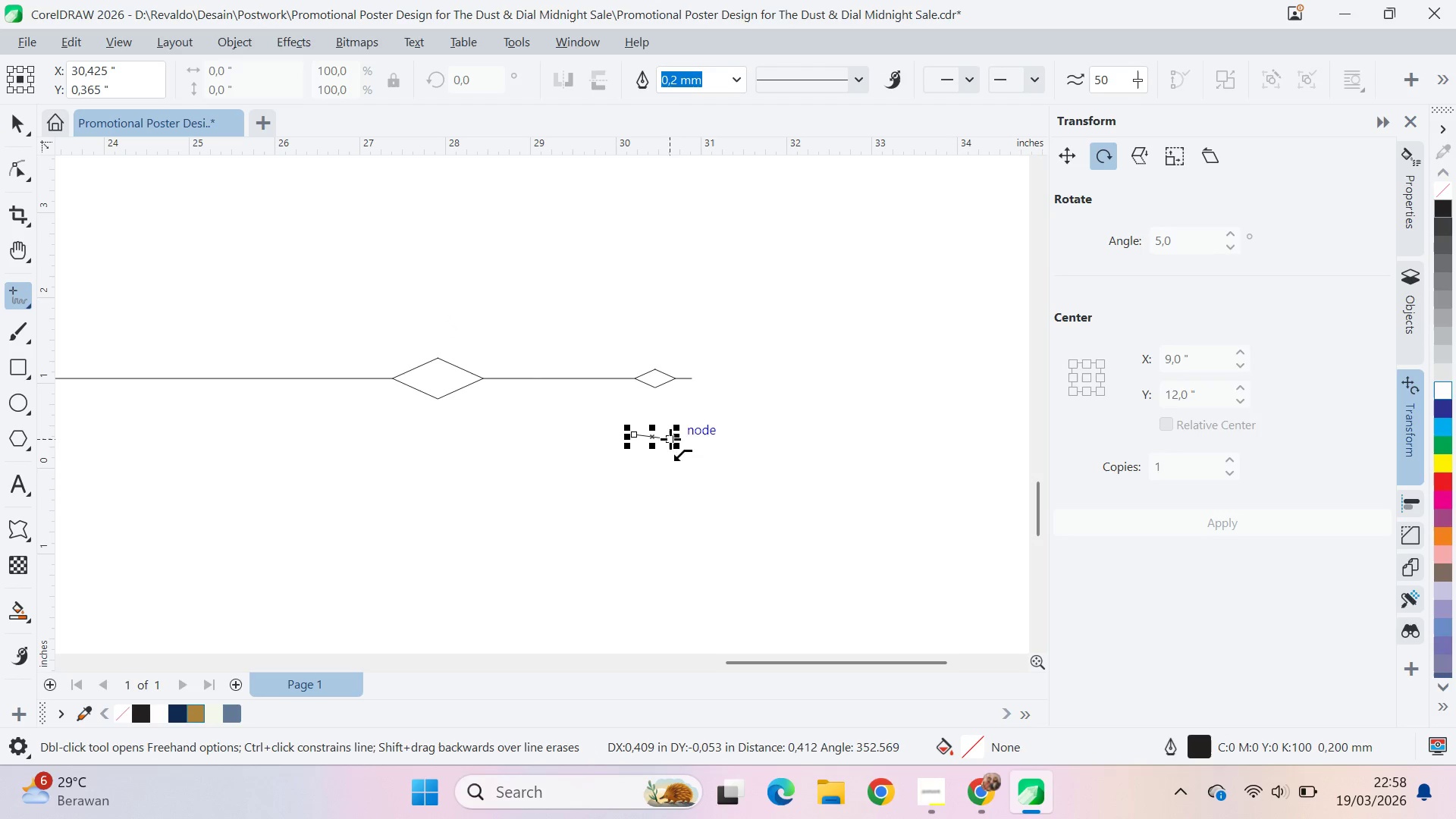 
key(Control+ControlLeft)
 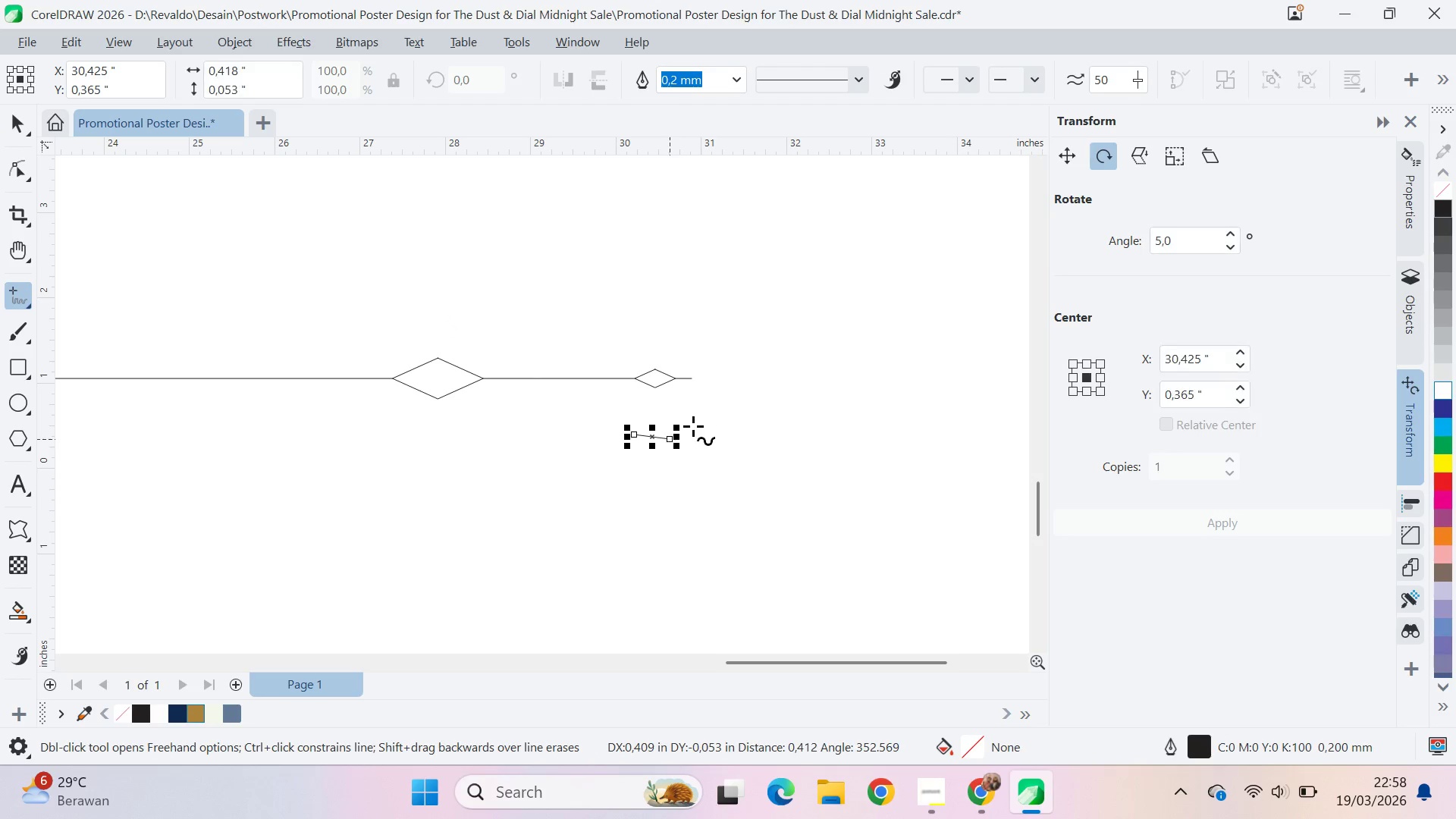 
key(Control+Z)
 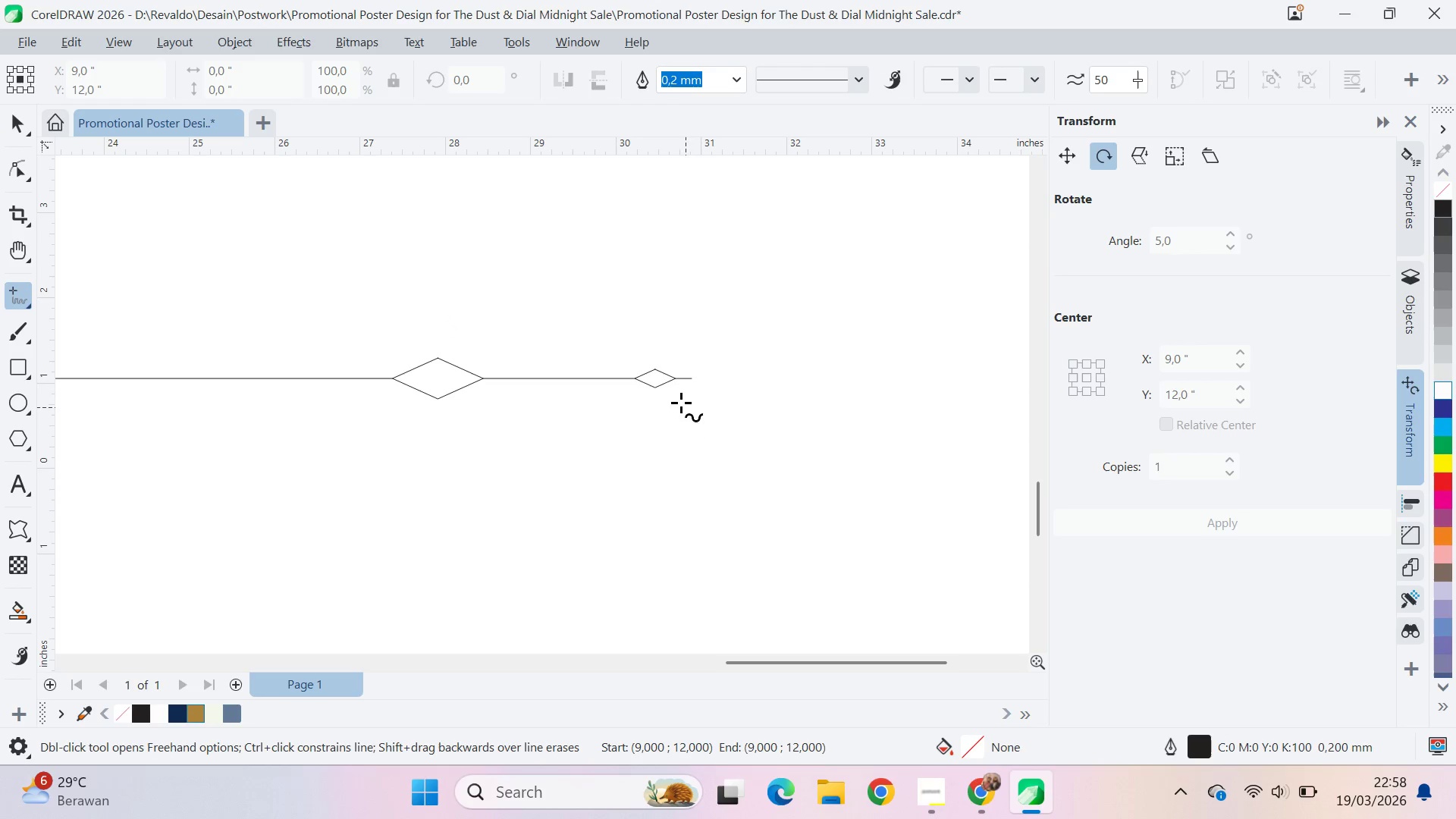 
key(V)
 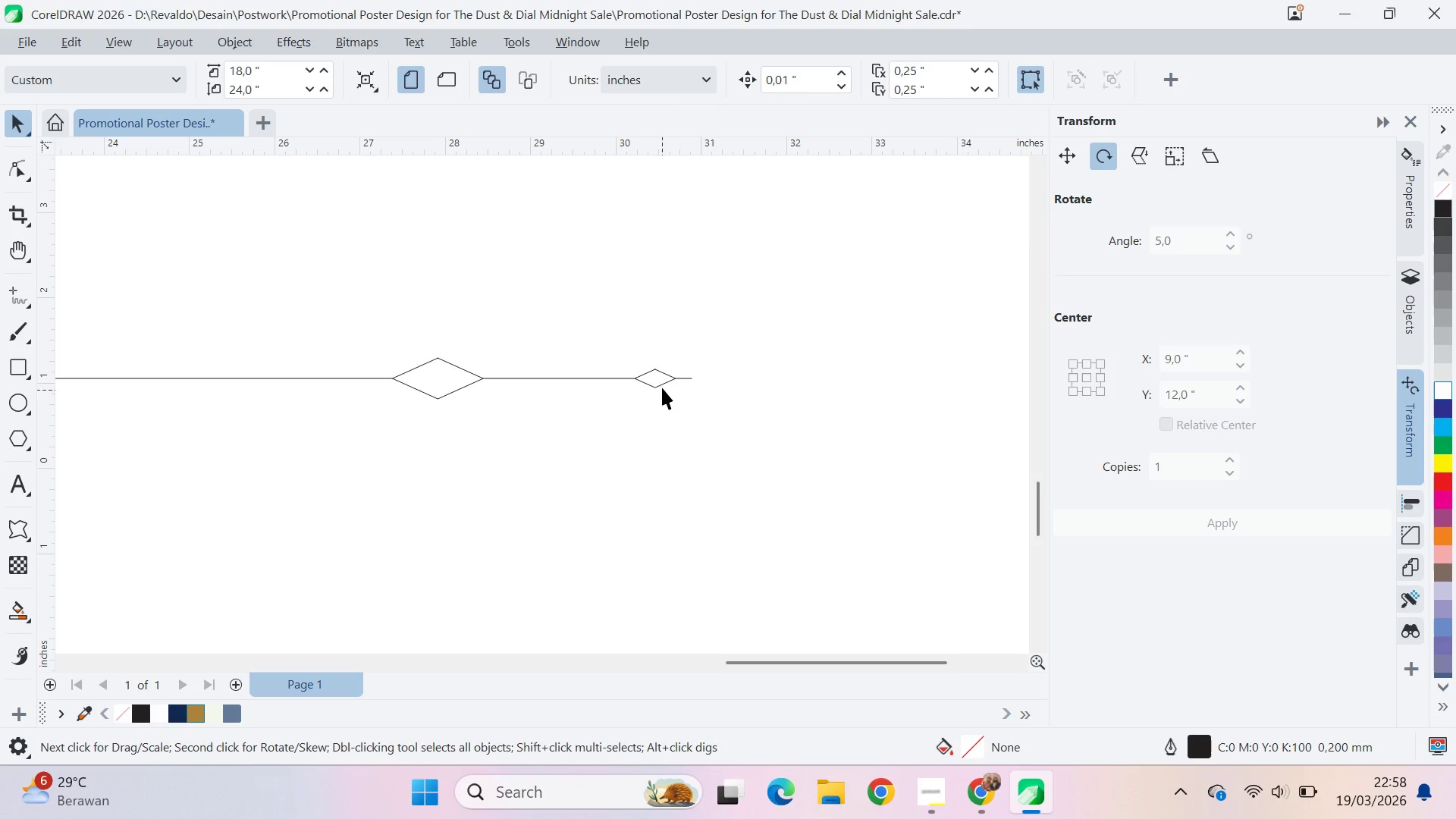 
left_click([661, 382])
 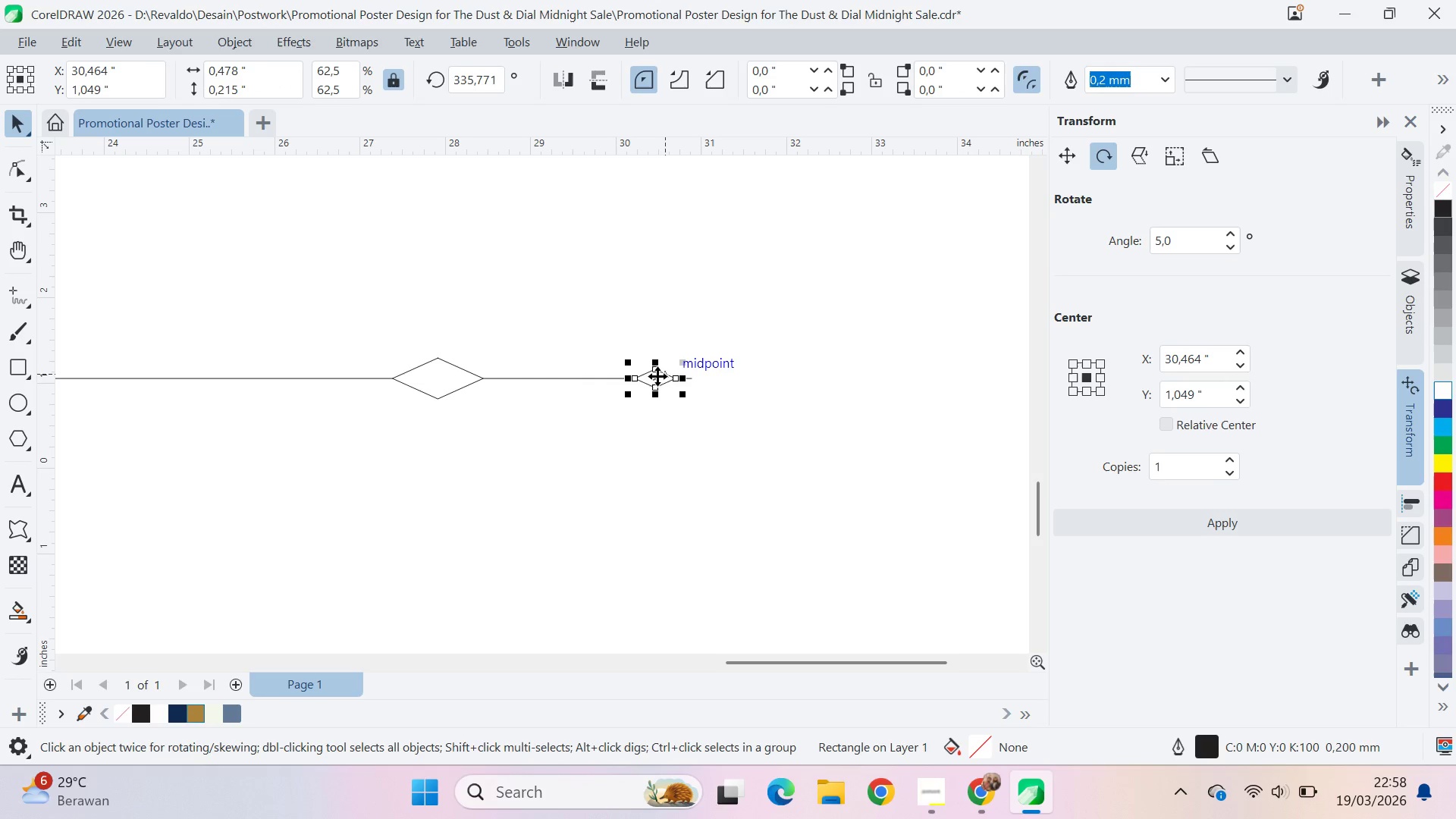 
left_click_drag(start_coordinate=[653, 379], to_coordinate=[747, 370])
 